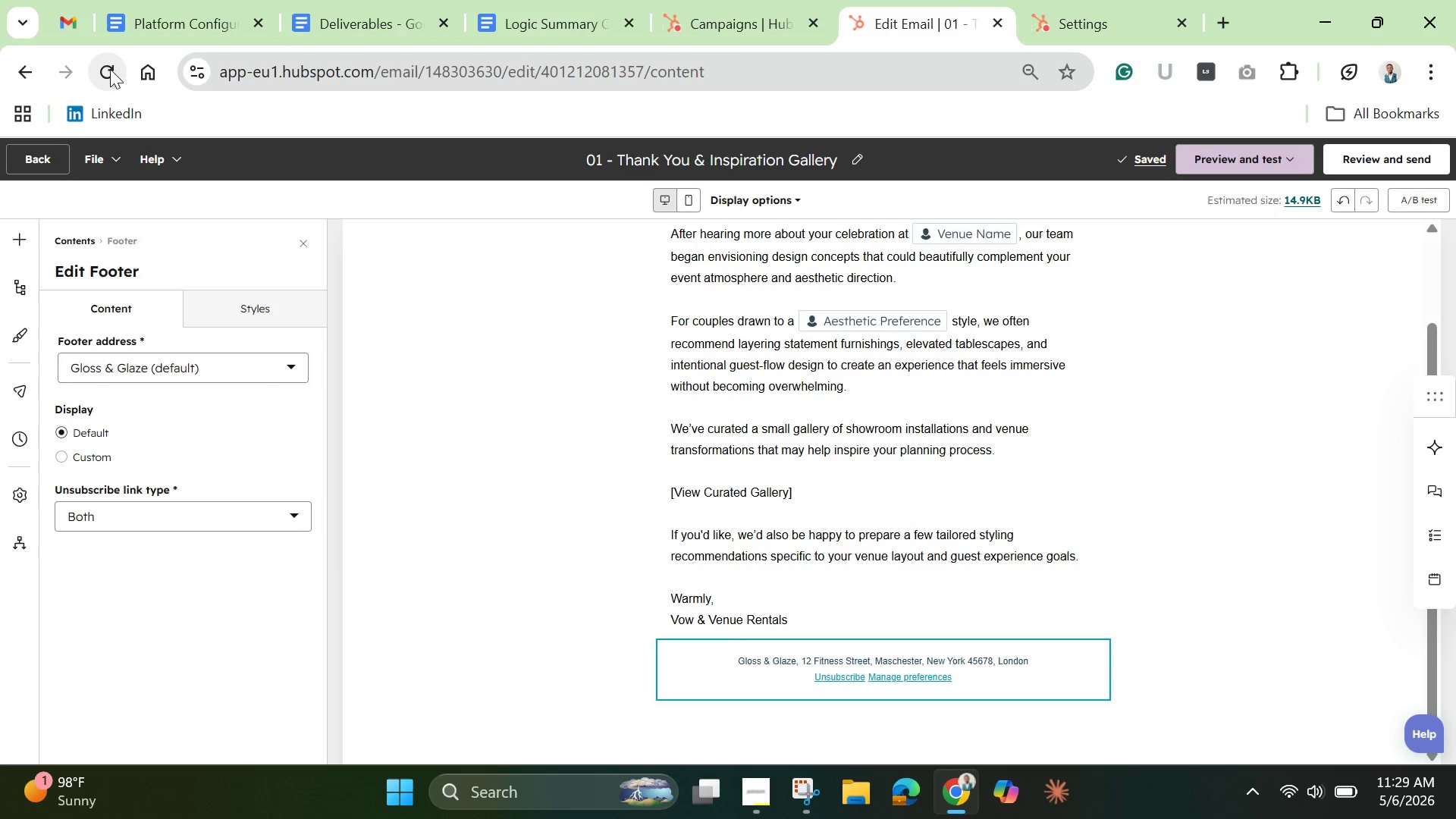 
wait(5.02)
 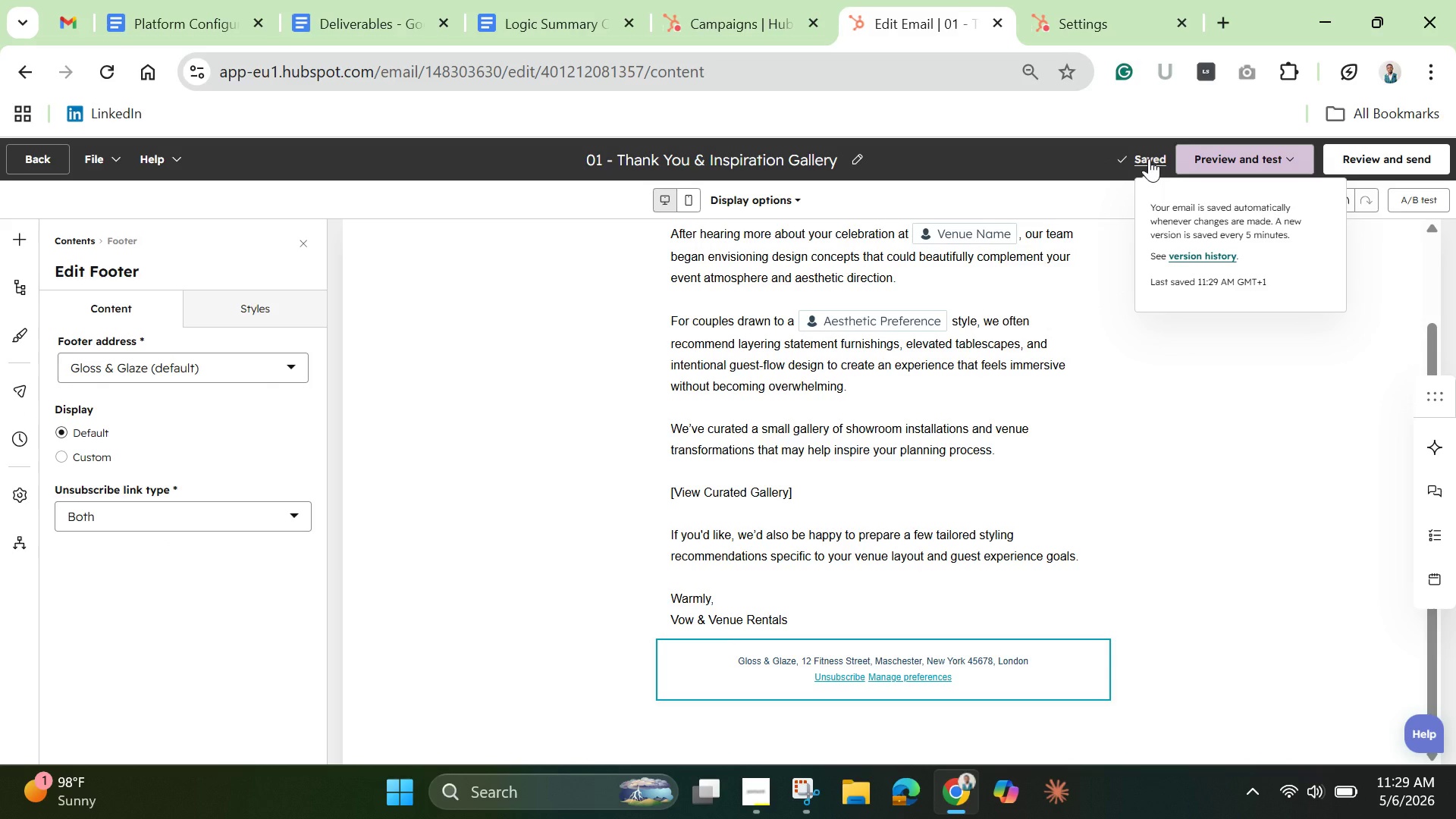 
left_click([691, 340])
 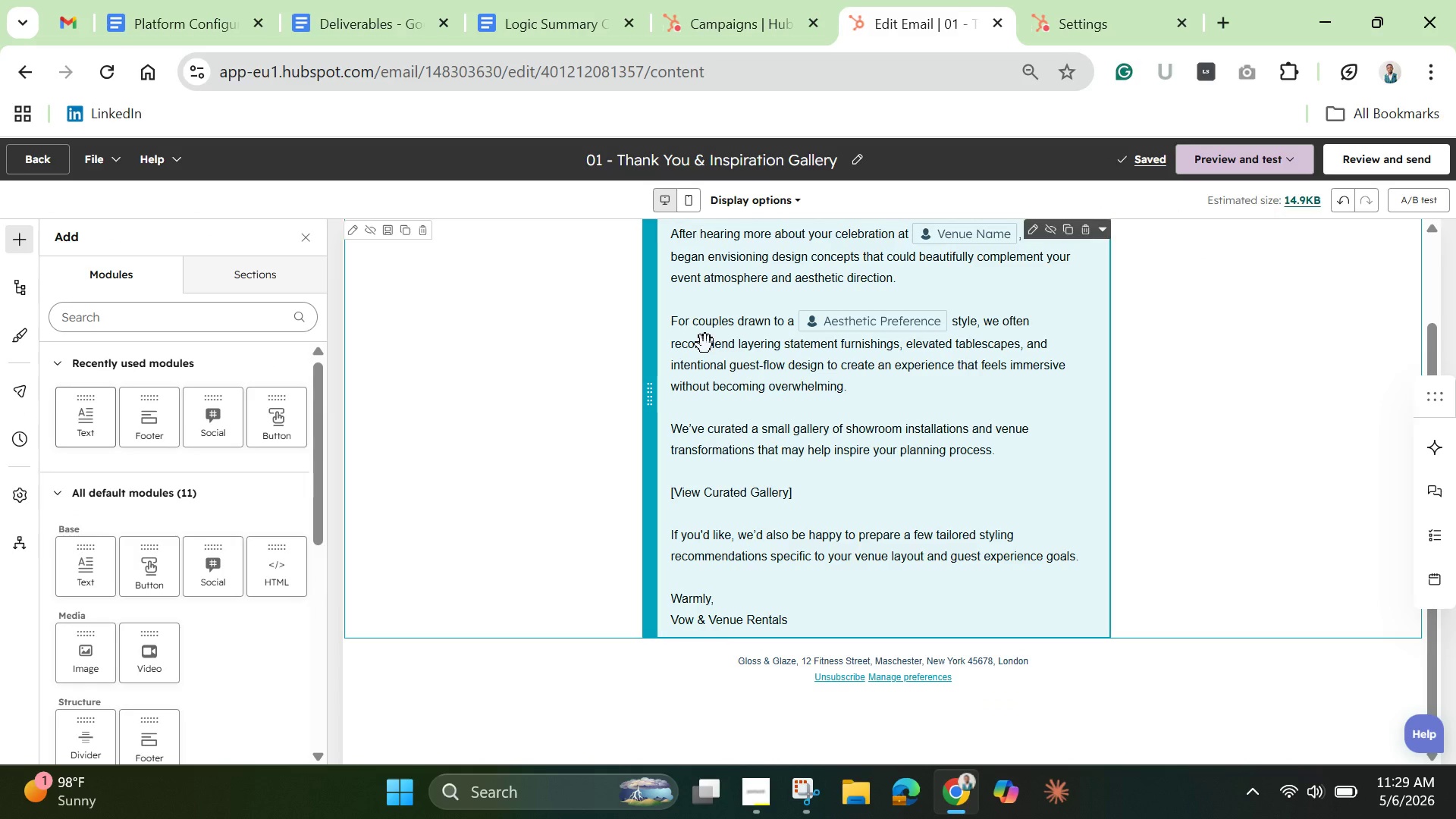 
left_click([705, 344])
 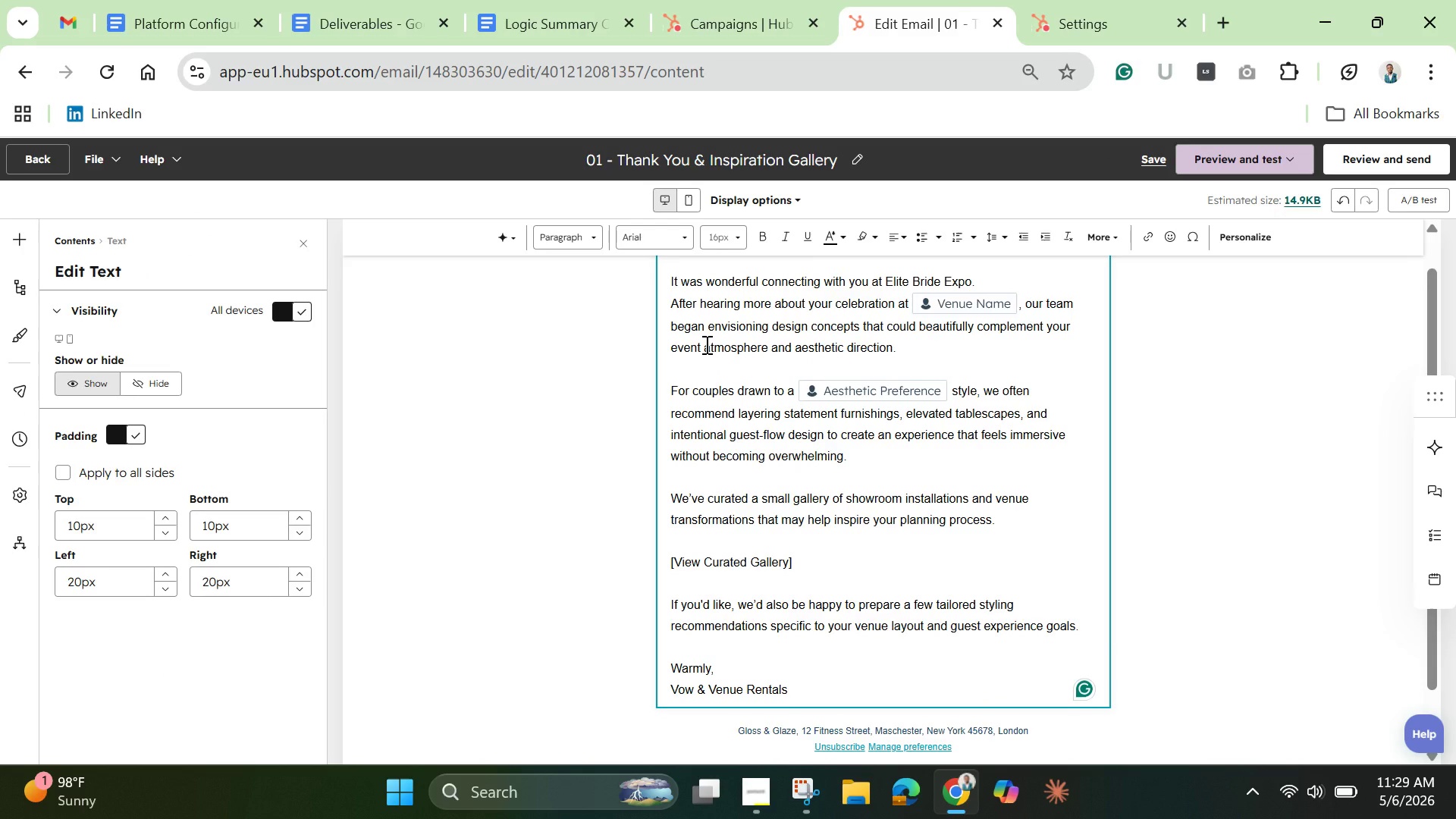 
key(Control+A)
 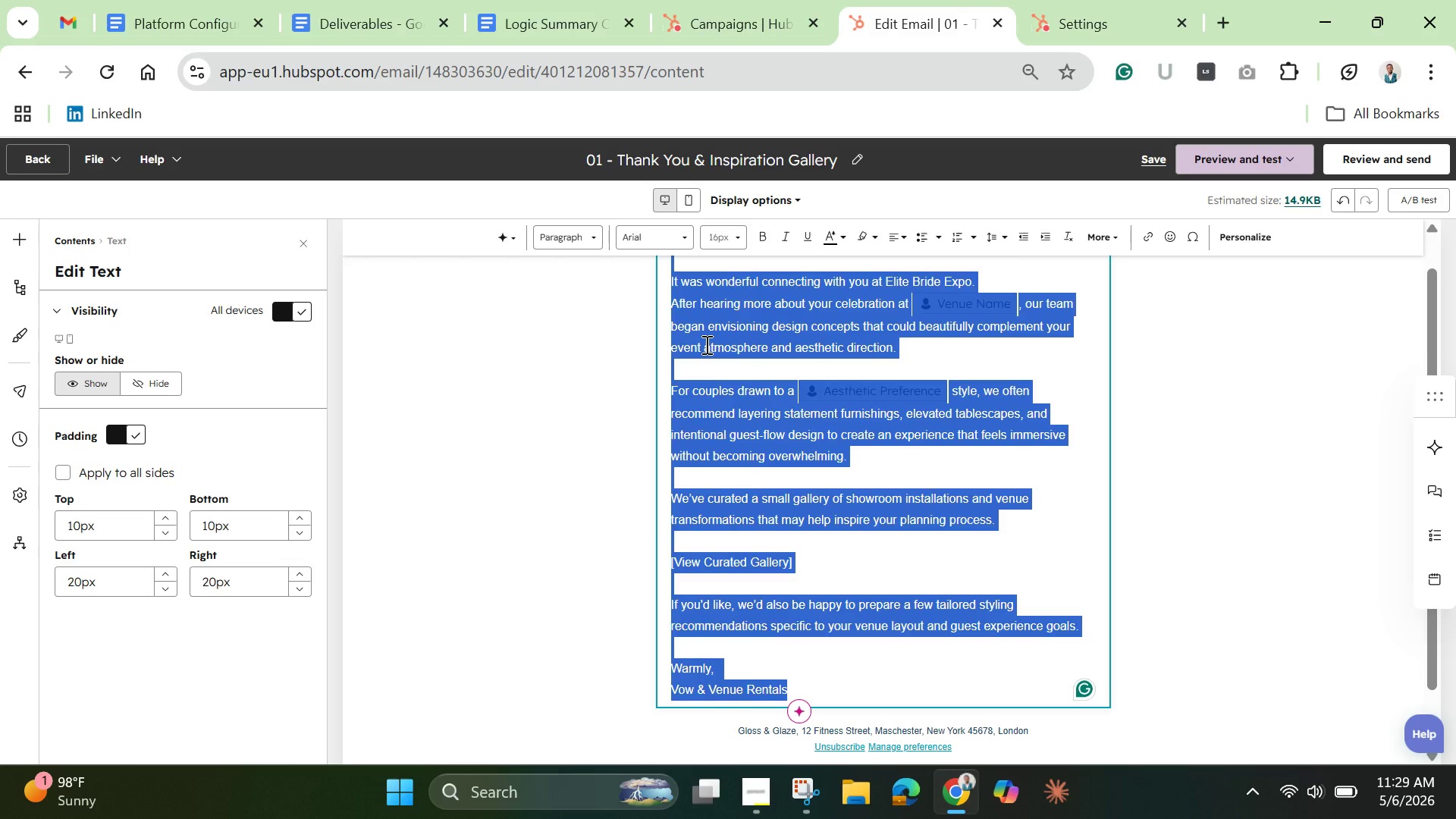 
key(Control+C)
 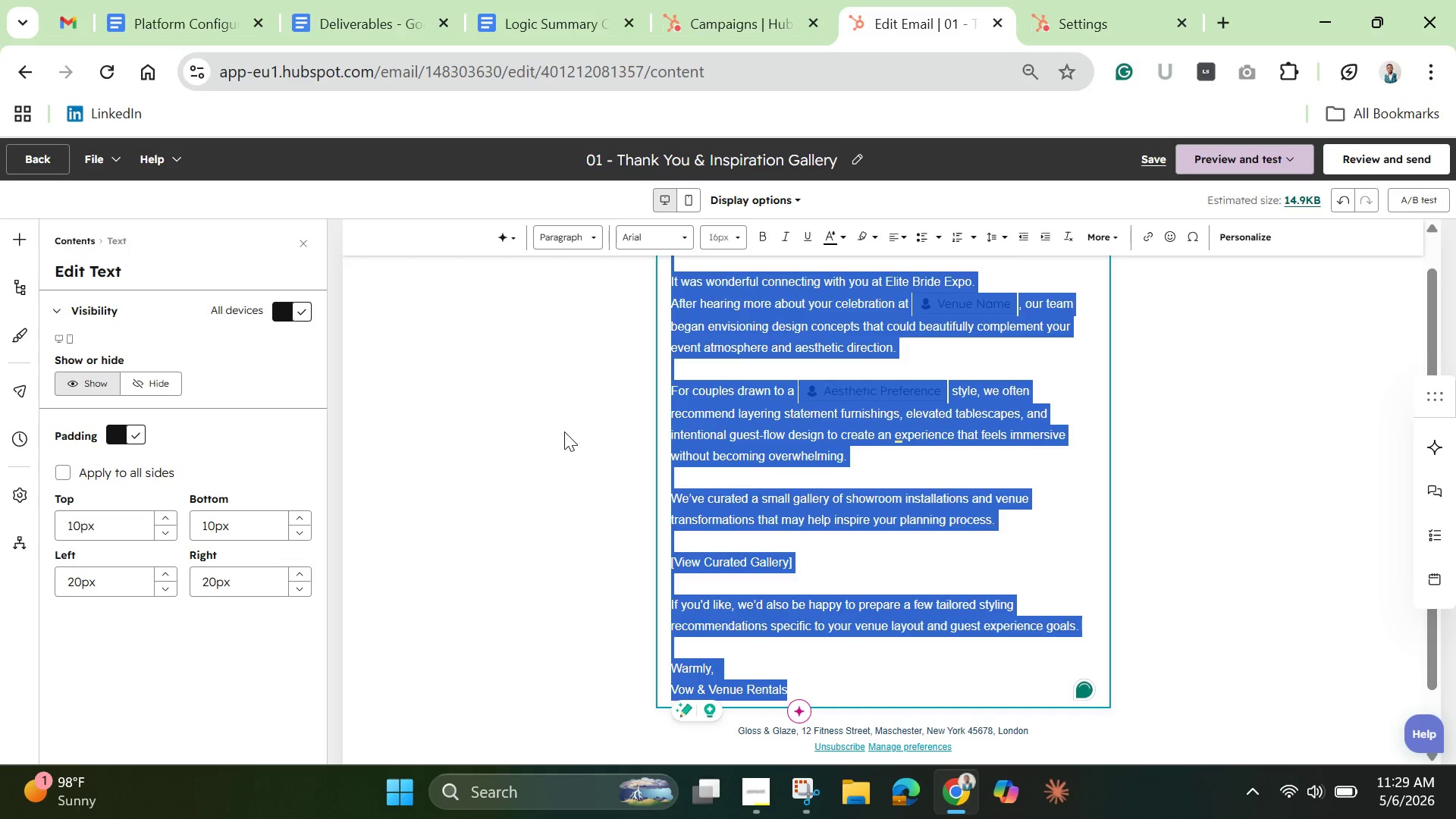 
left_click([564, 431])
 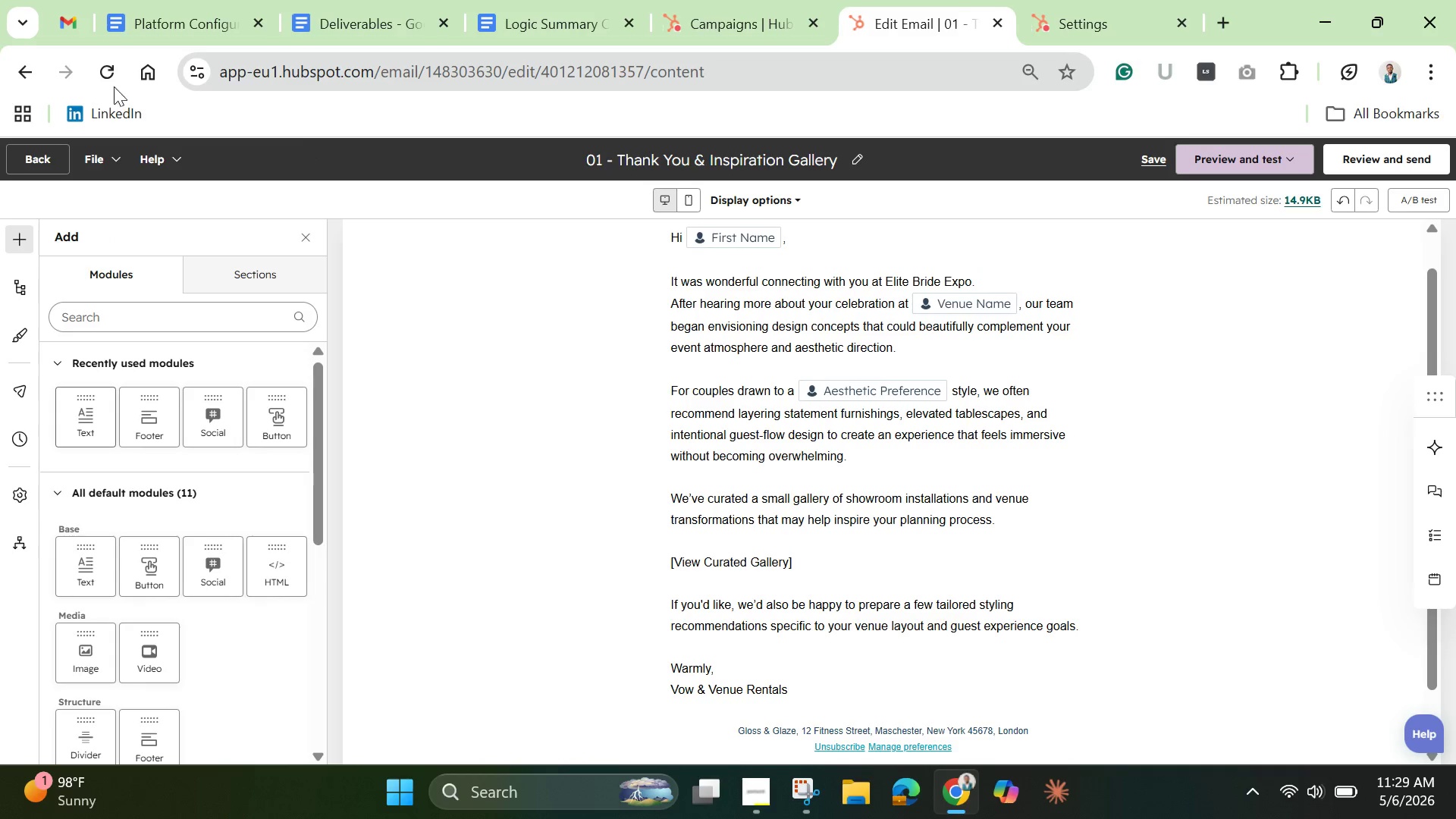 
left_click([108, 80])
 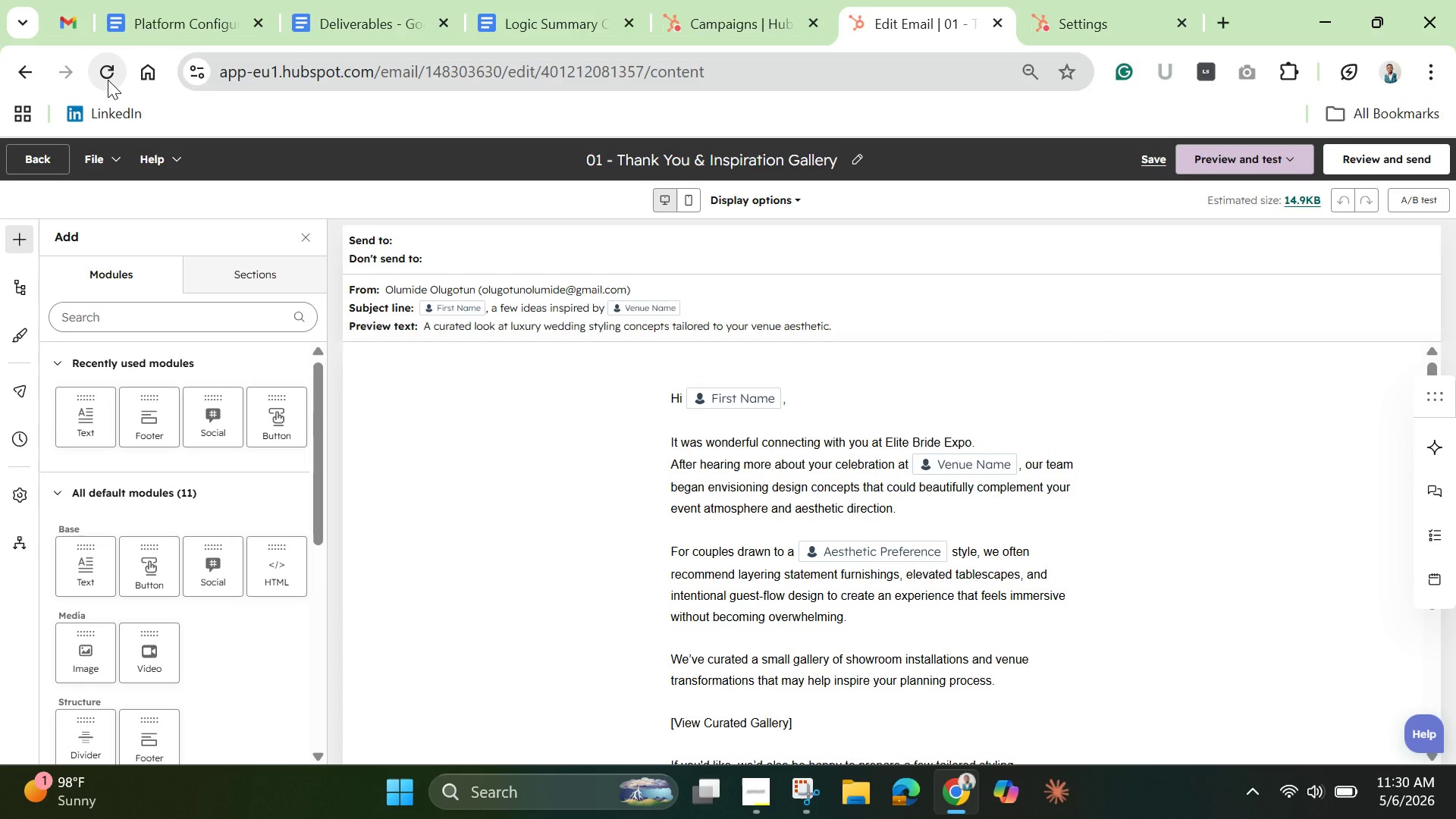 
wait(24.66)
 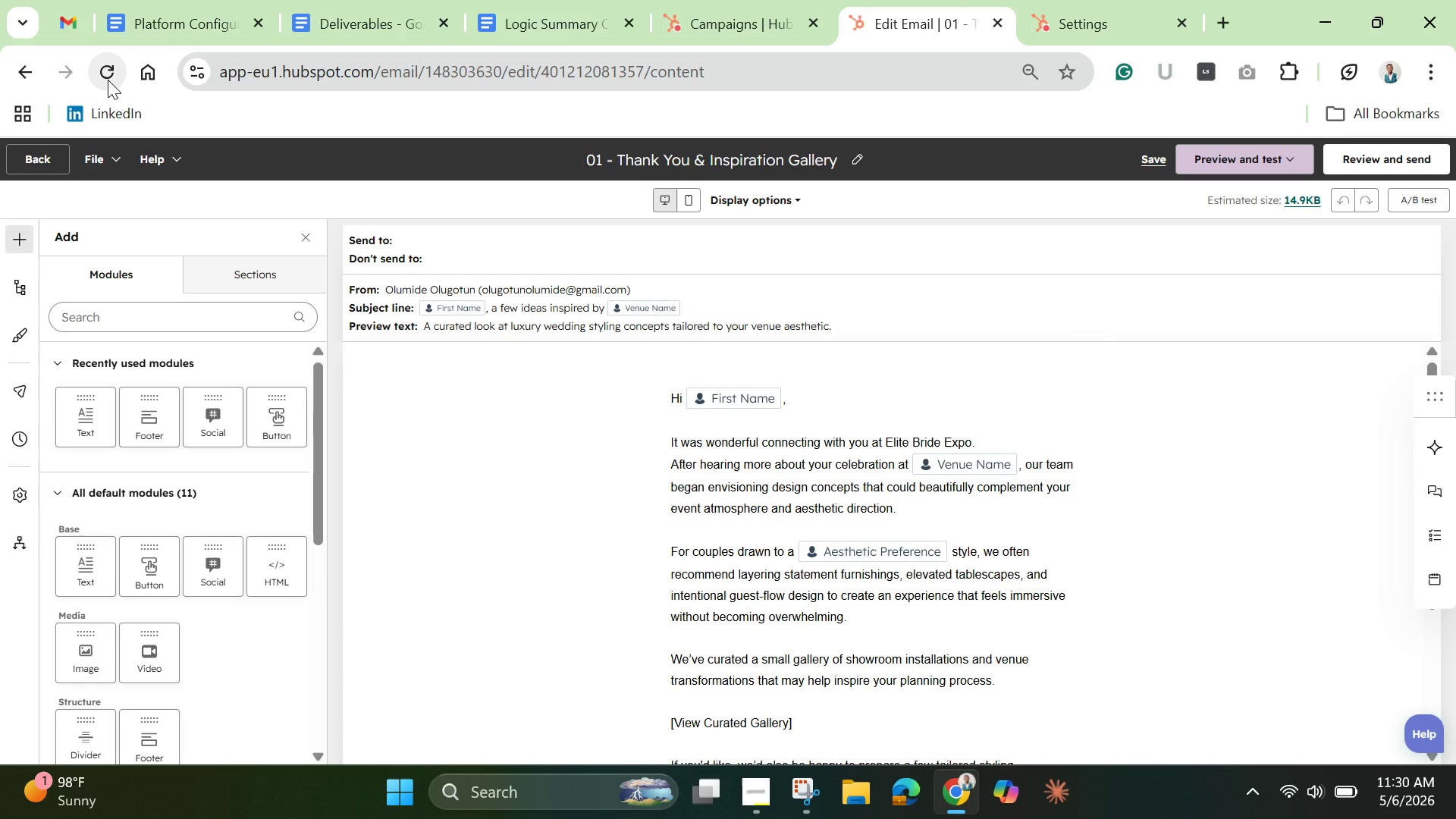 
scroll: coordinate [424, 504], scroll_direction: down, amount: 5.0
 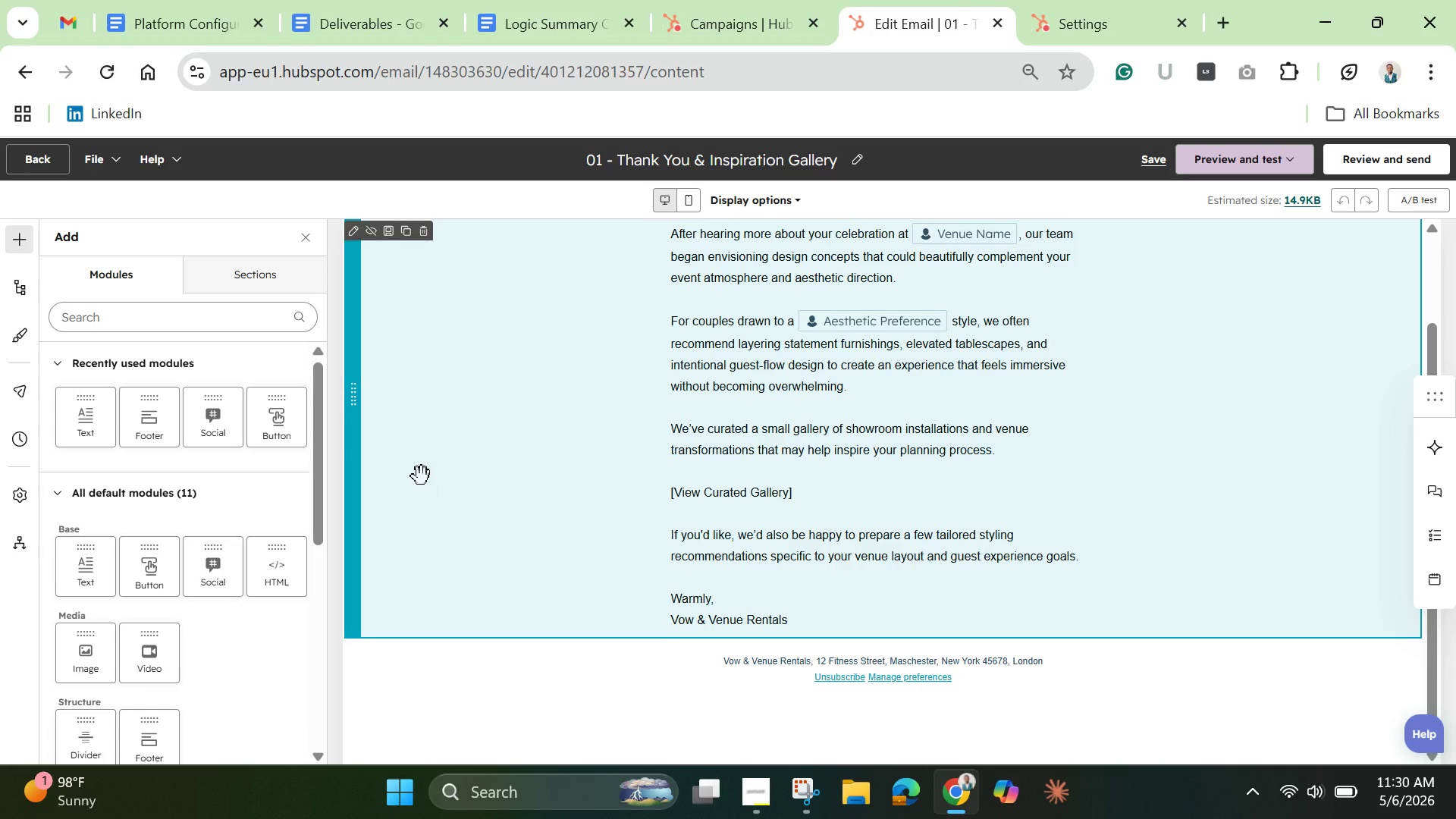 
scroll: coordinate [422, 468], scroll_direction: up, amount: 9.0
 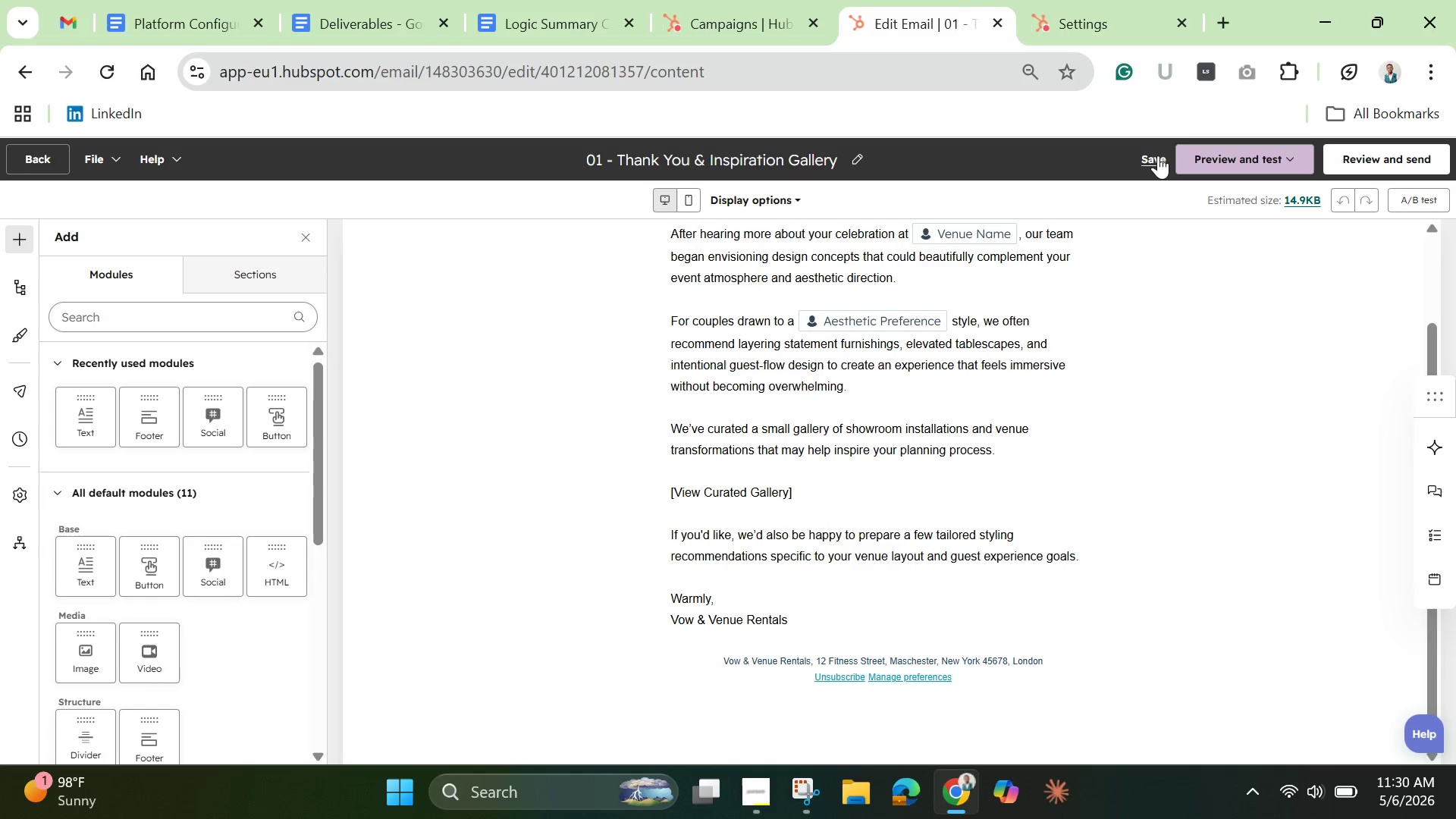 
left_click([1158, 155])
 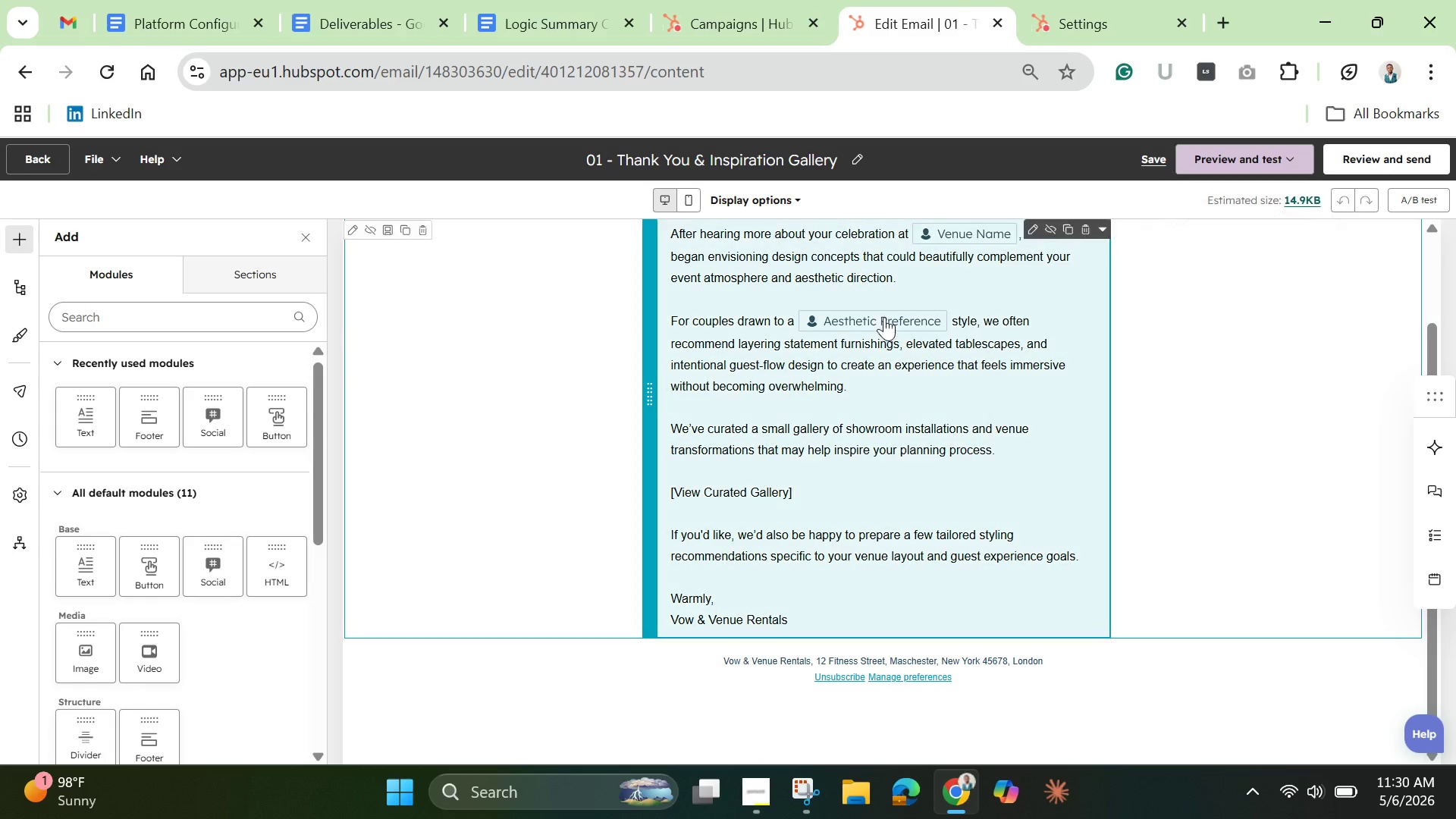 
wait(26.56)
 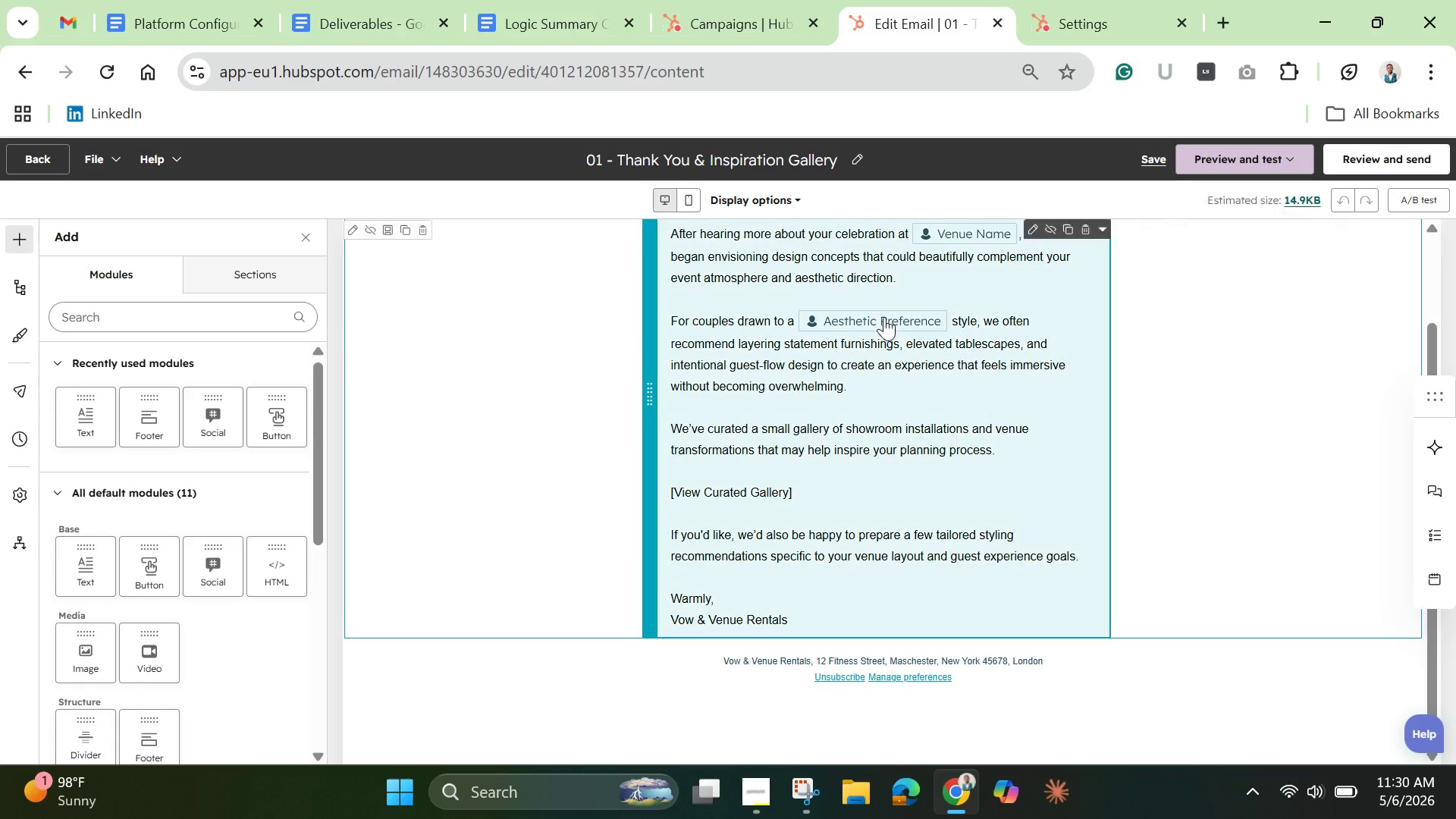 
left_click([46, 160])
 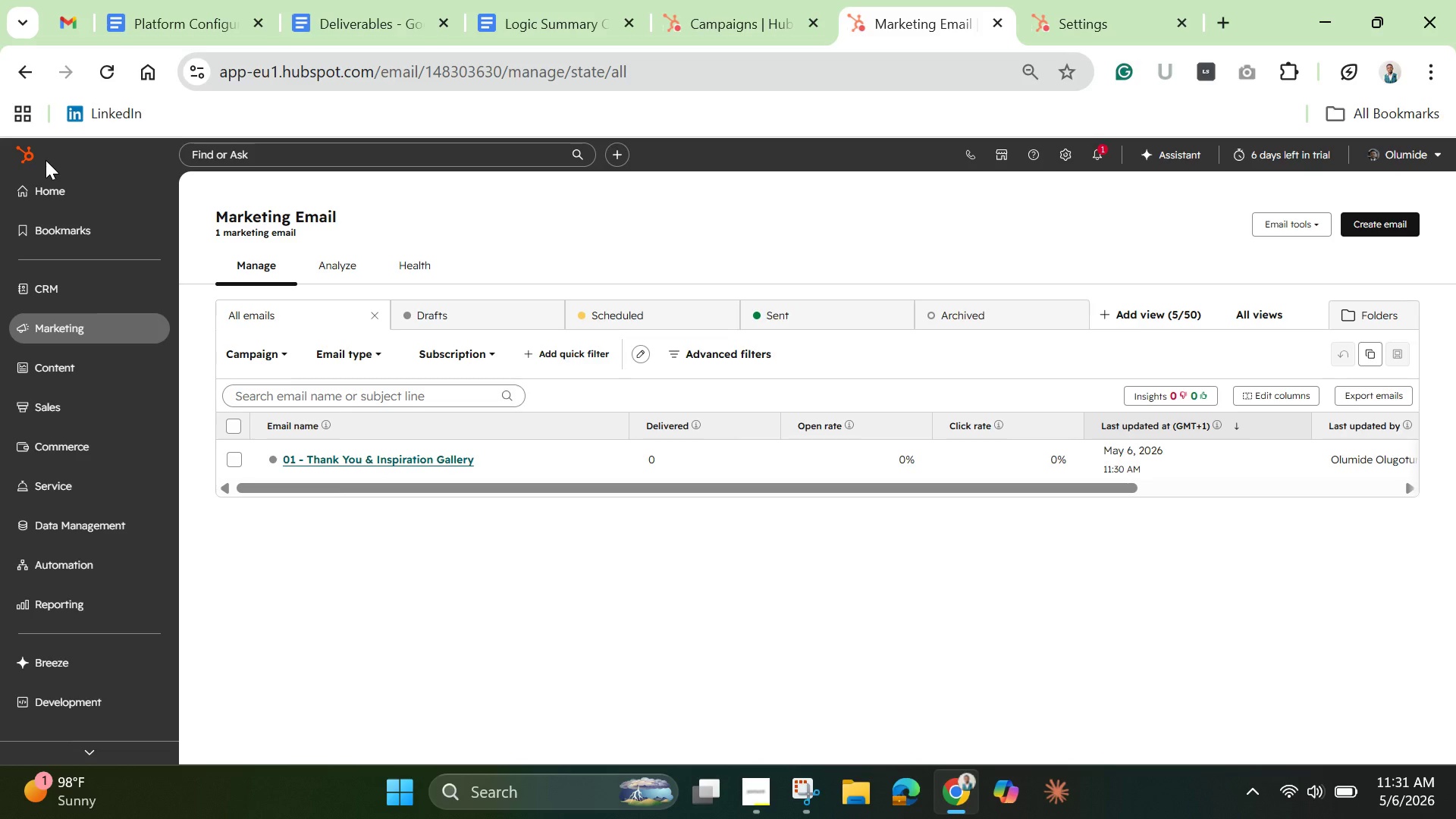 
wait(23.02)
 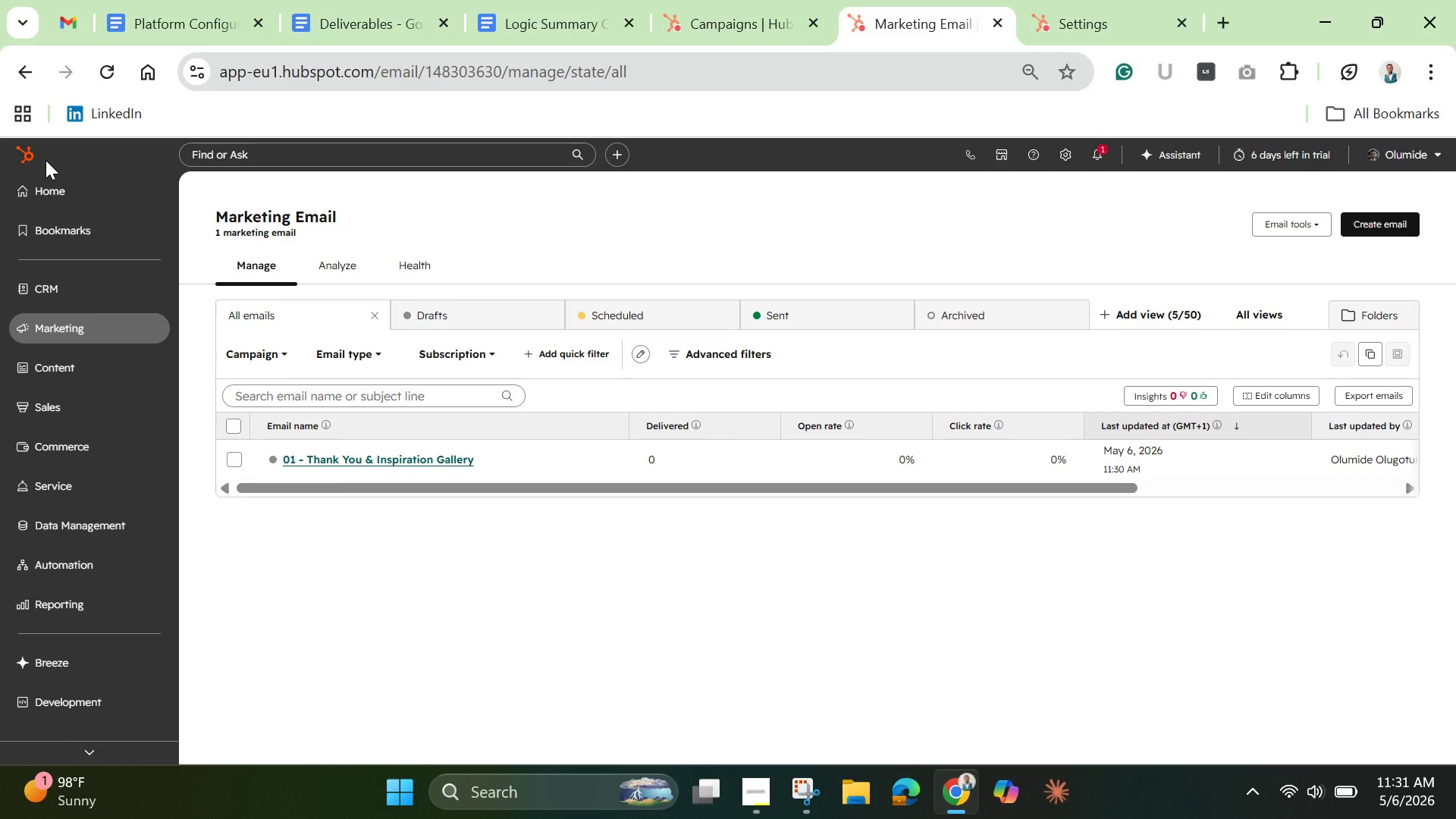 
left_click([1395, 229])
 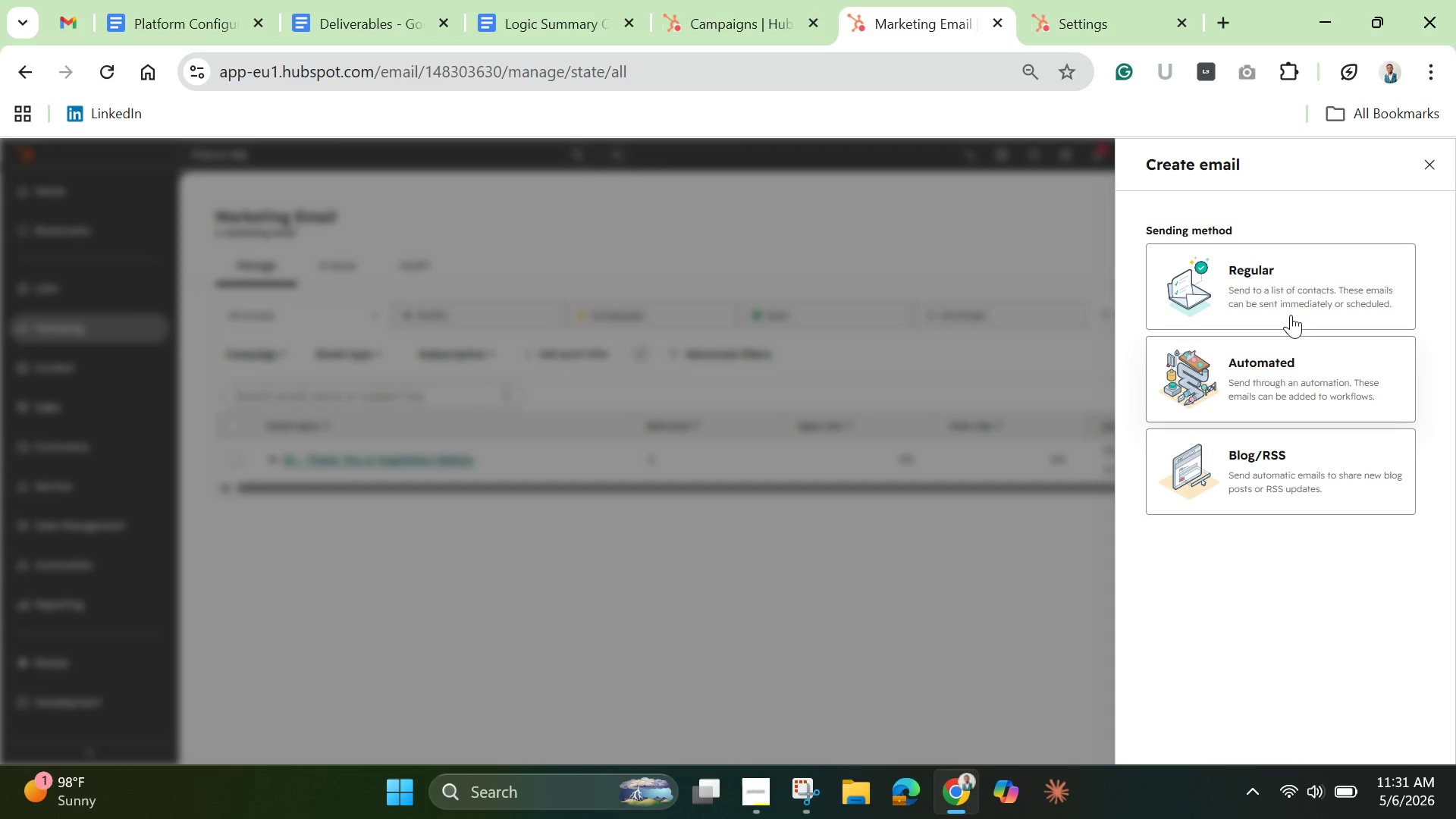 
left_click([1291, 291])
 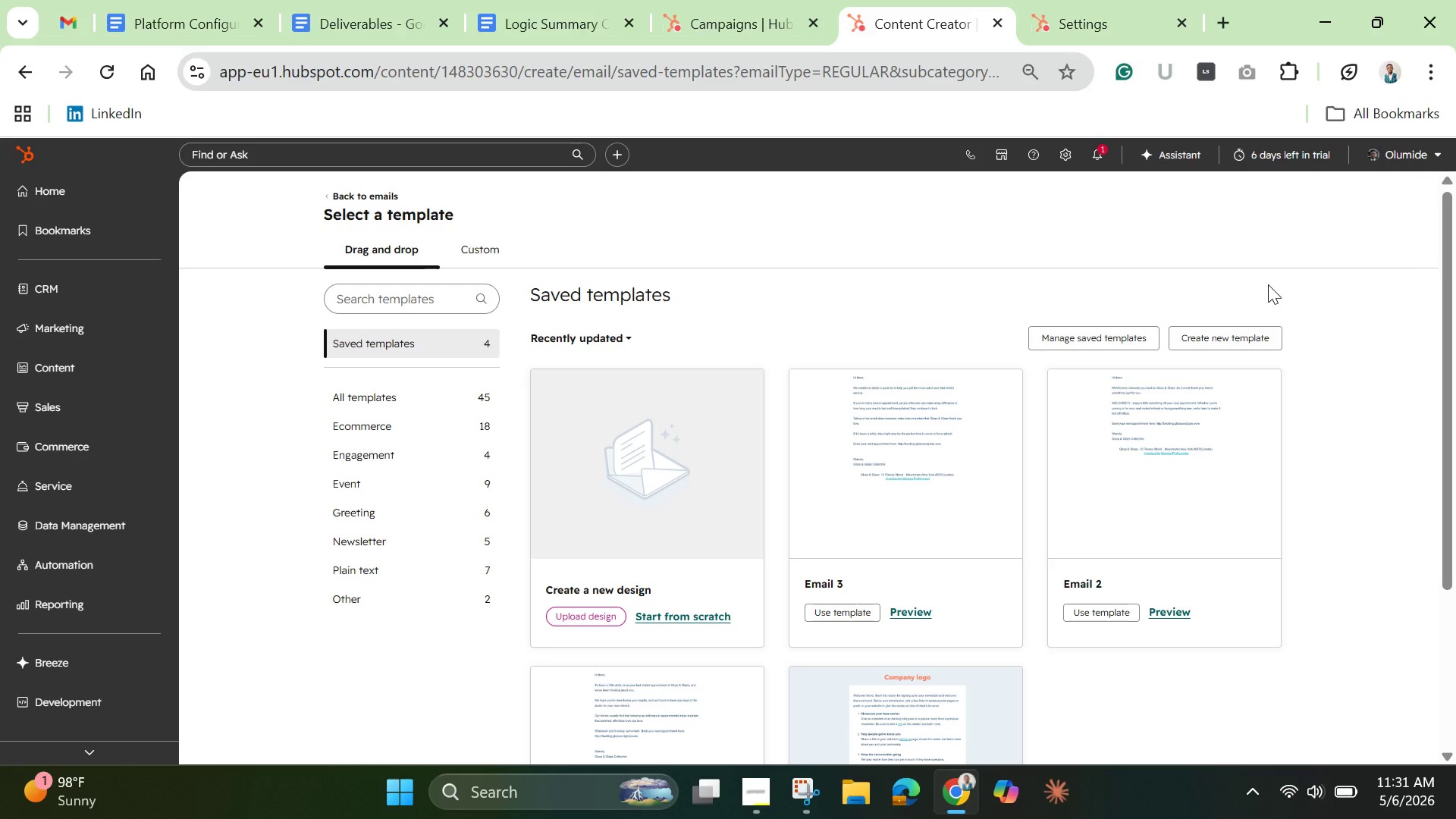 
wait(10.86)
 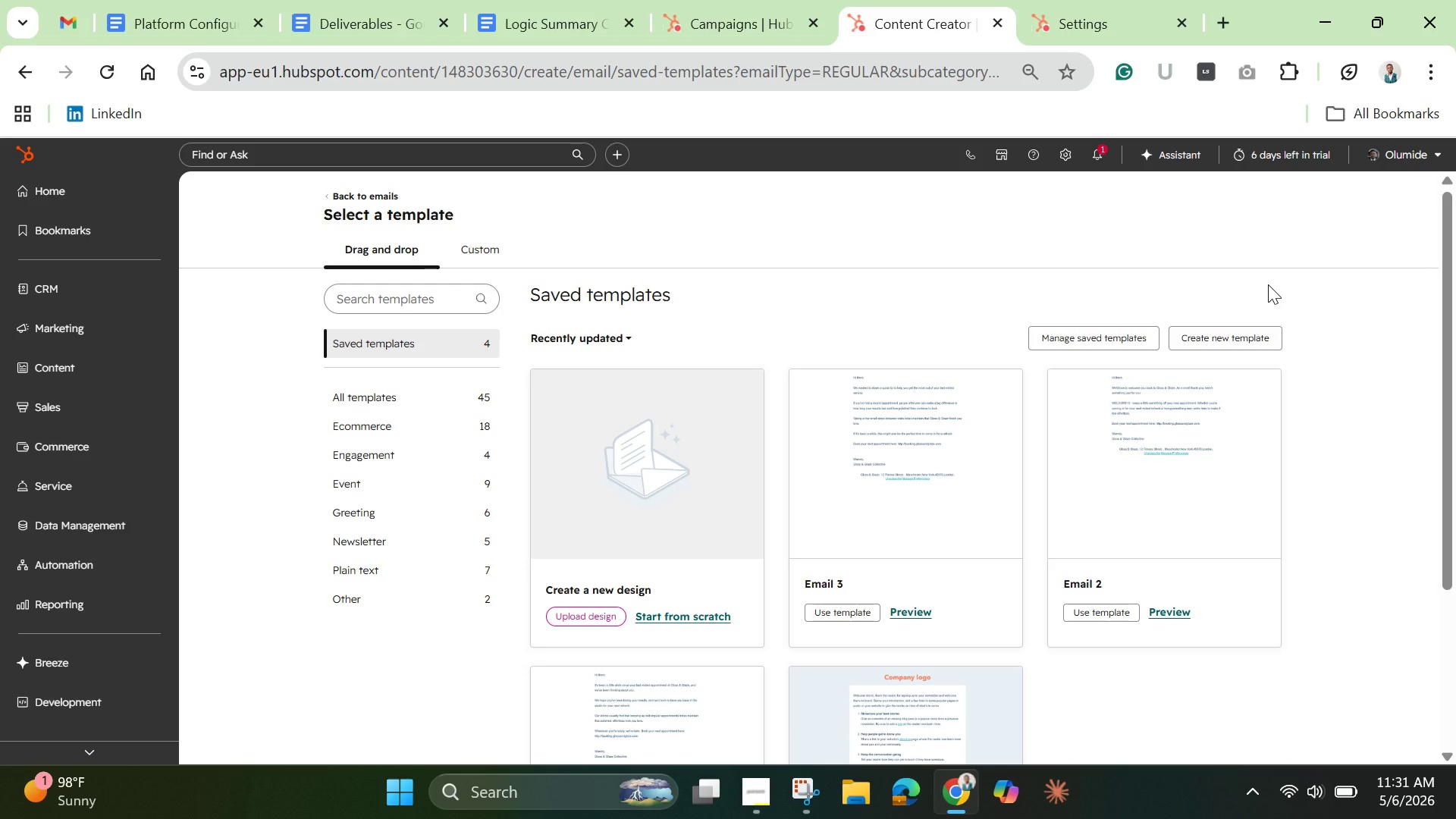 
left_click([682, 617])
 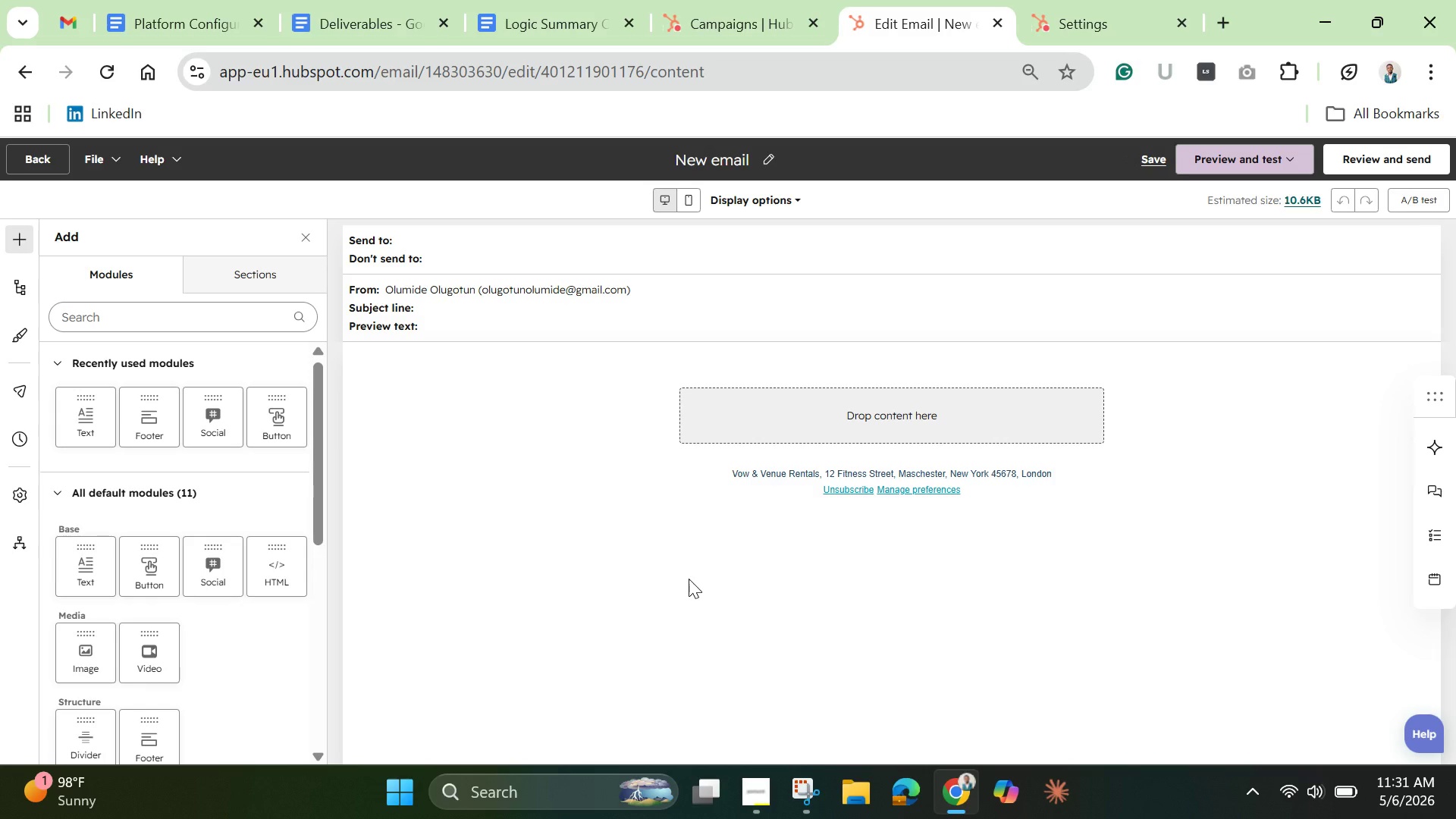 
wait(20.16)
 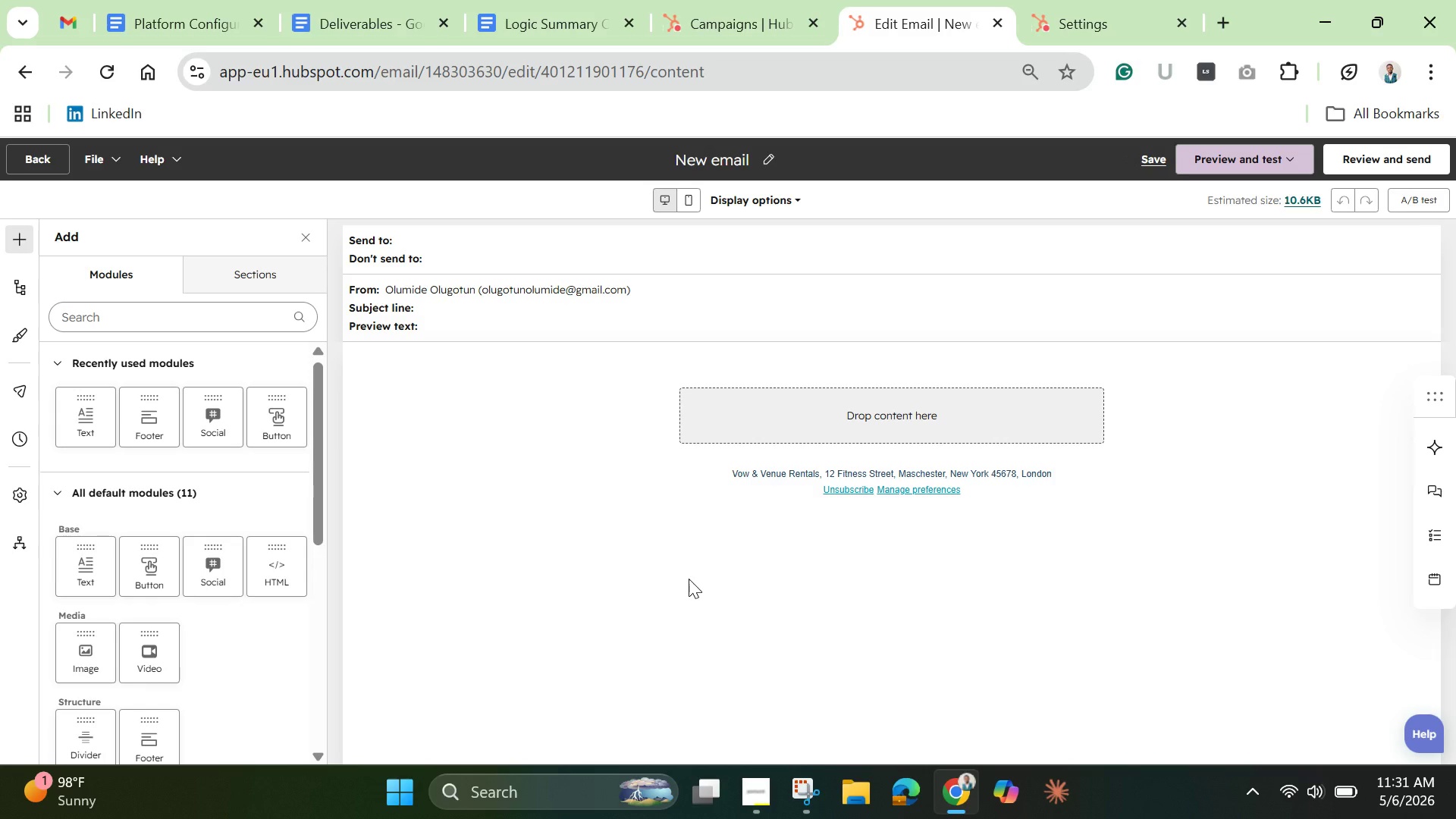 
left_click([669, 297])
 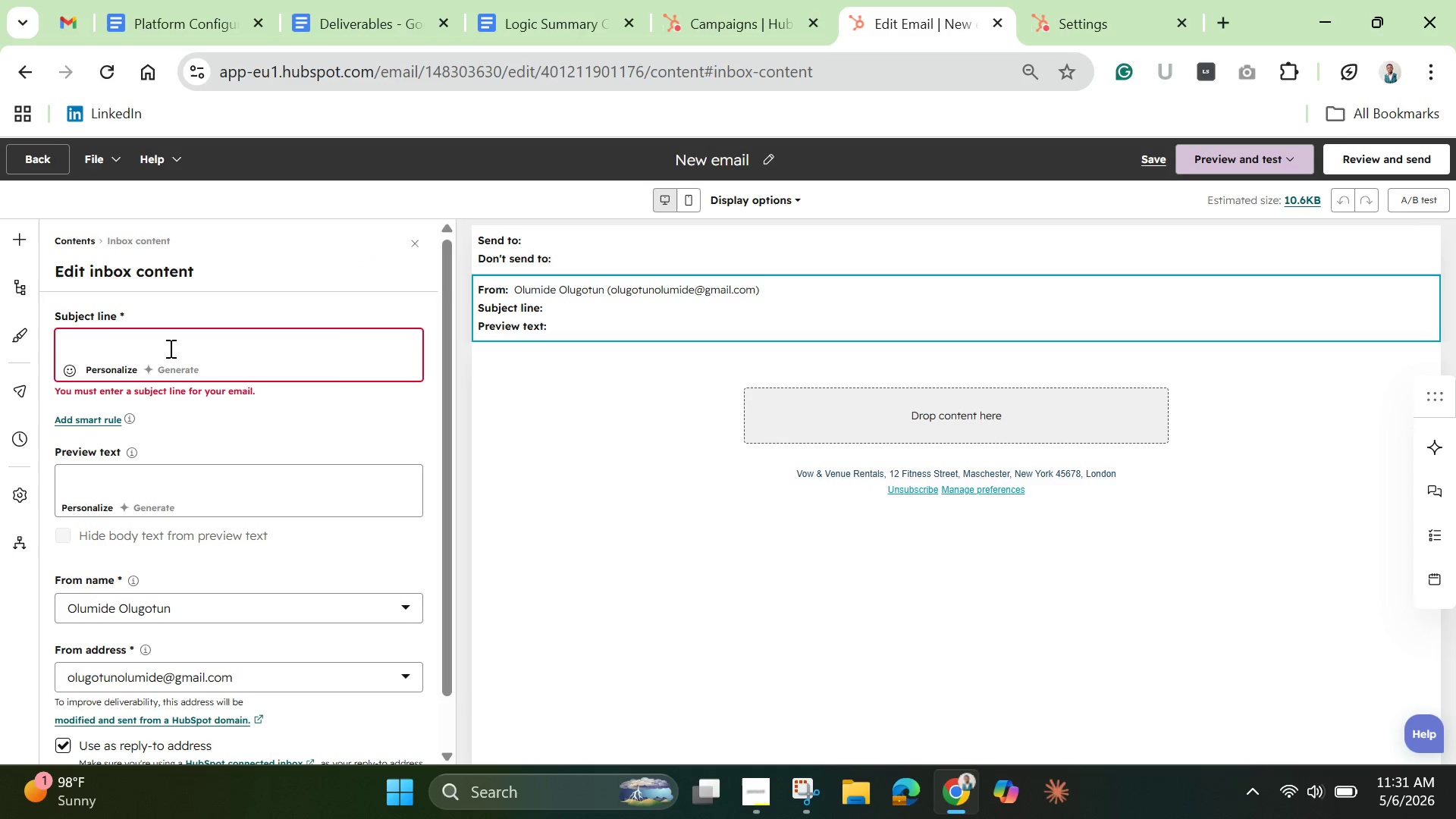 
left_click([169, 348])
 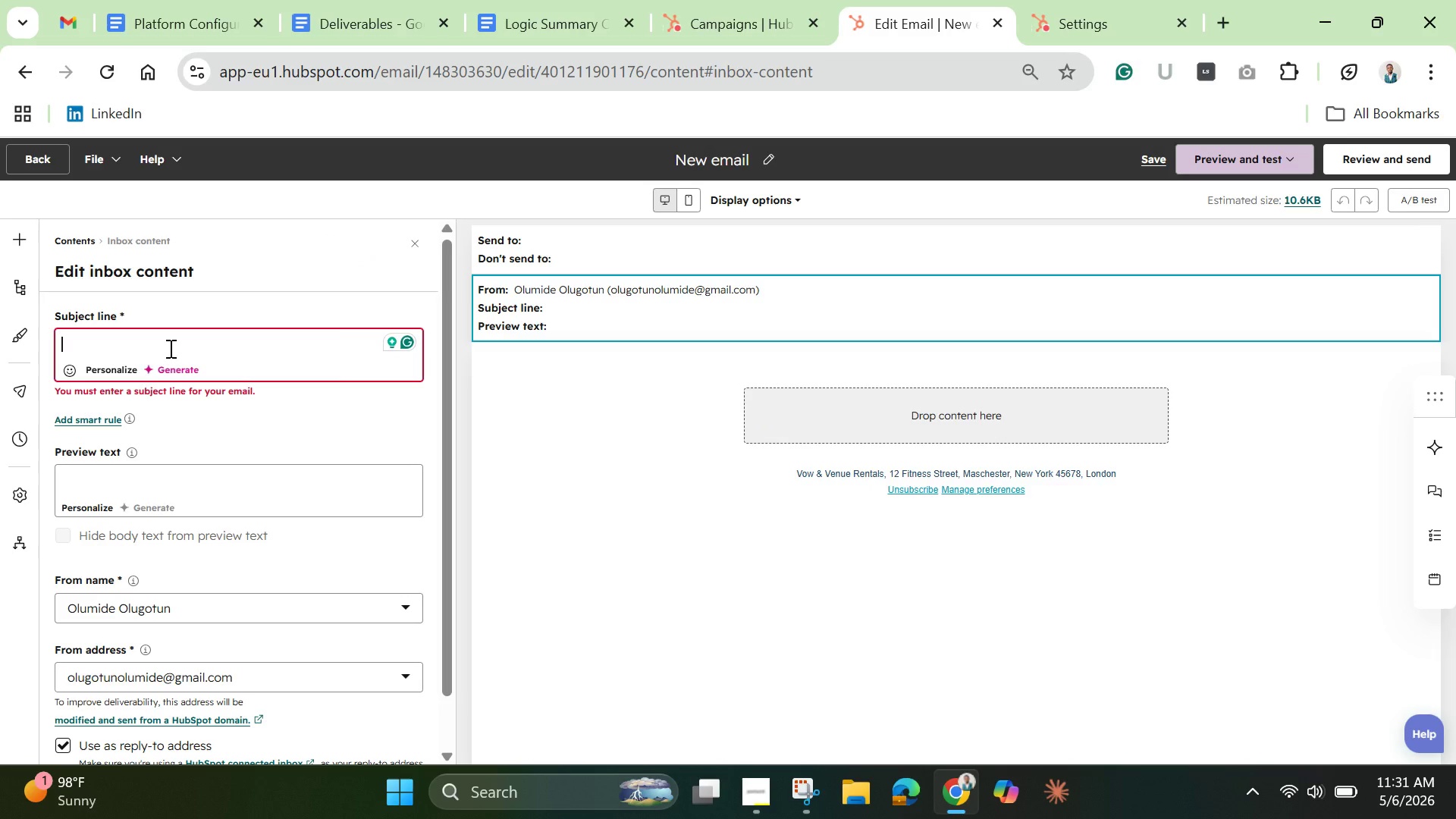 
wait(7.2)
 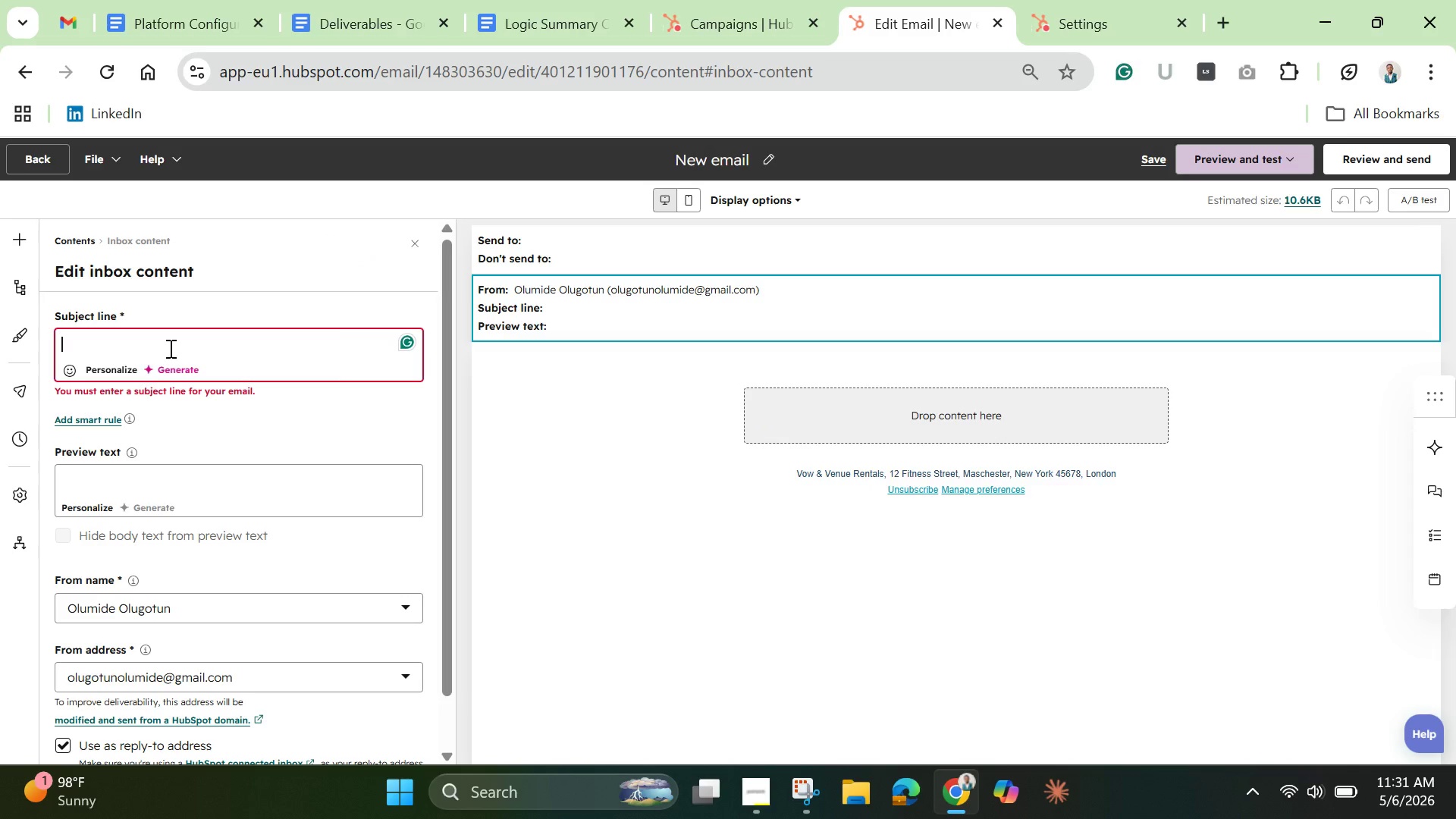 
left_click([721, 162])
 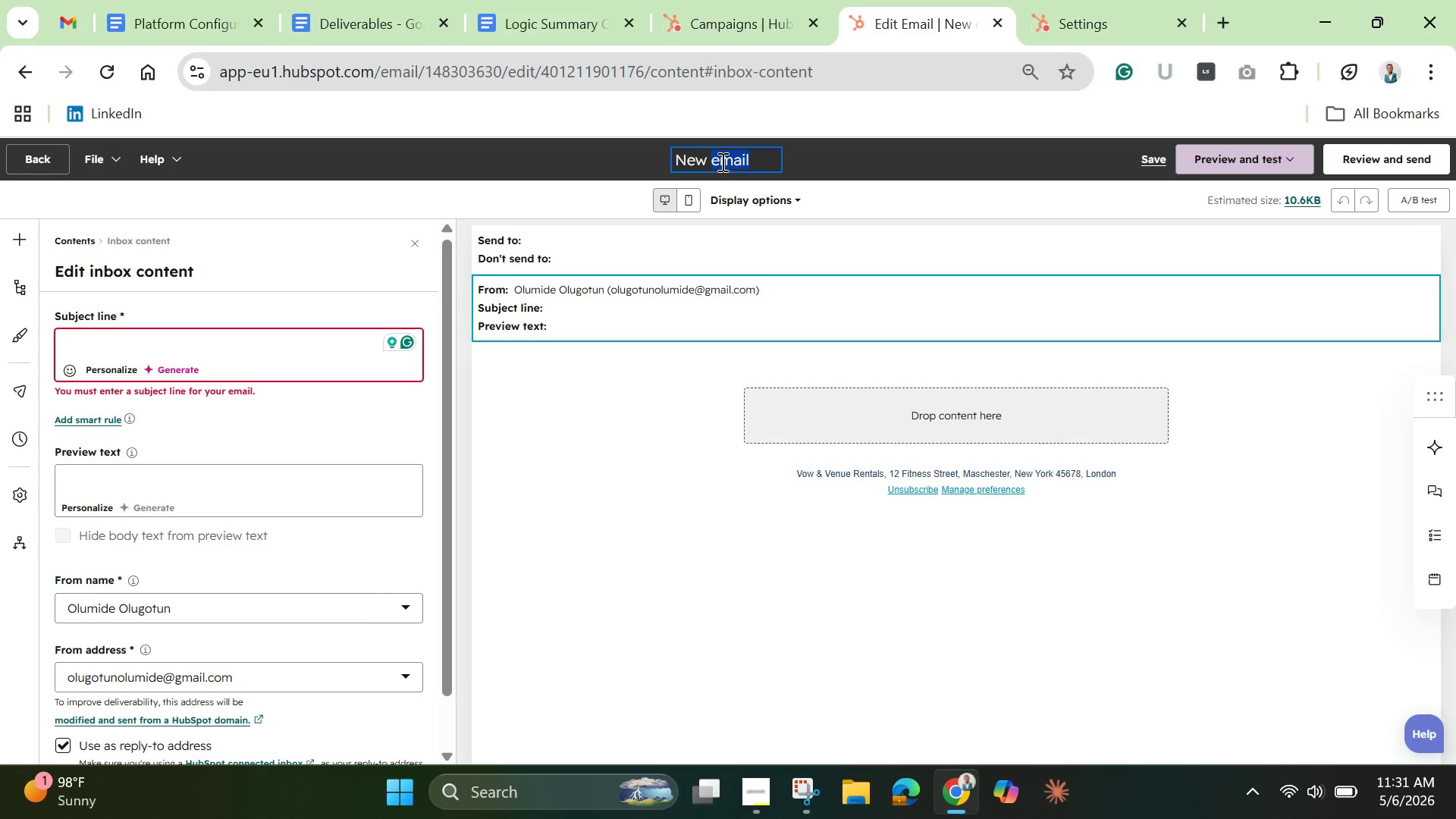 
double_click([721, 162])
 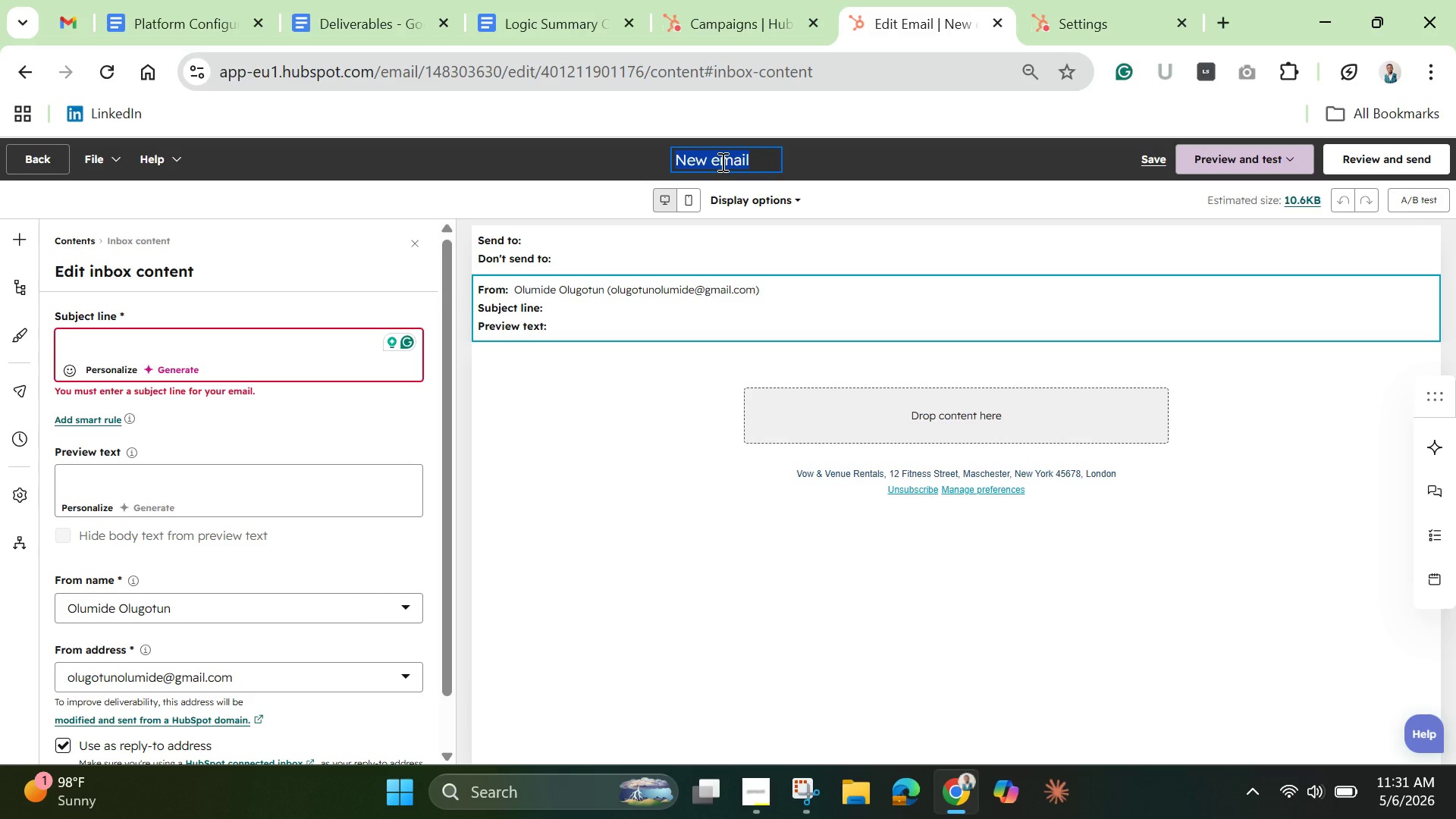 
triple_click([721, 162])
 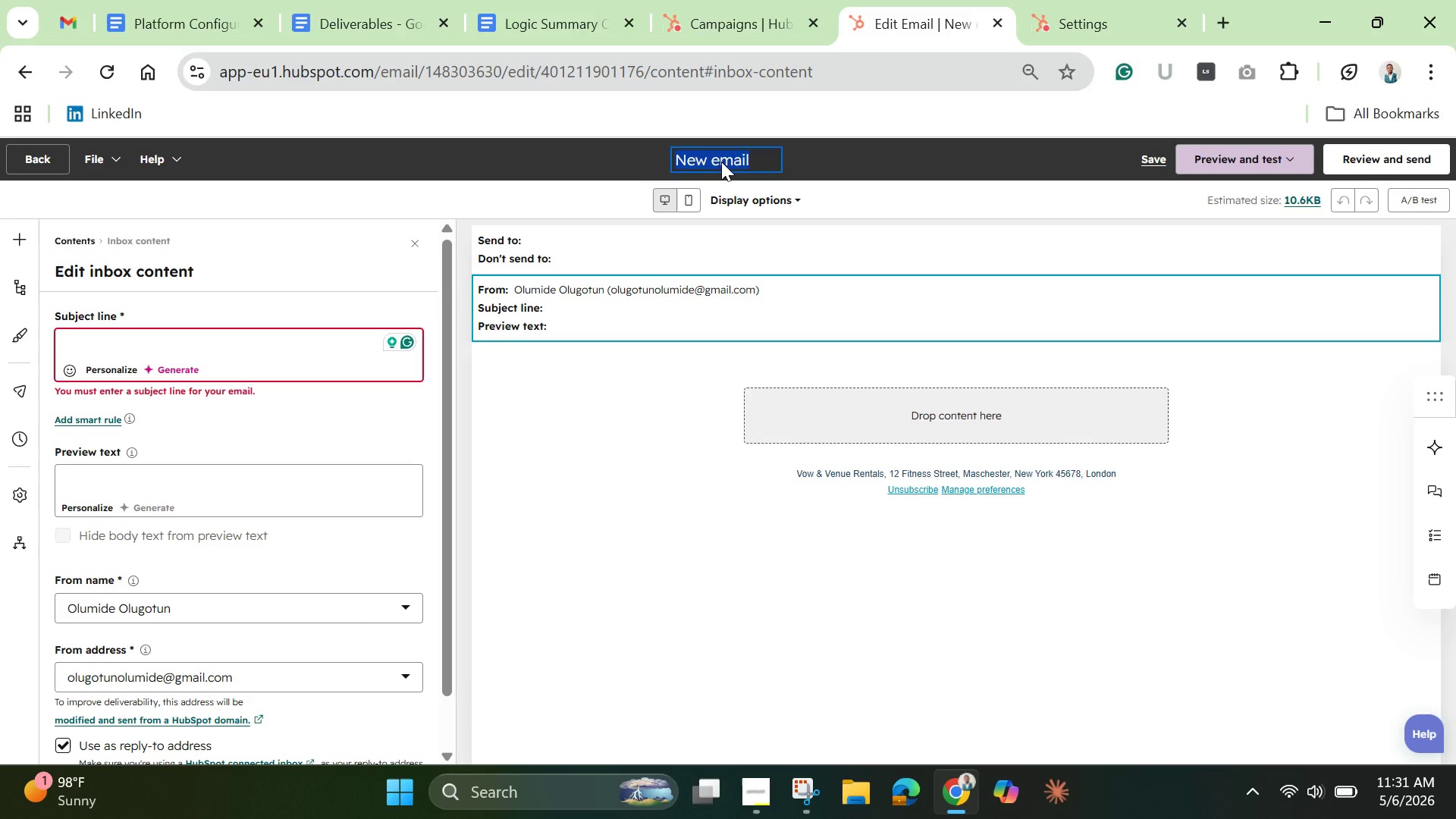 
key(Backspace)
type(02 0 )
key(Backspace)
key(Backspace)
type(- Venue STyling COncepts)
 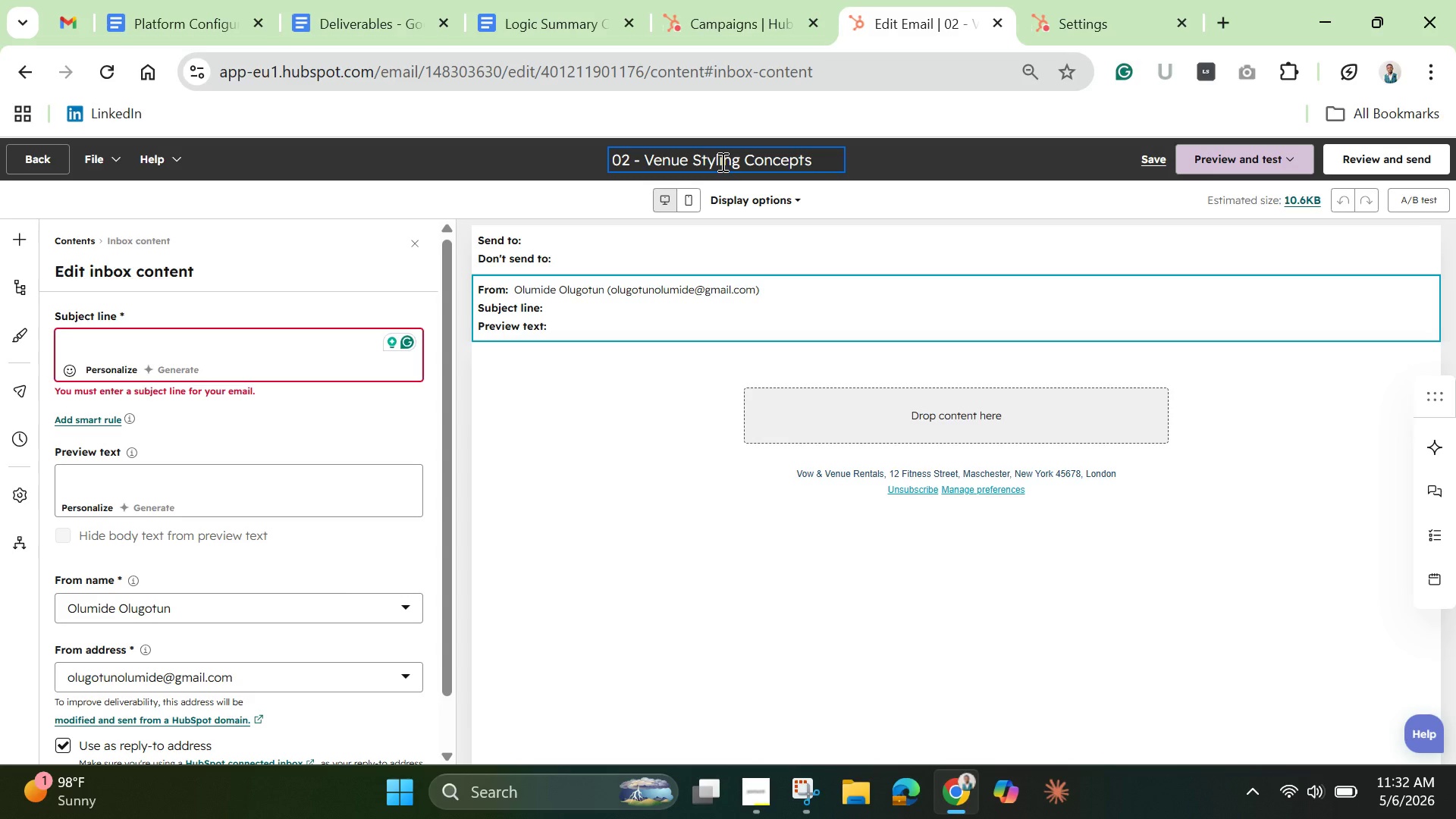 
left_click([560, 173])
 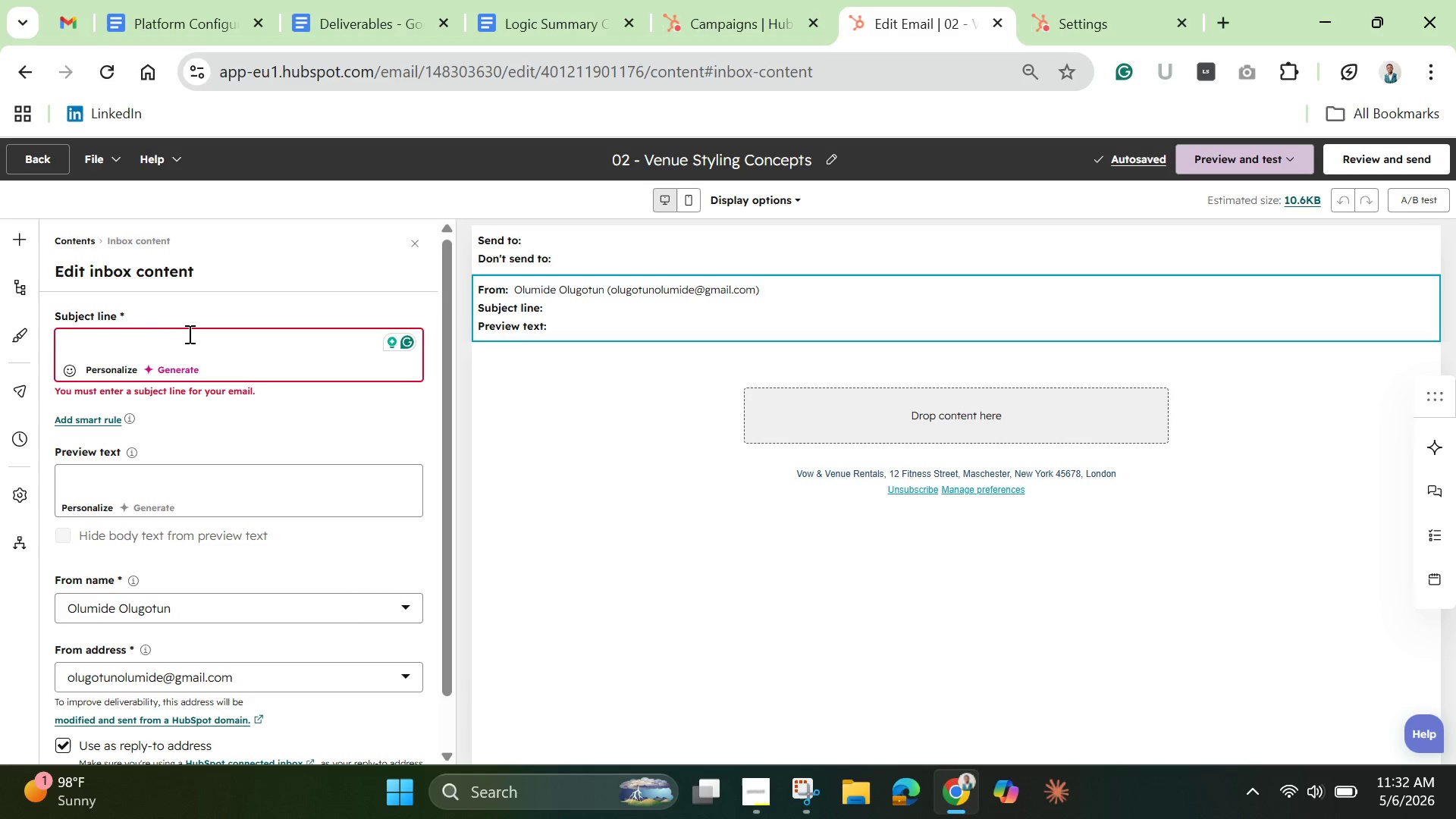 
left_click([162, 343])
 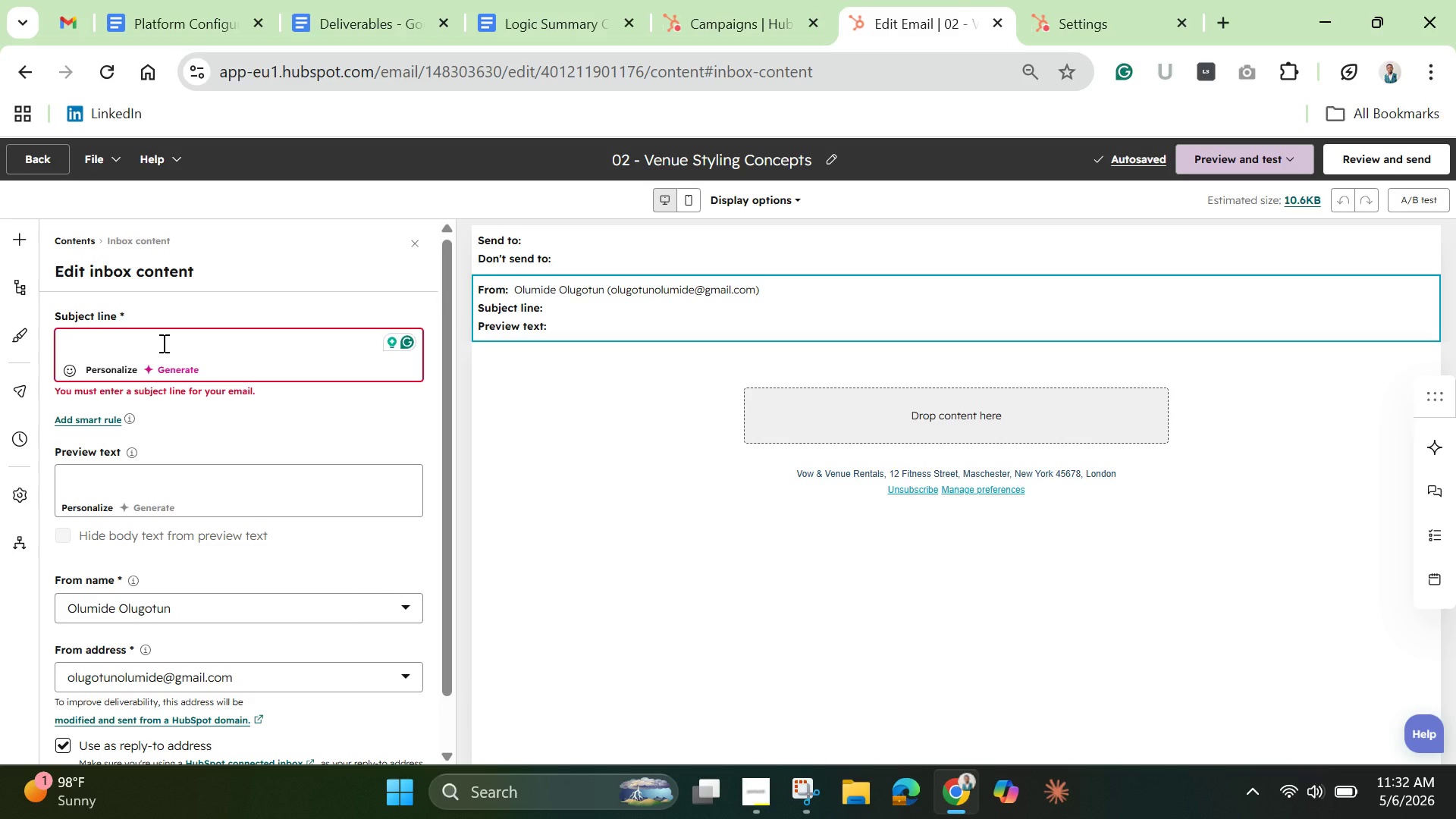 
type(Des)
 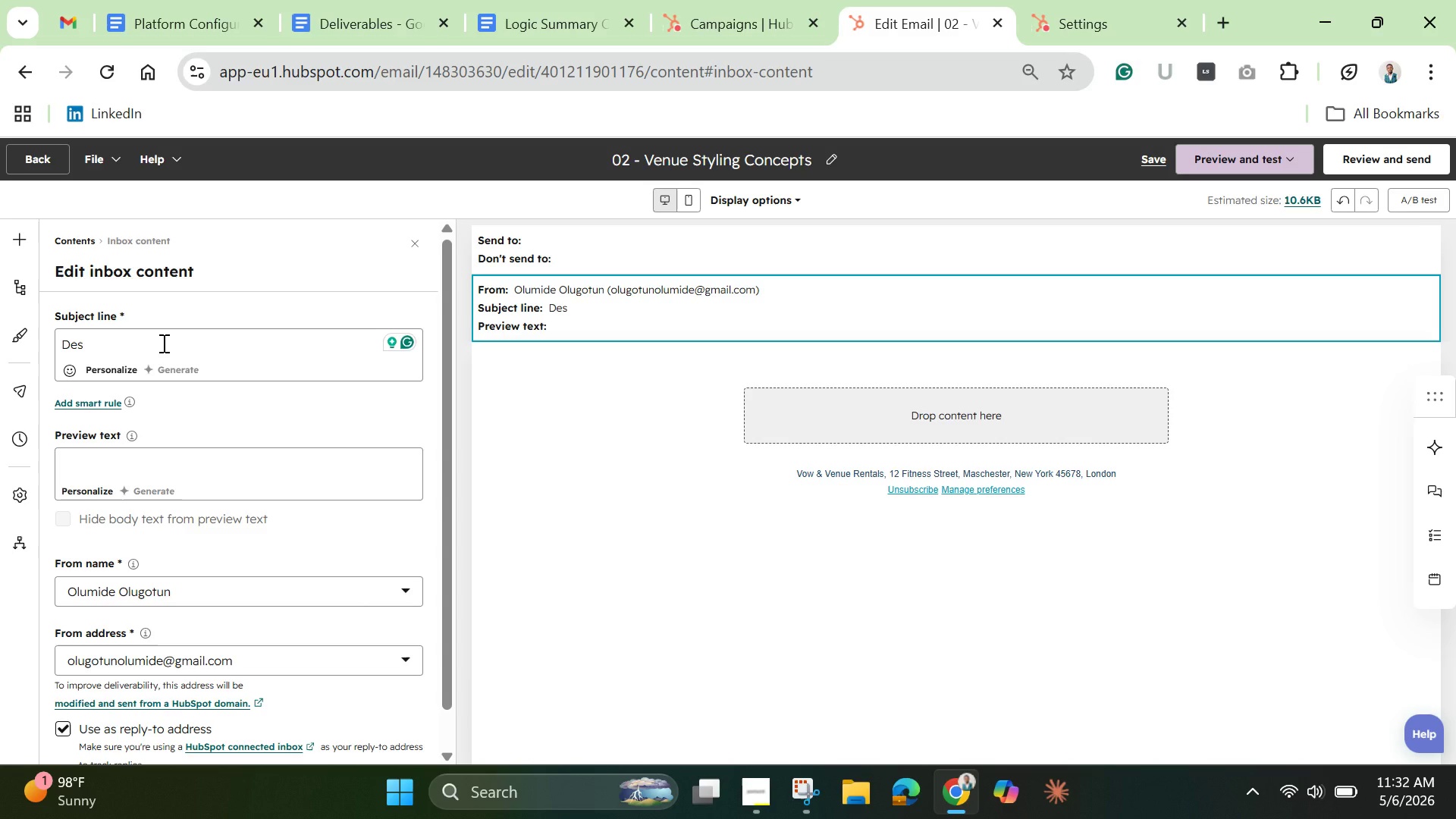 
type(ign concepts that work beautifull)
 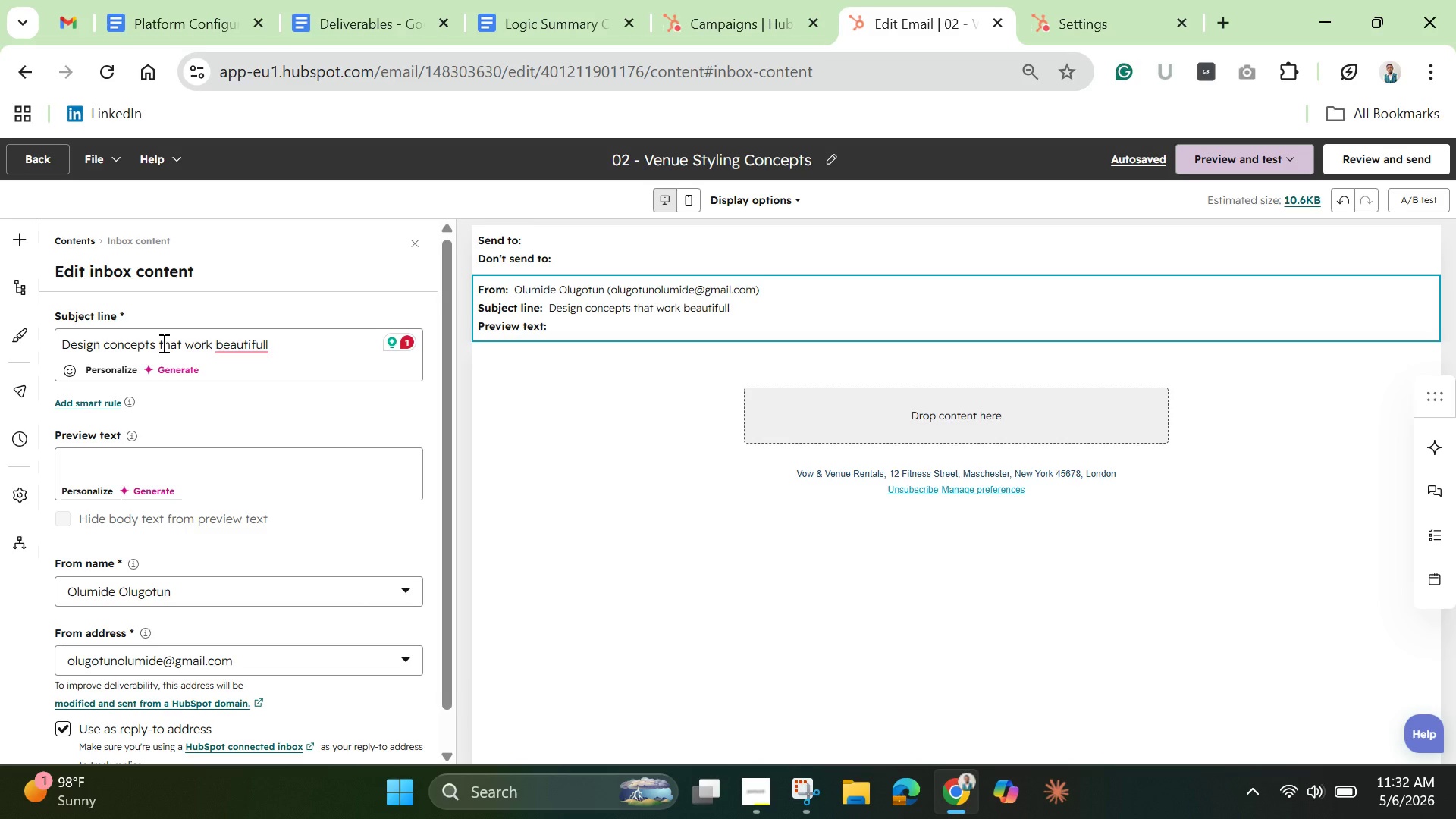 
wait(15.12)
 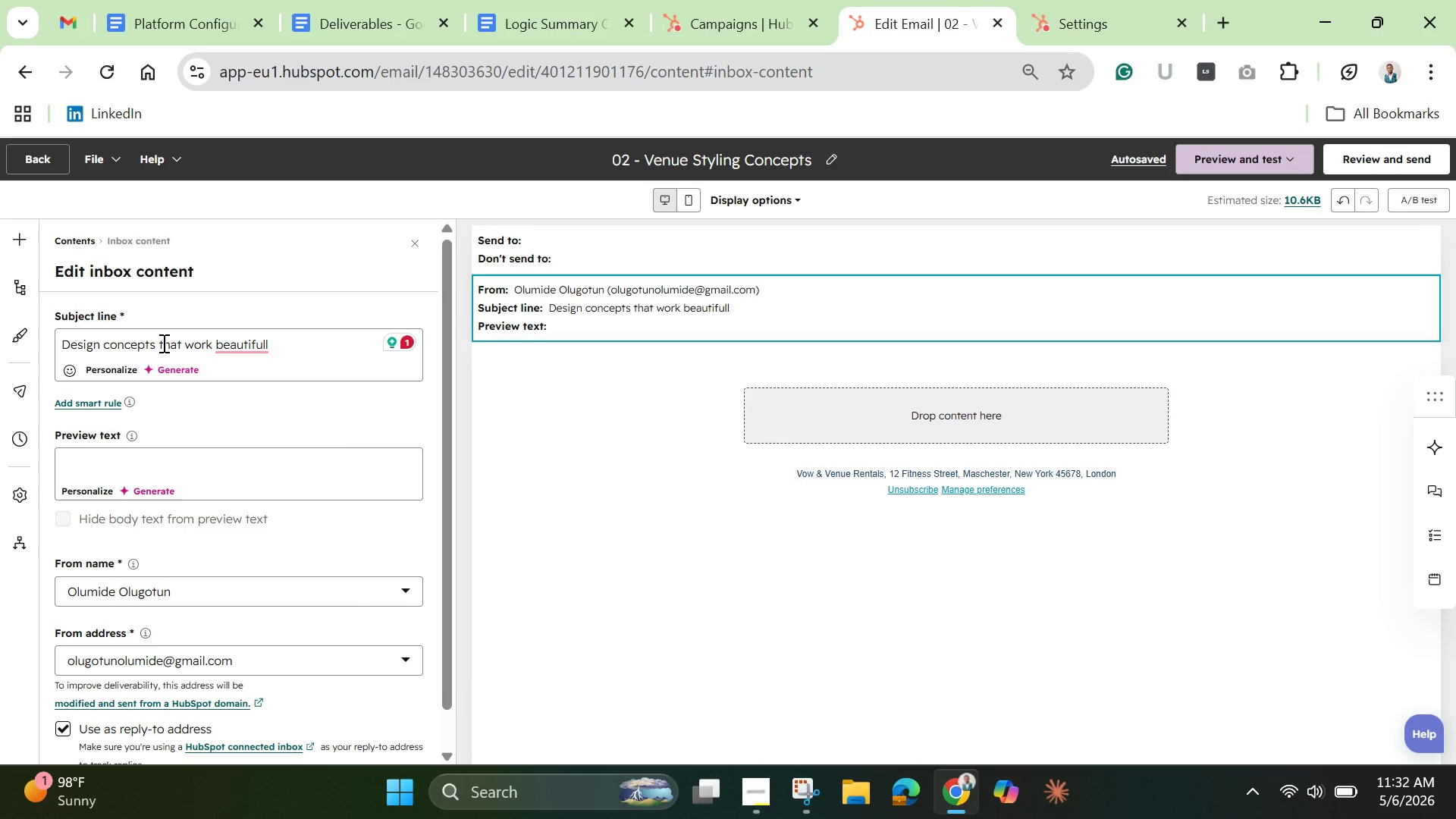 
key(Y)
 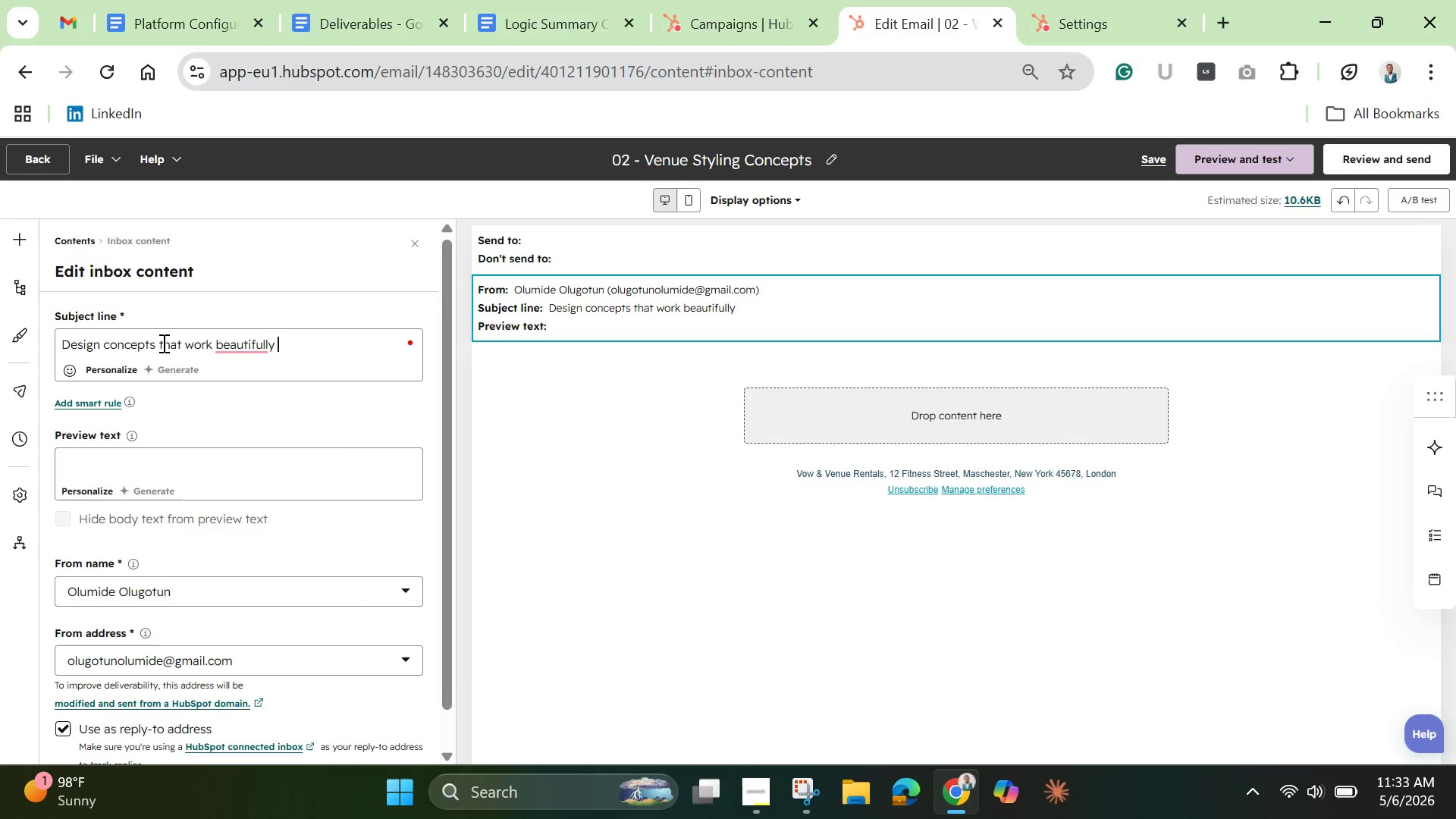 
key(Space)
 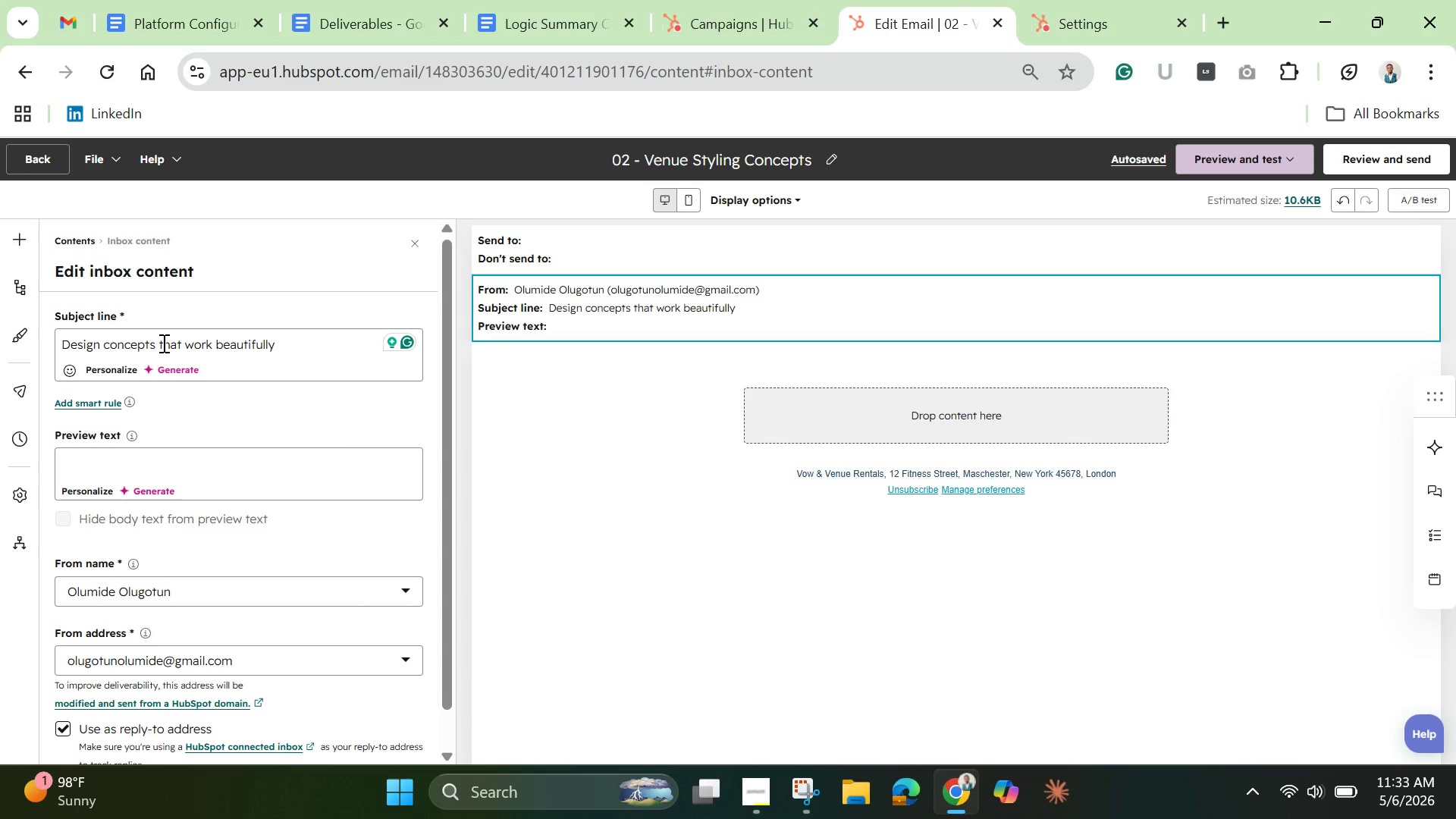 
wait(18.09)
 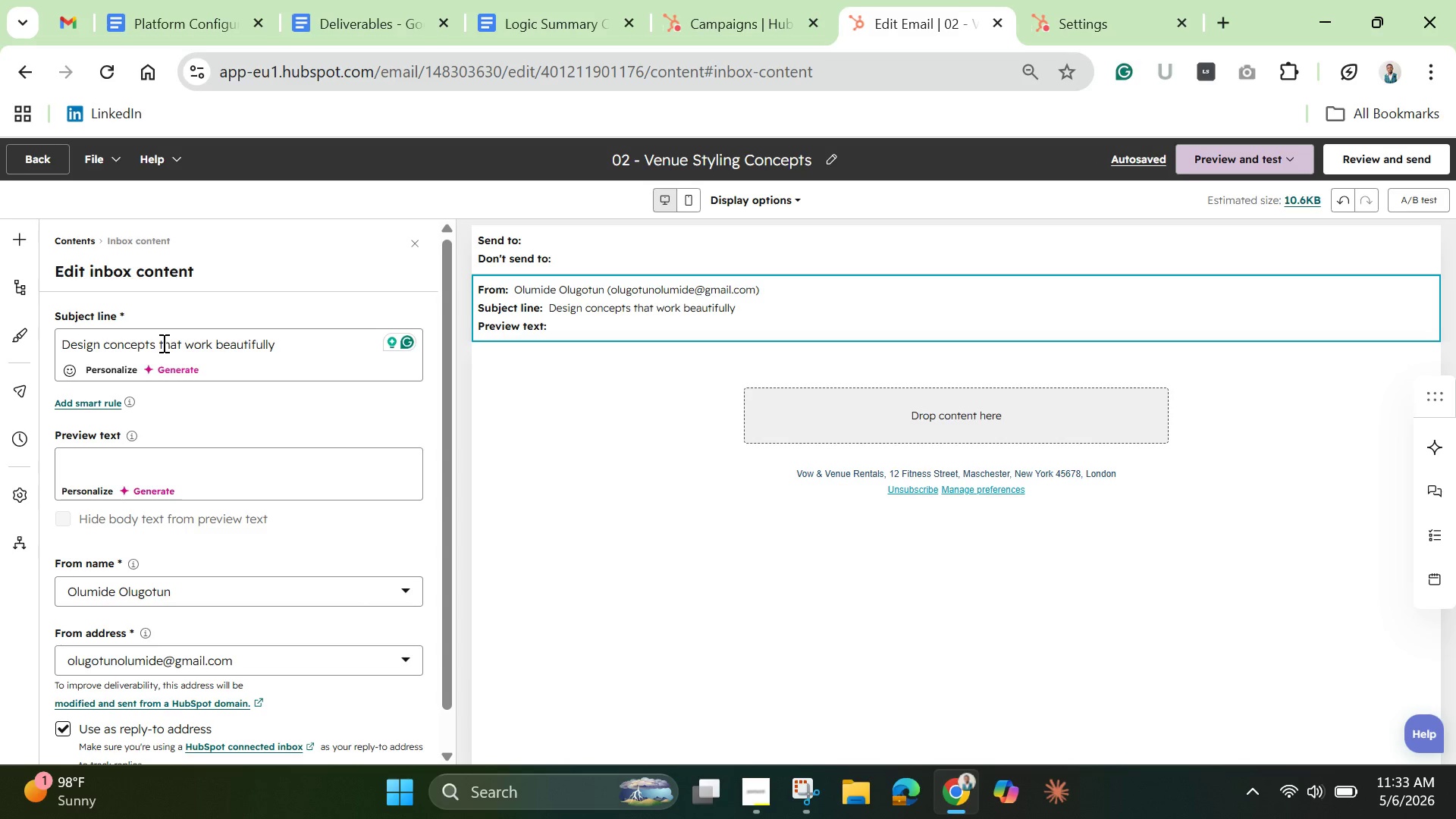 
hold_key(key=A, duration=0.42)
 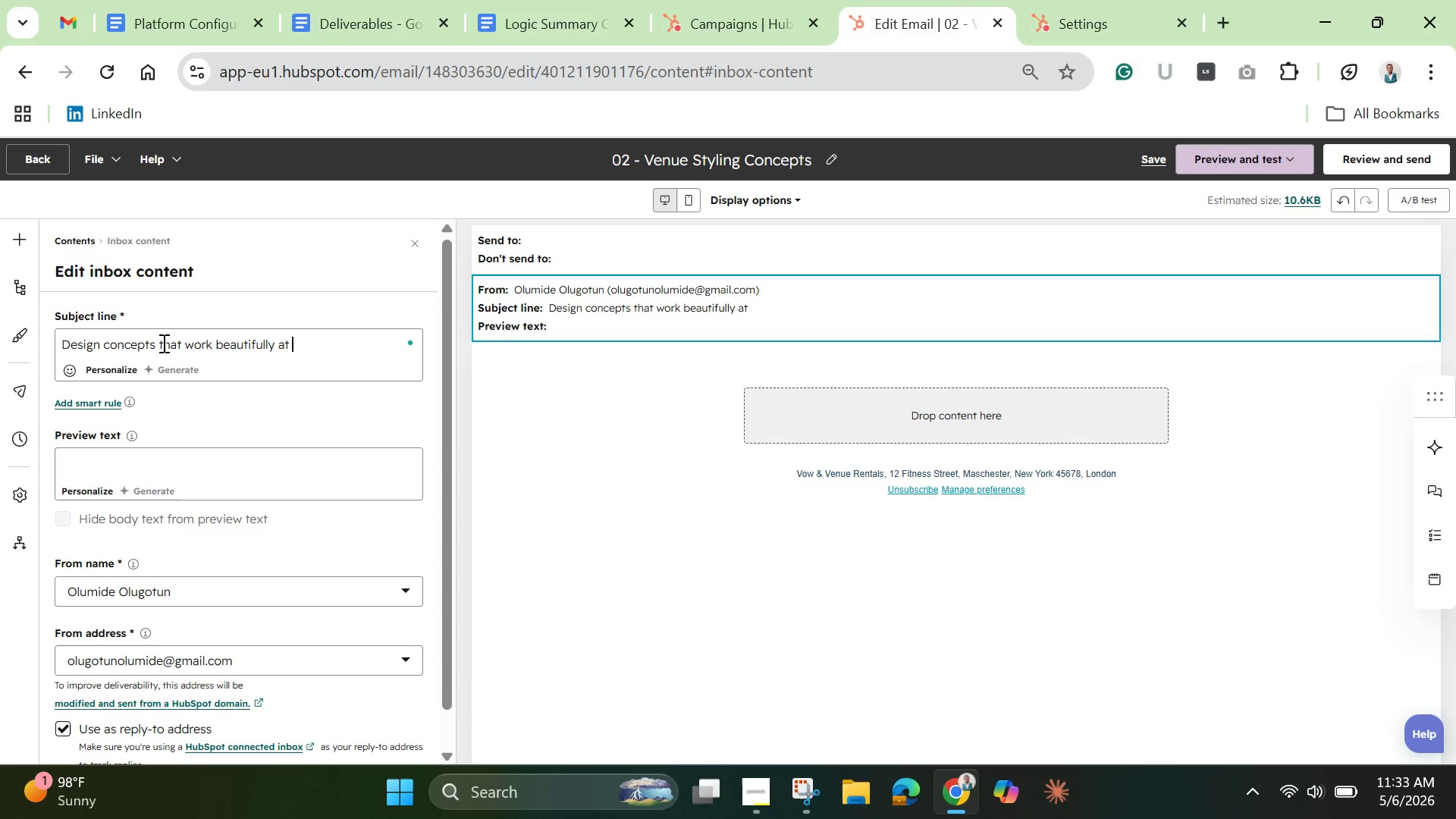 
key(T)
 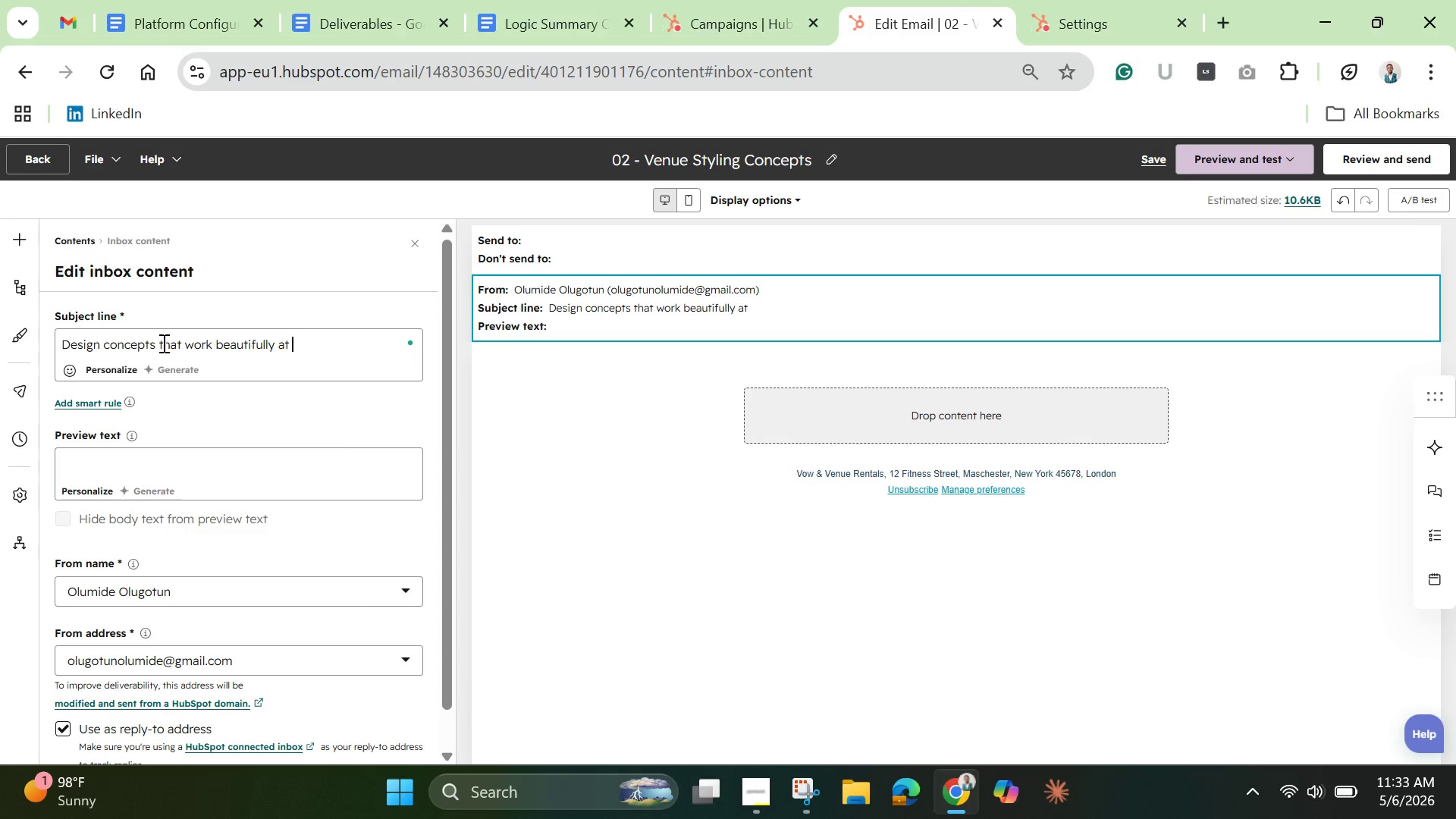 
key(Space)
 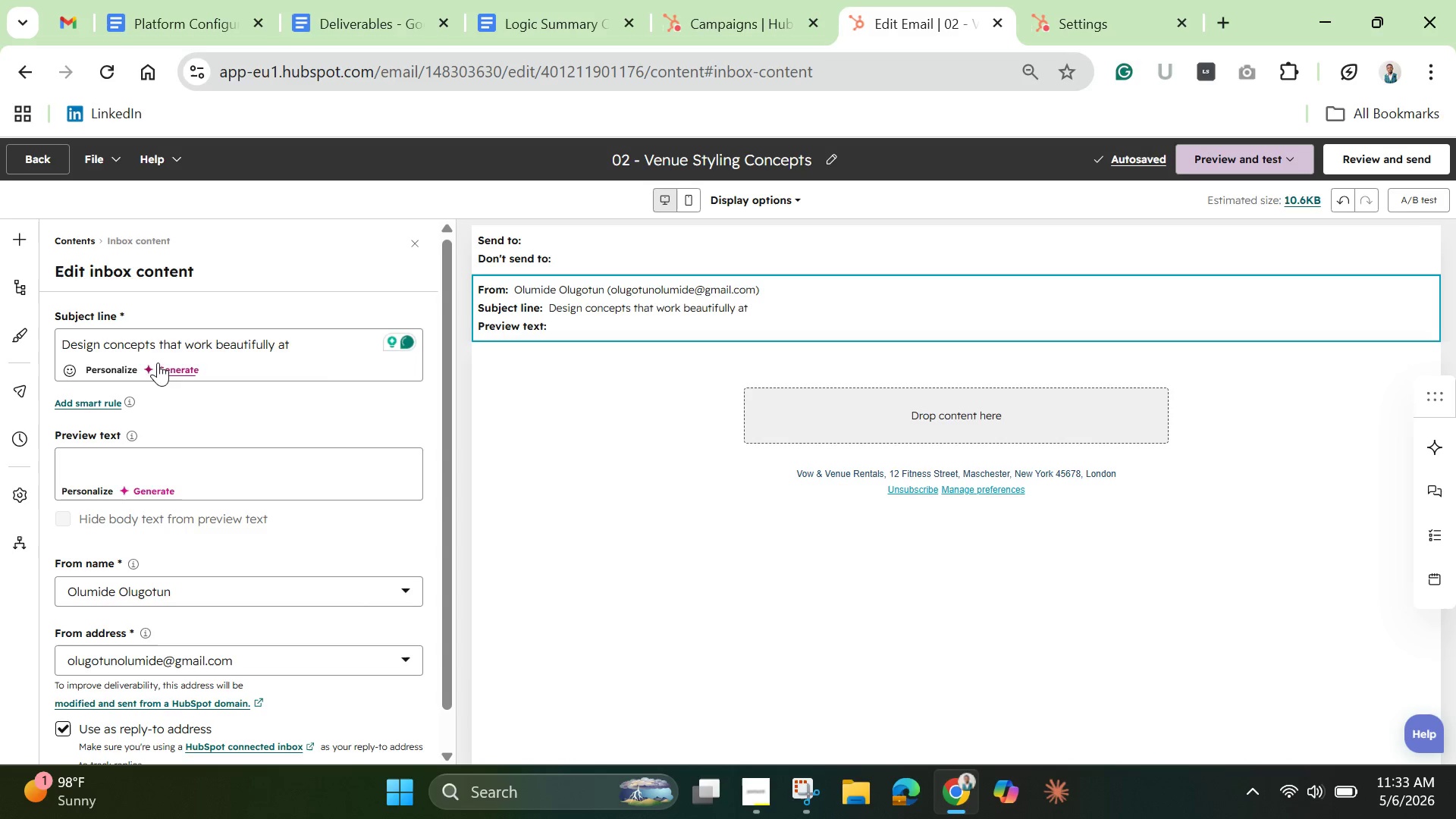 
wait(5.28)
 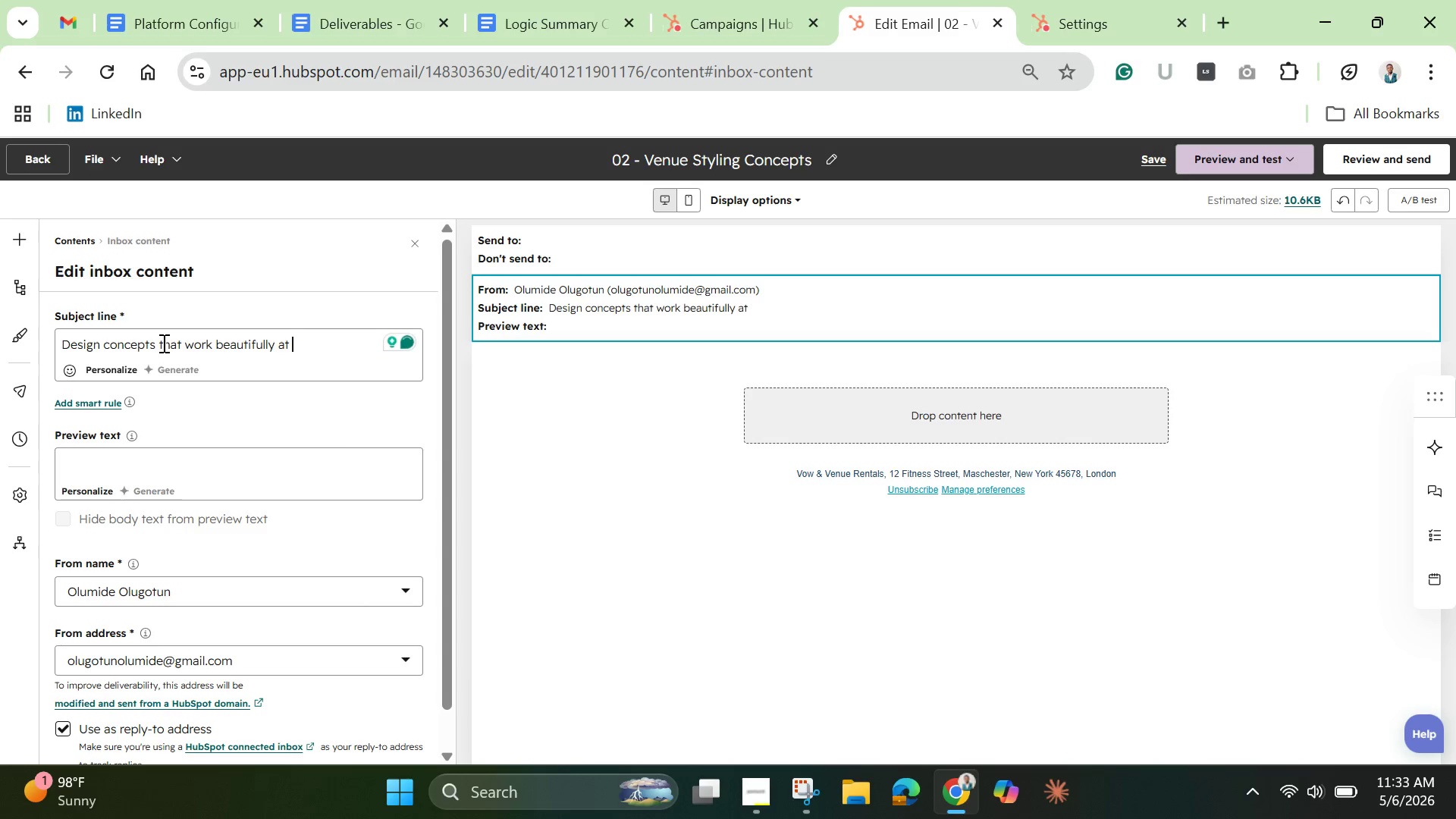 
left_click([122, 369])
 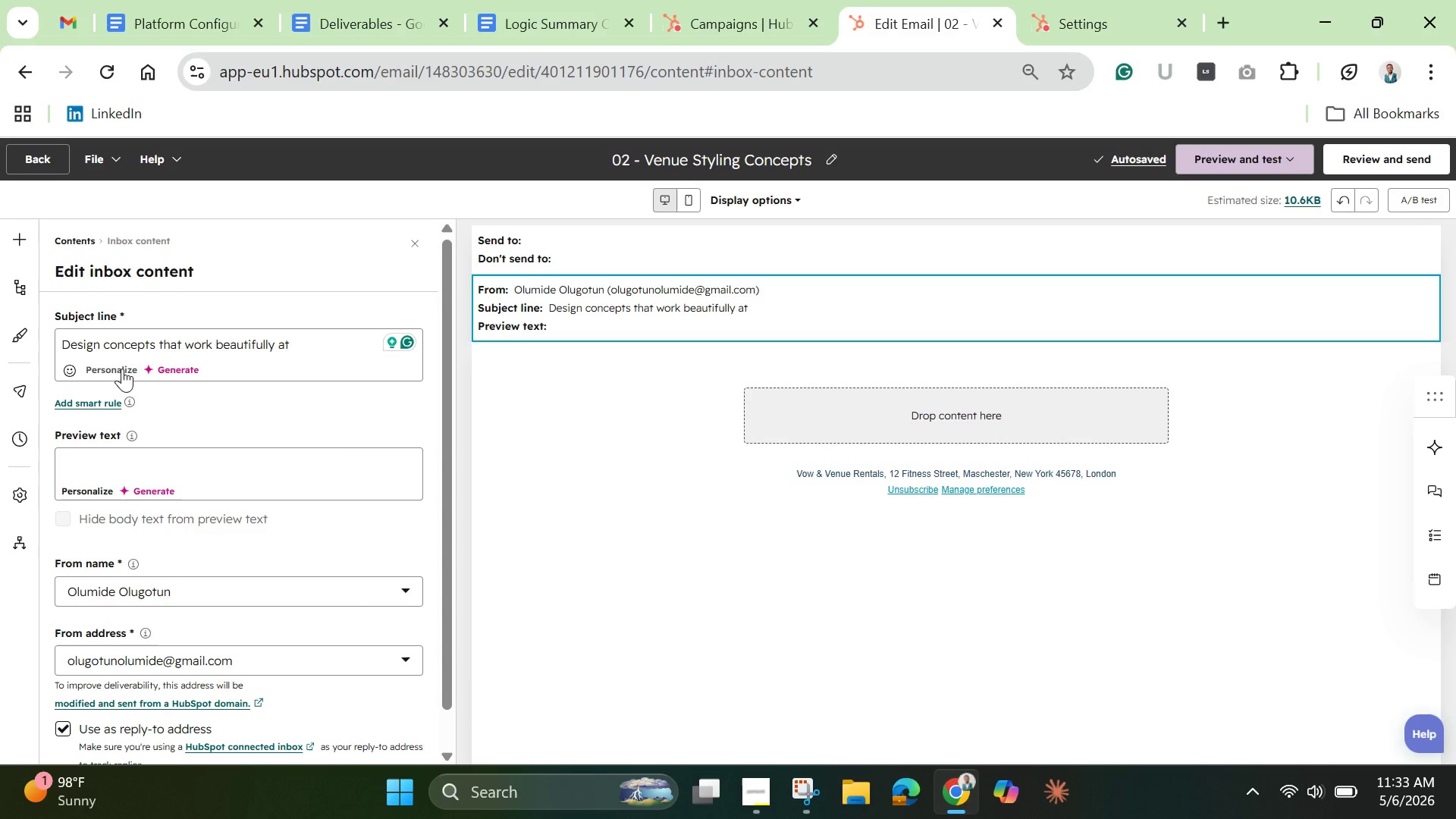 
left_click([122, 369])
 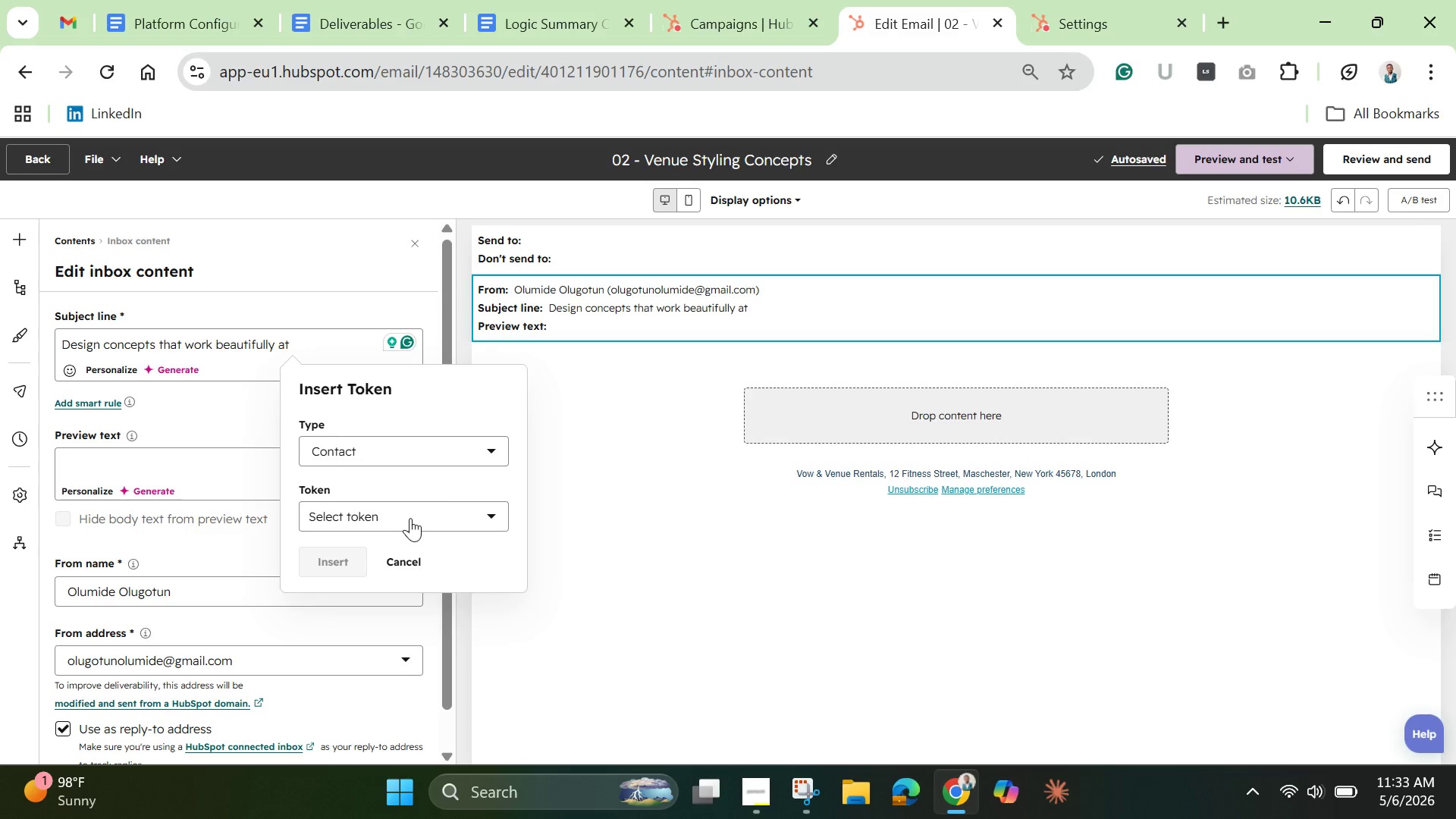 
left_click([410, 516])
 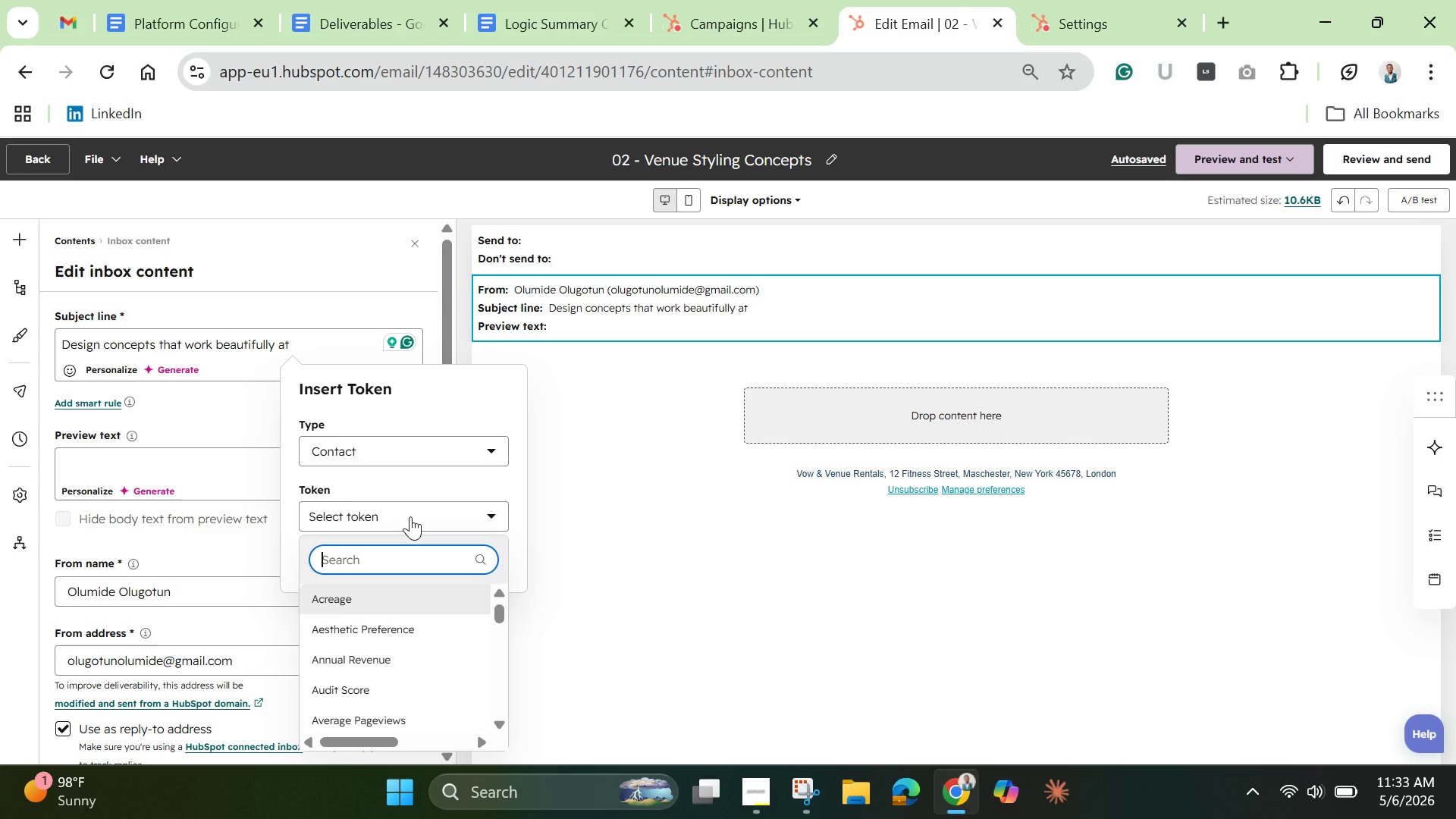 
wait(18.94)
 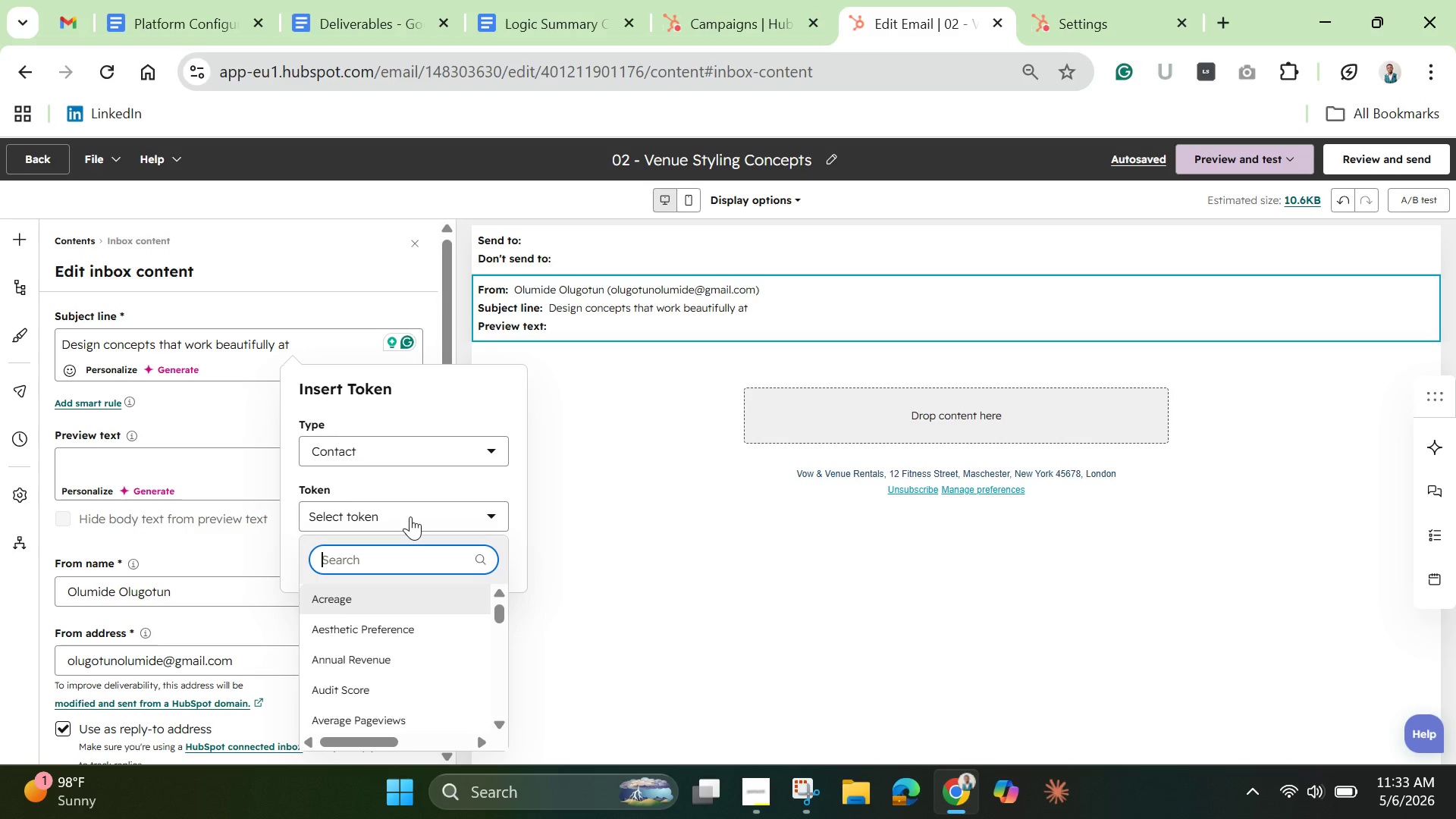 
type(venue )
 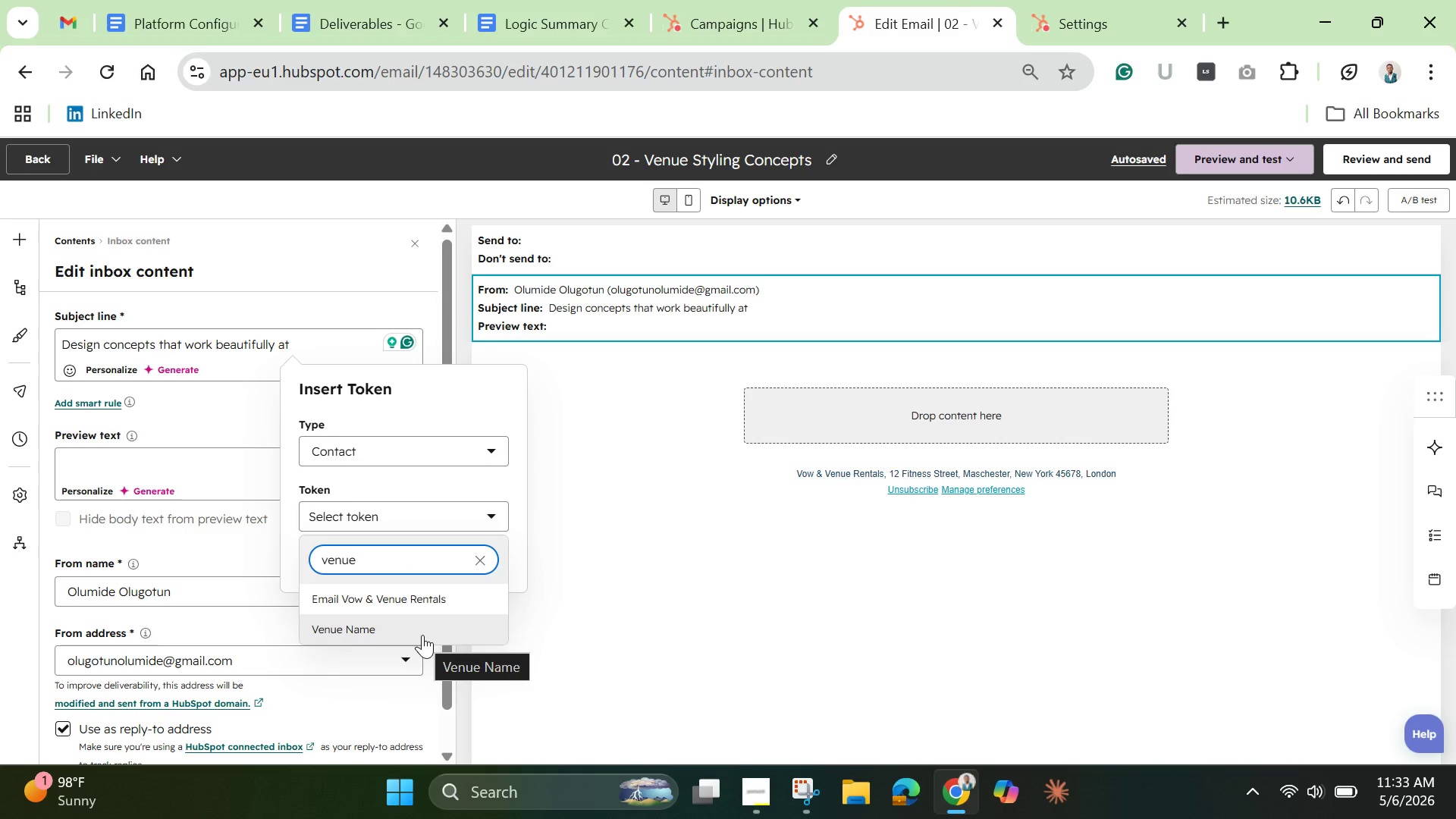 
wait(5.94)
 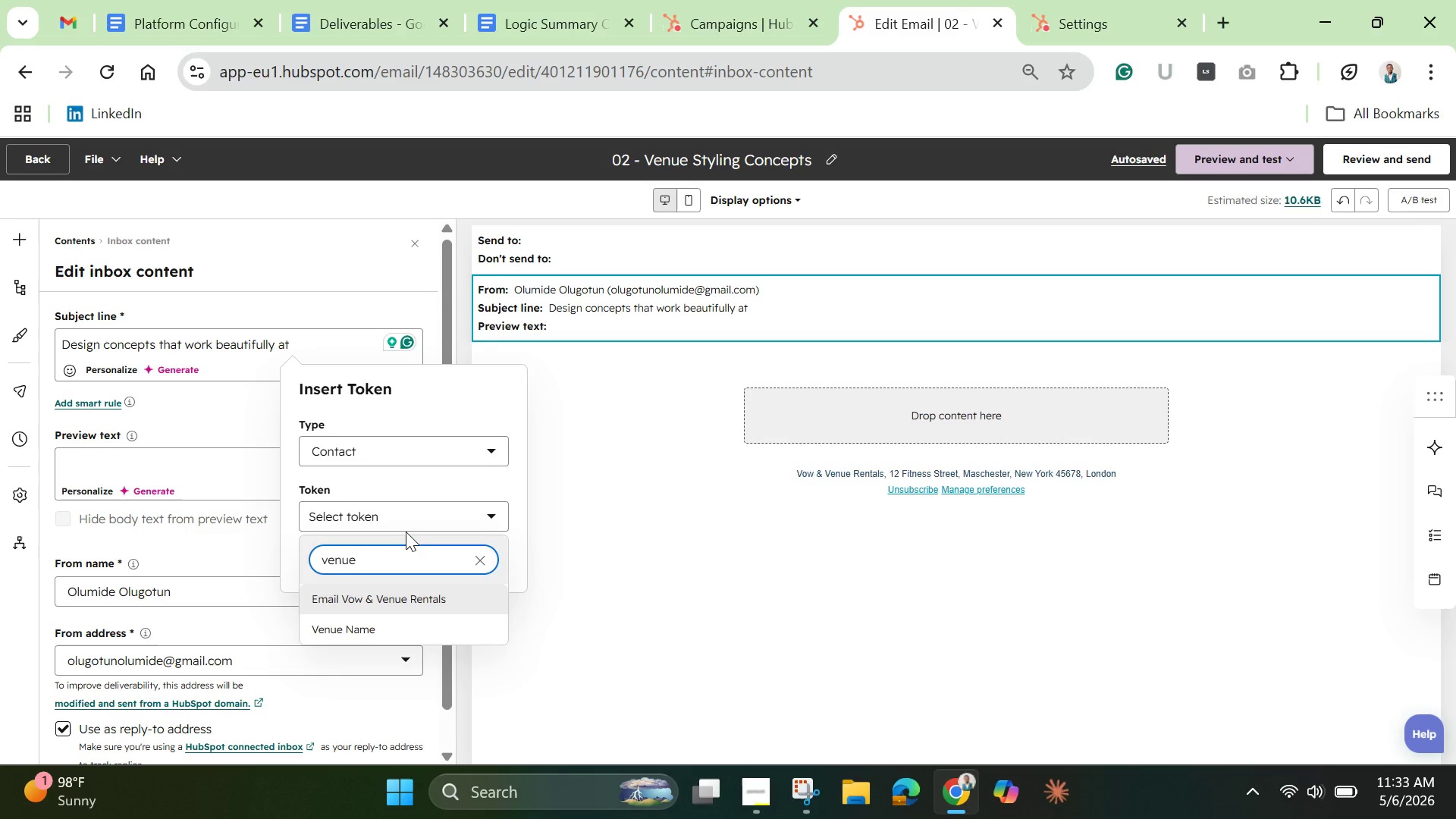 
left_click([385, 629])
 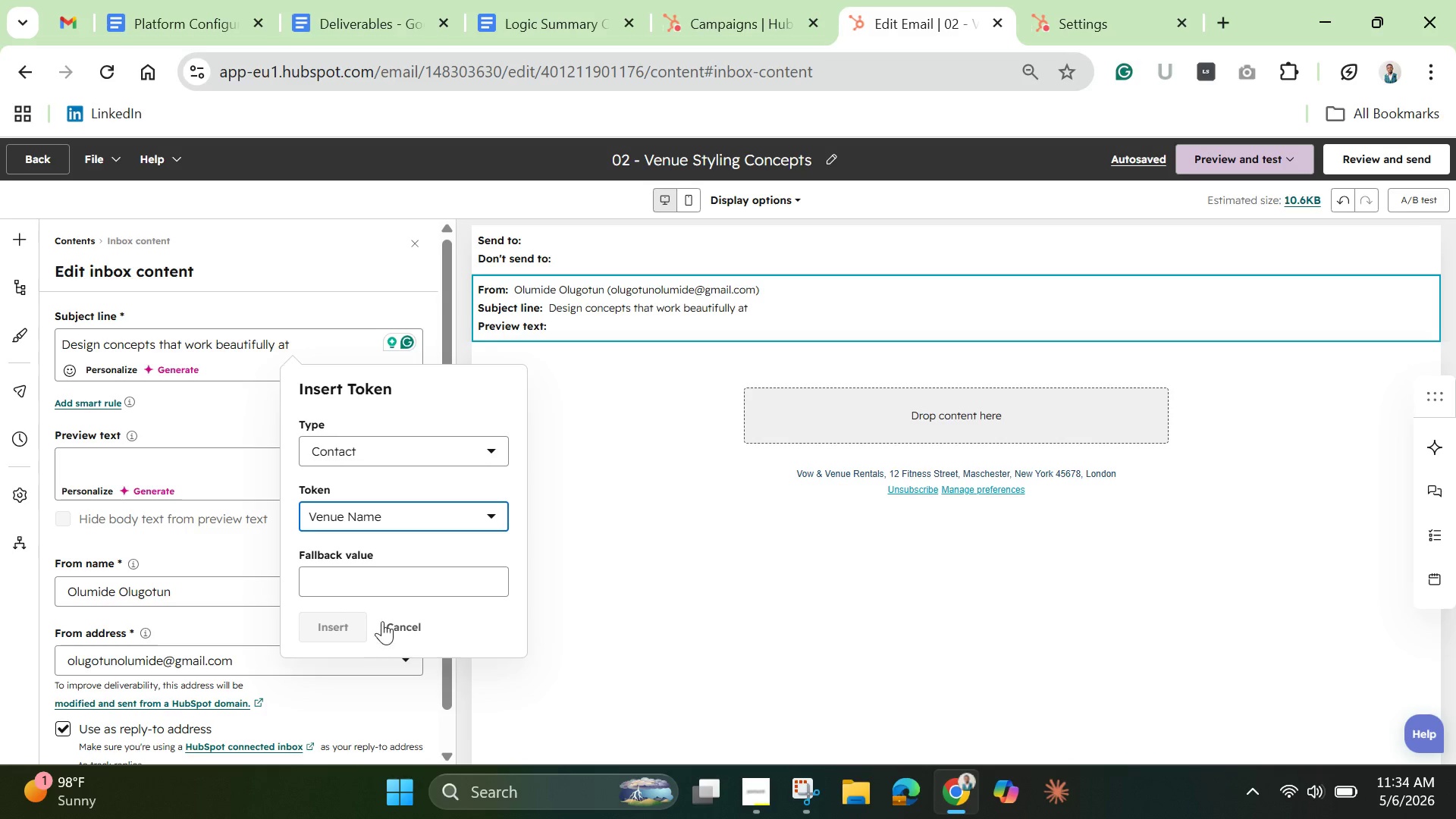 
wait(10.91)
 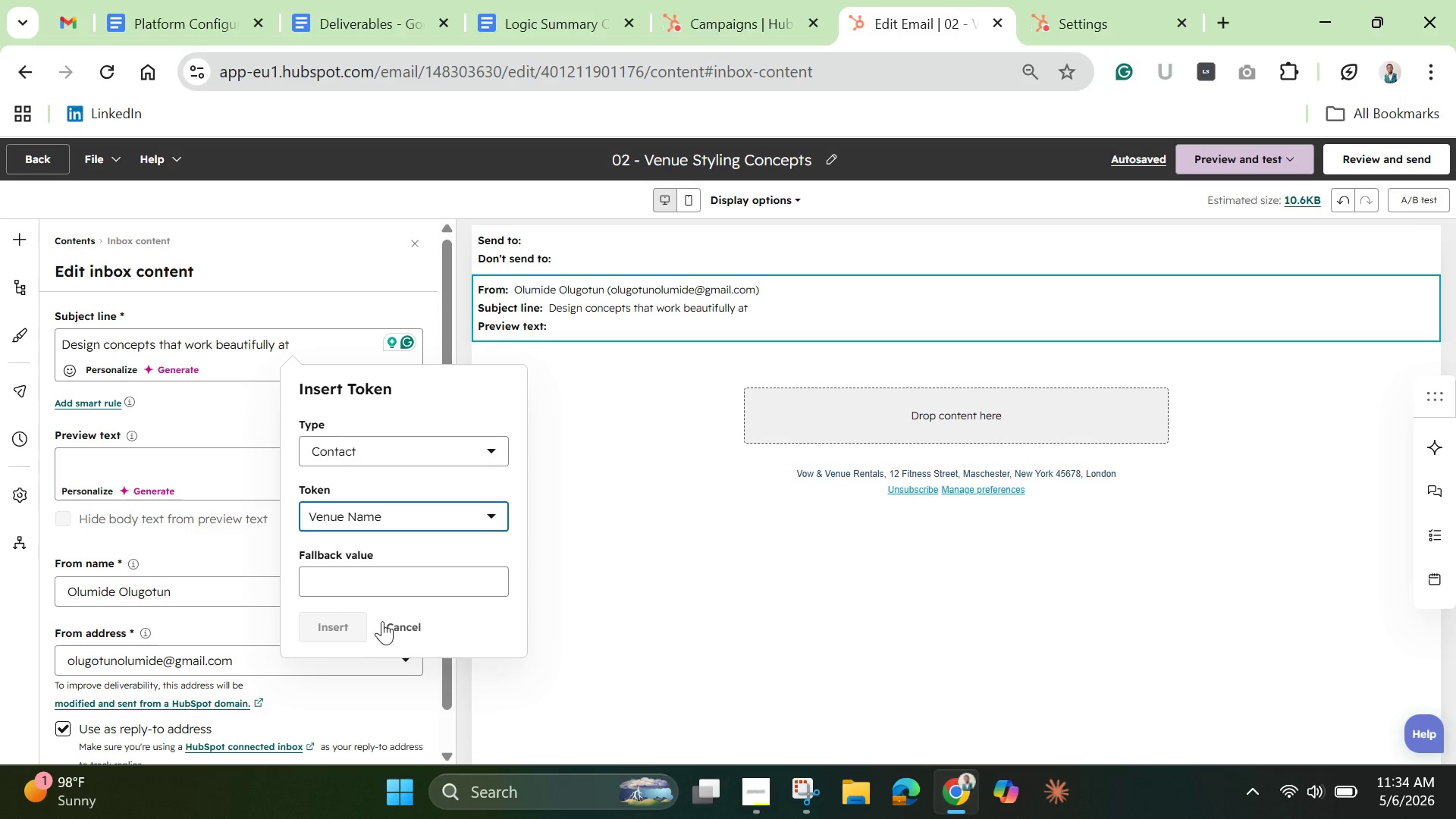 
left_click([388, 585])
 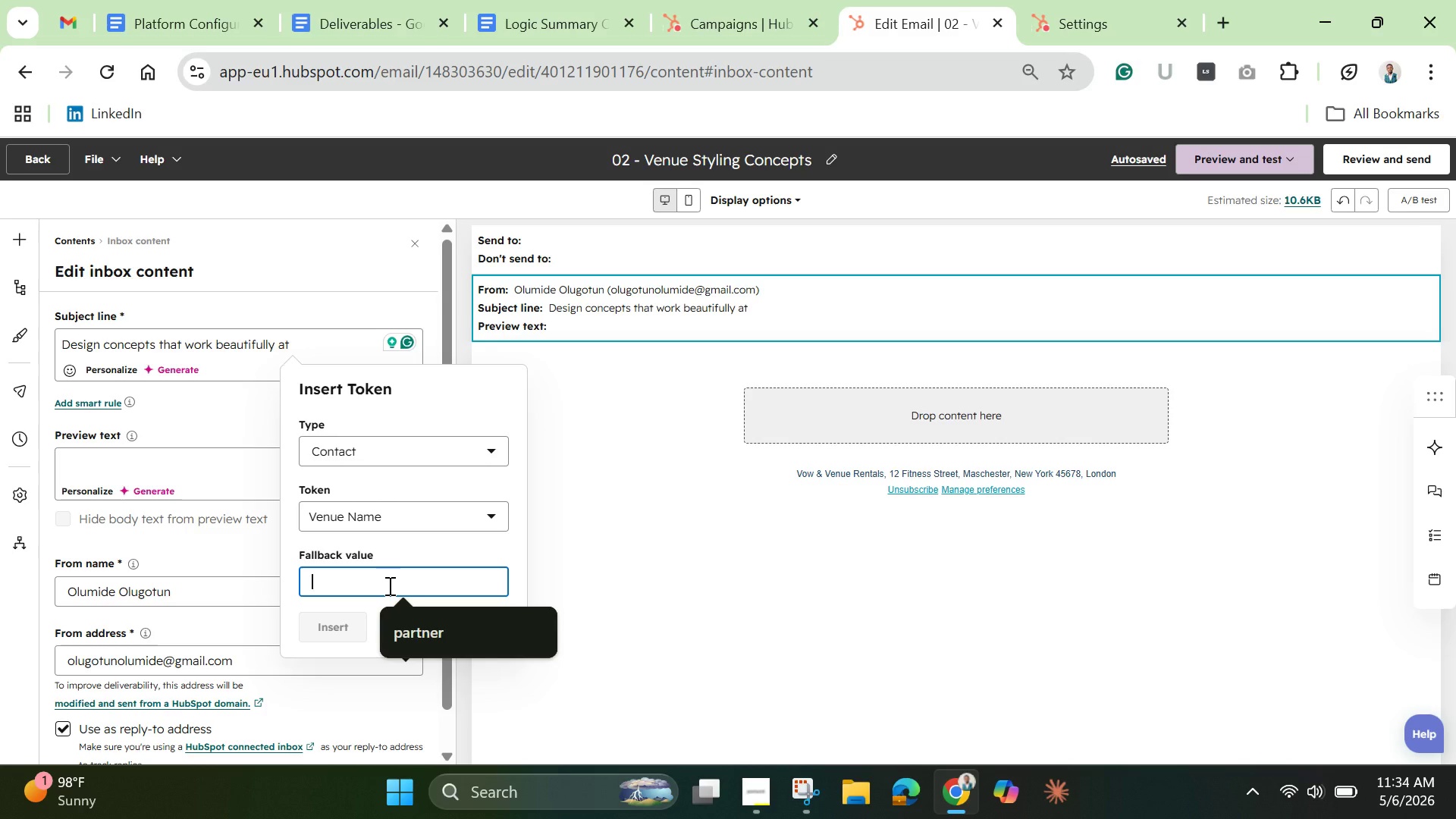 
wait(34.53)
 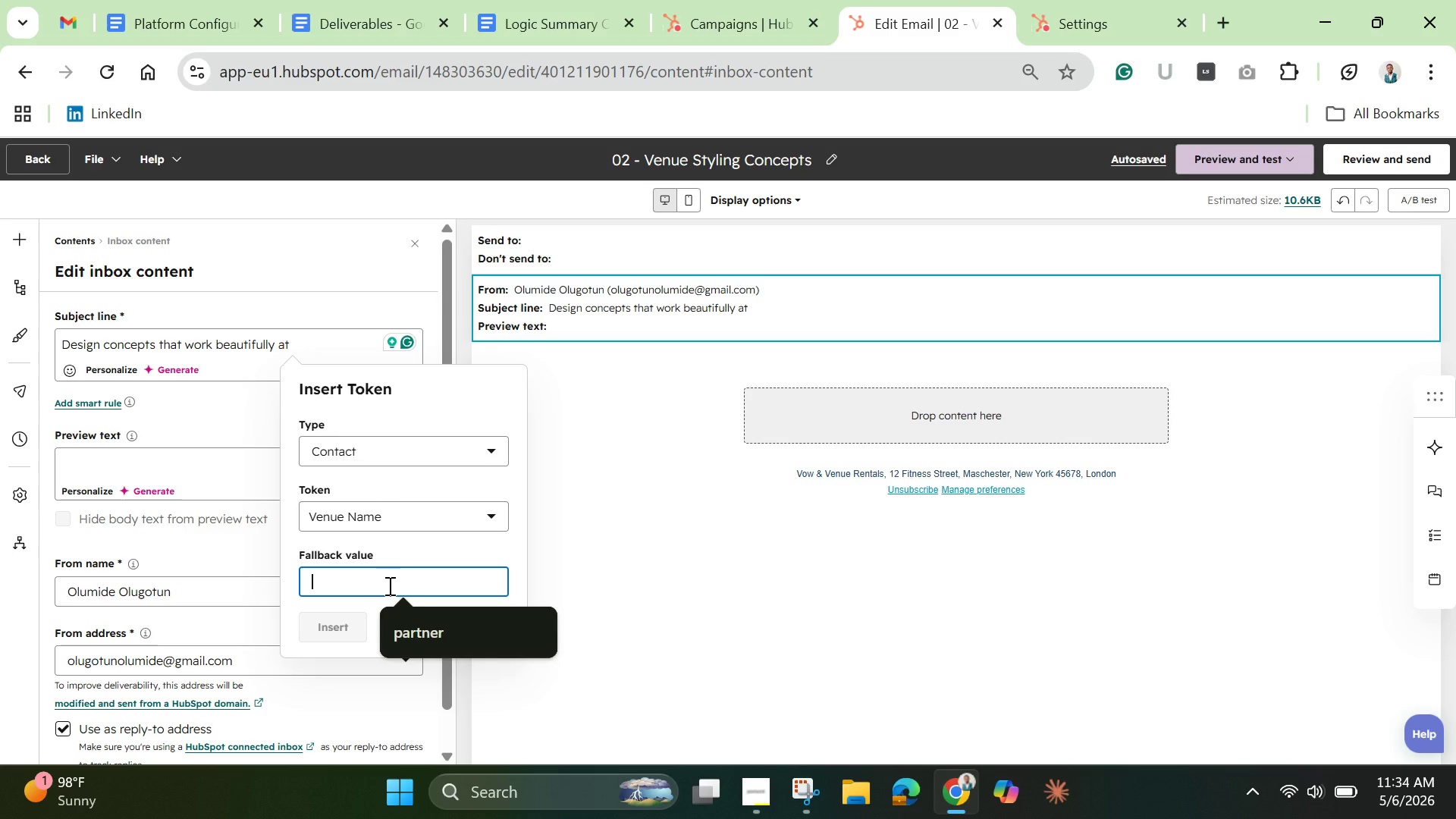 
type(your venue)
 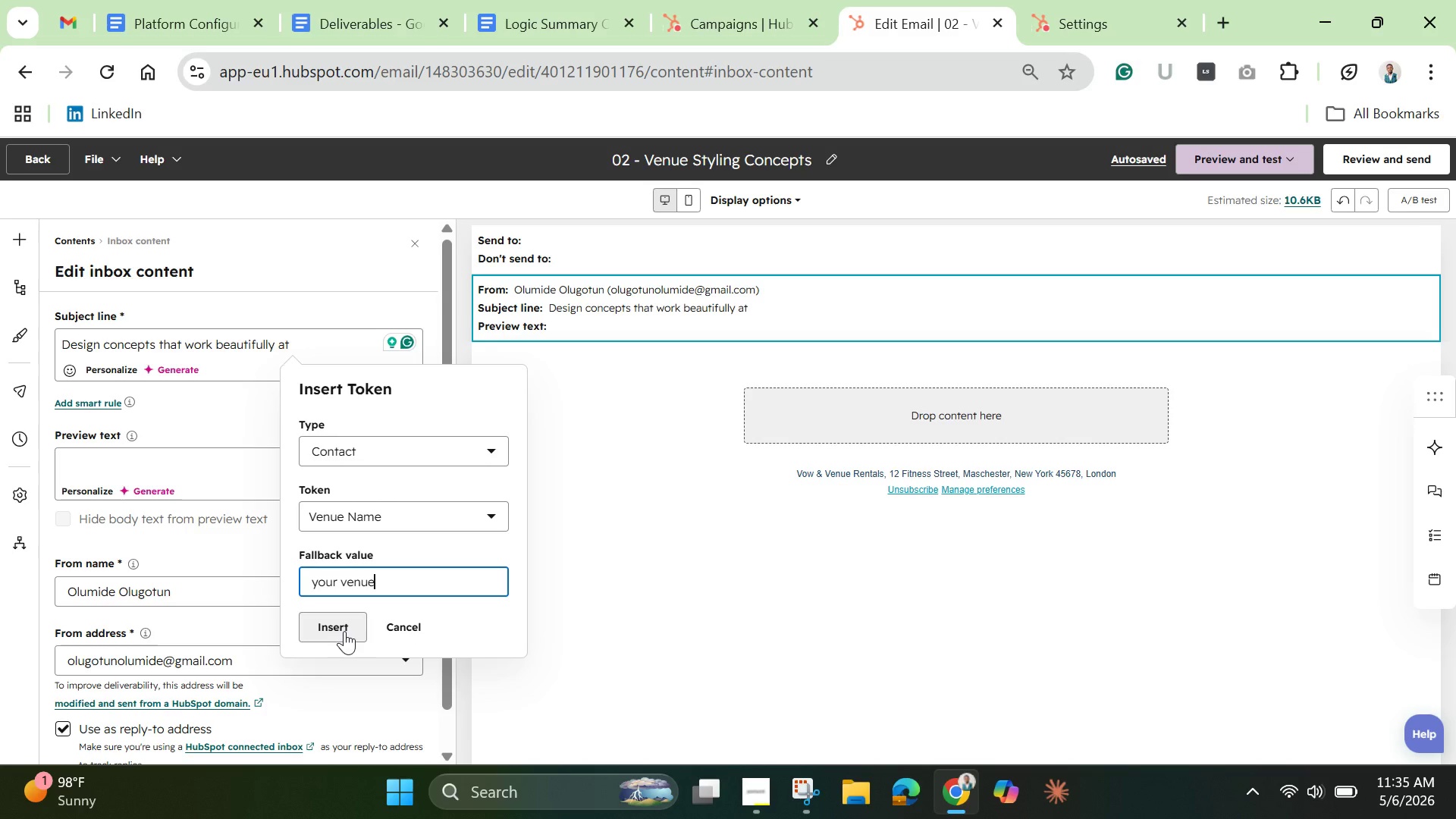 
wait(27.06)
 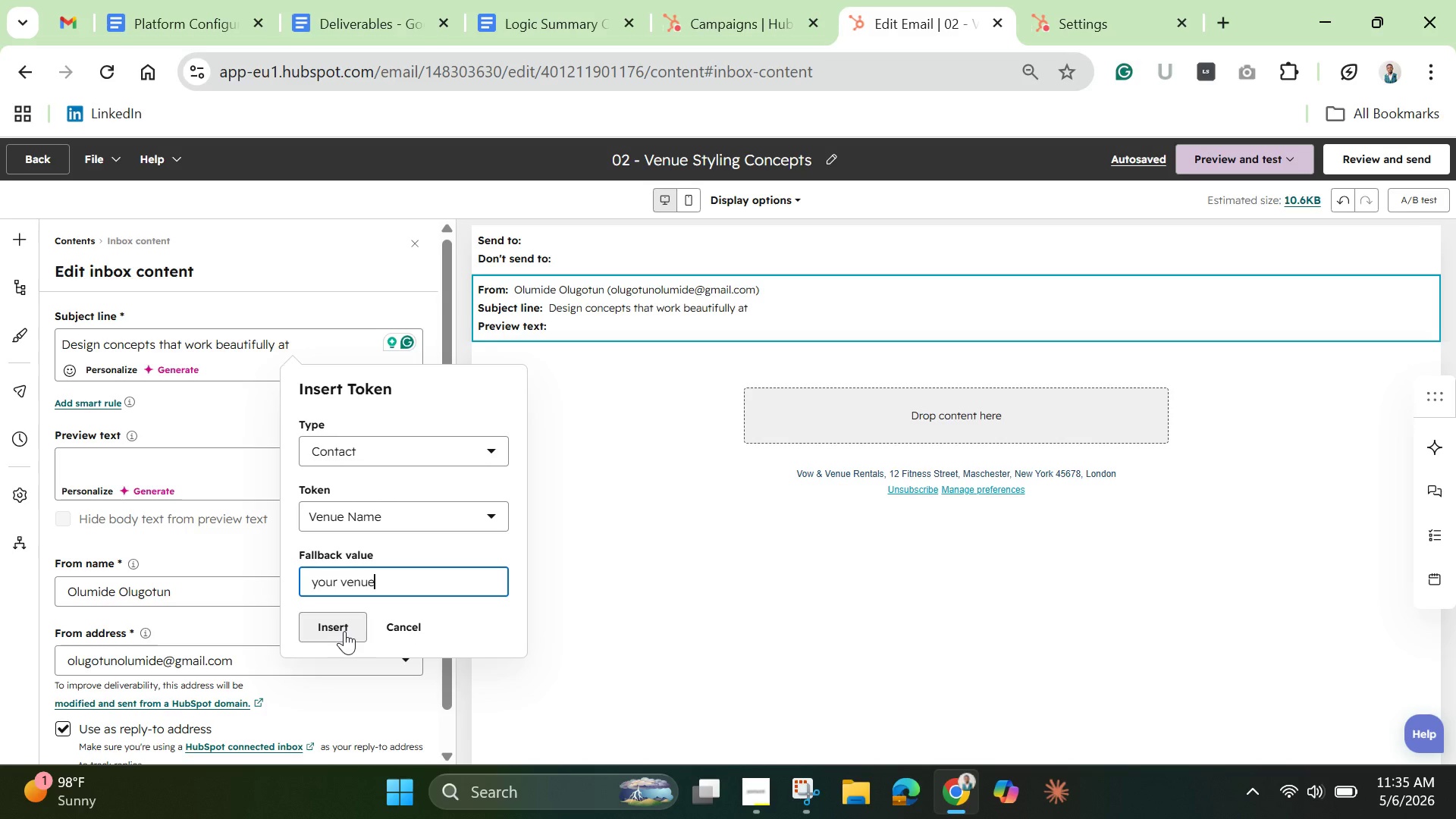 
left_click([344, 631])
 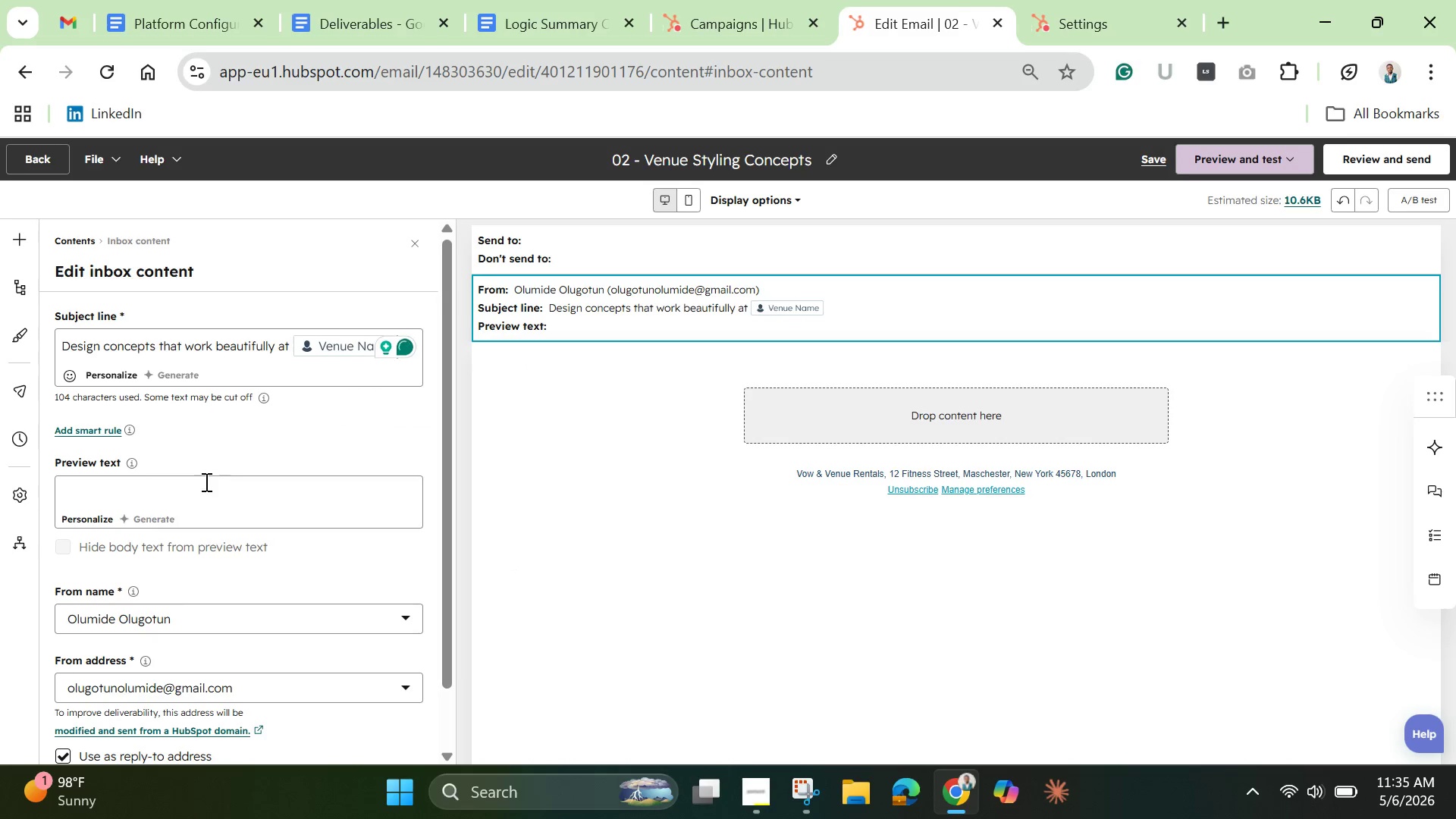 
left_click([200, 491])
 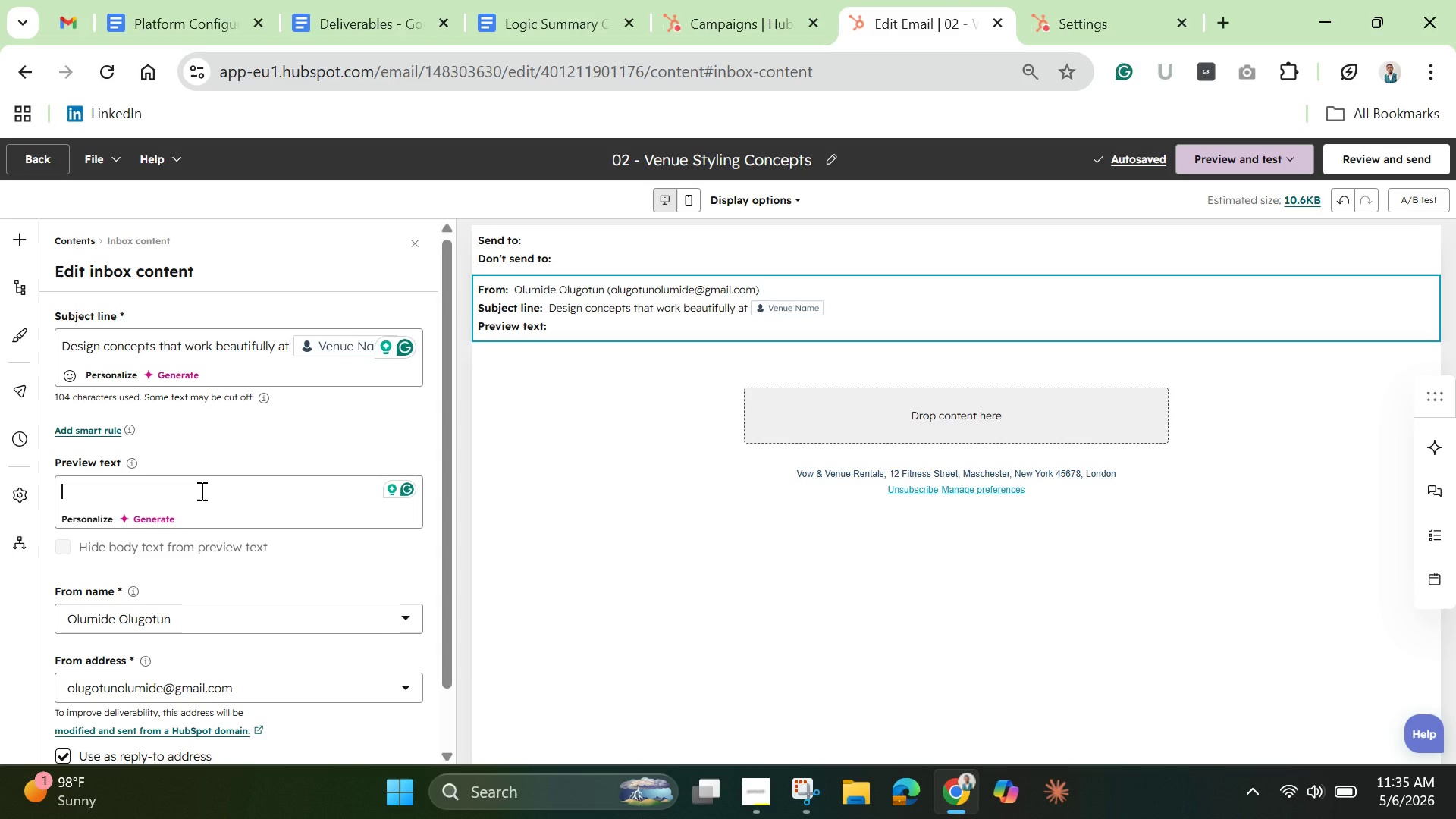 
wait(11.58)
 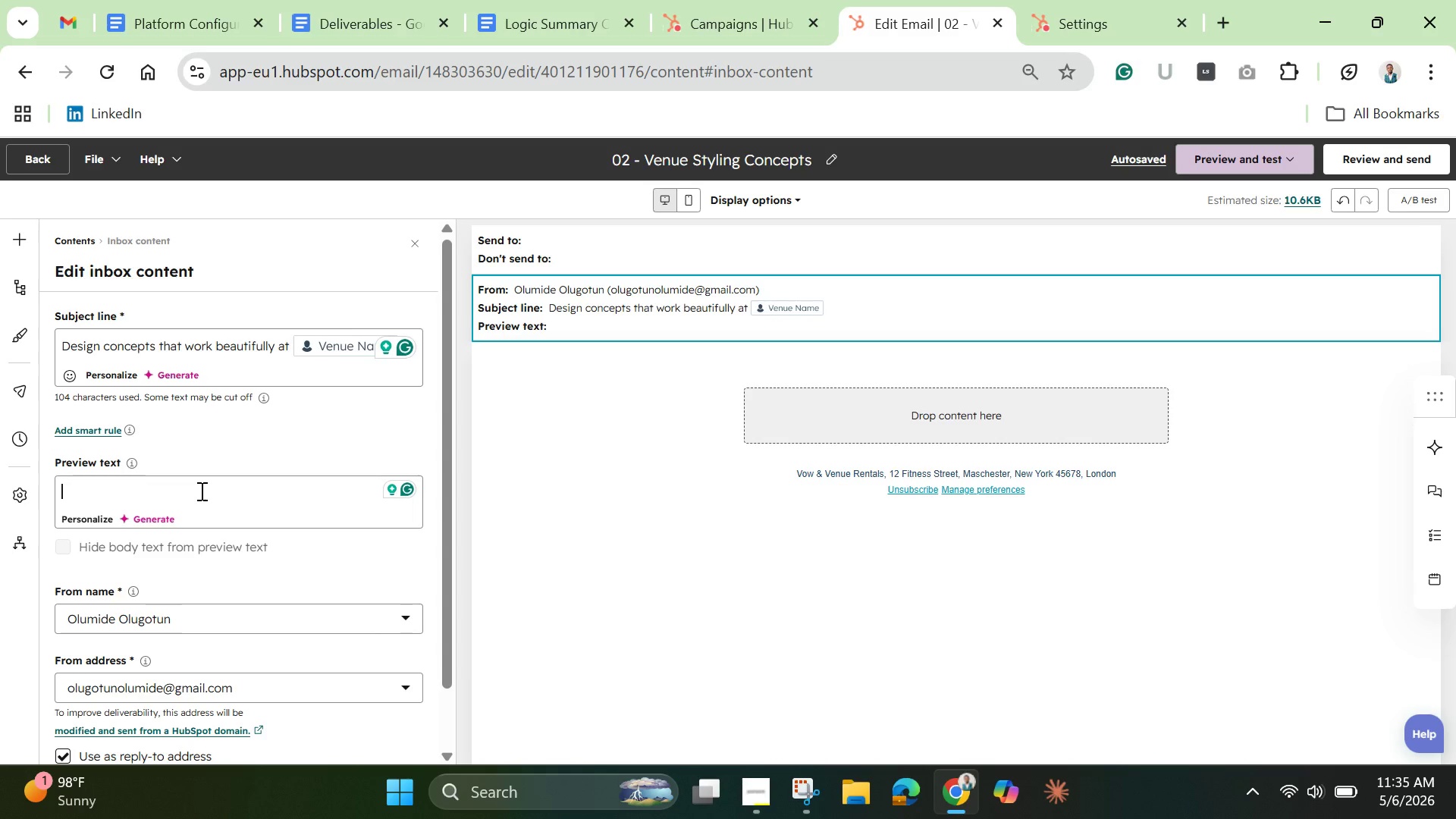 
type(Ref)
 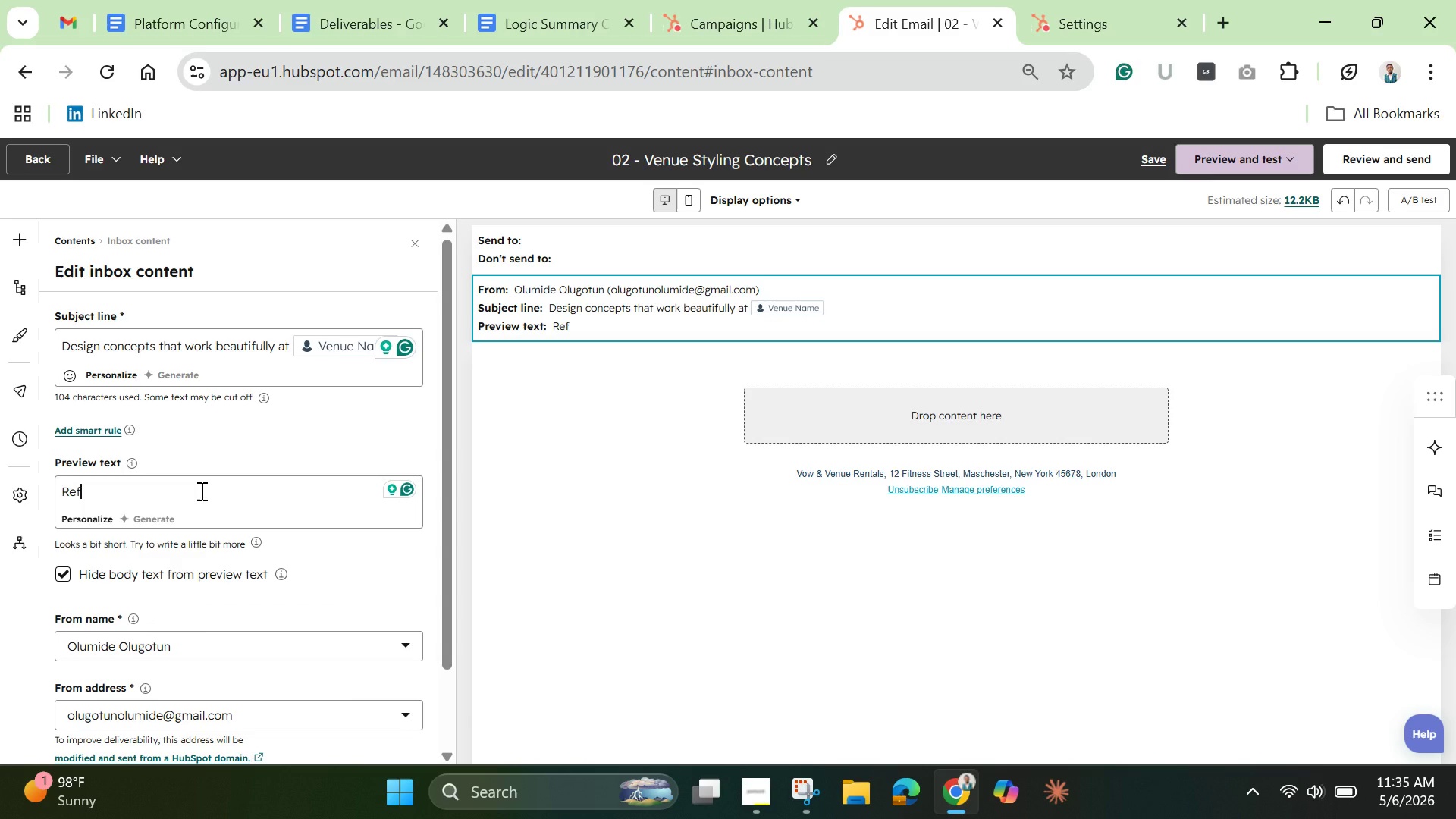 
type(ined )
 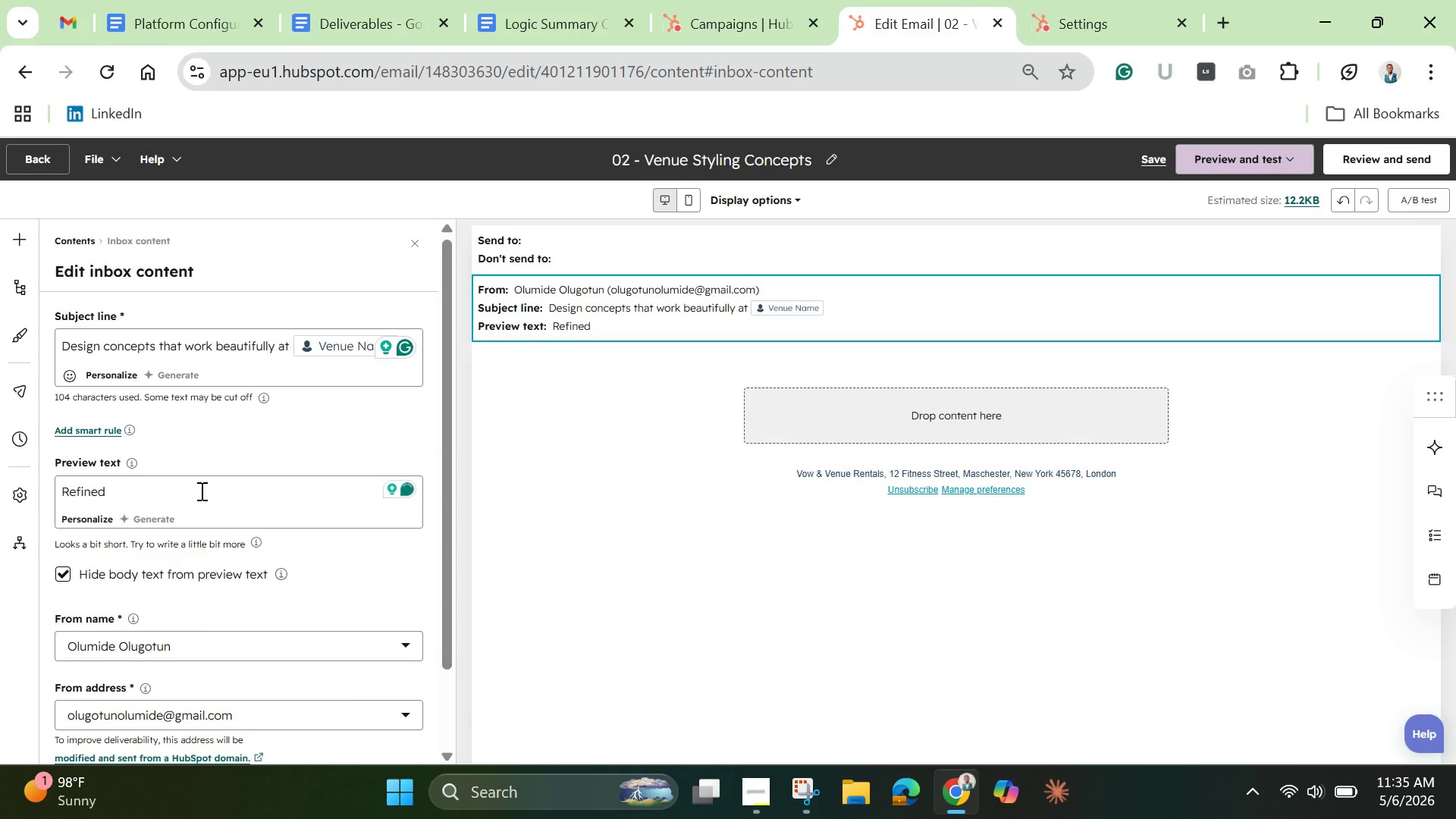 
type(styling dirce)
key(Backspace)
 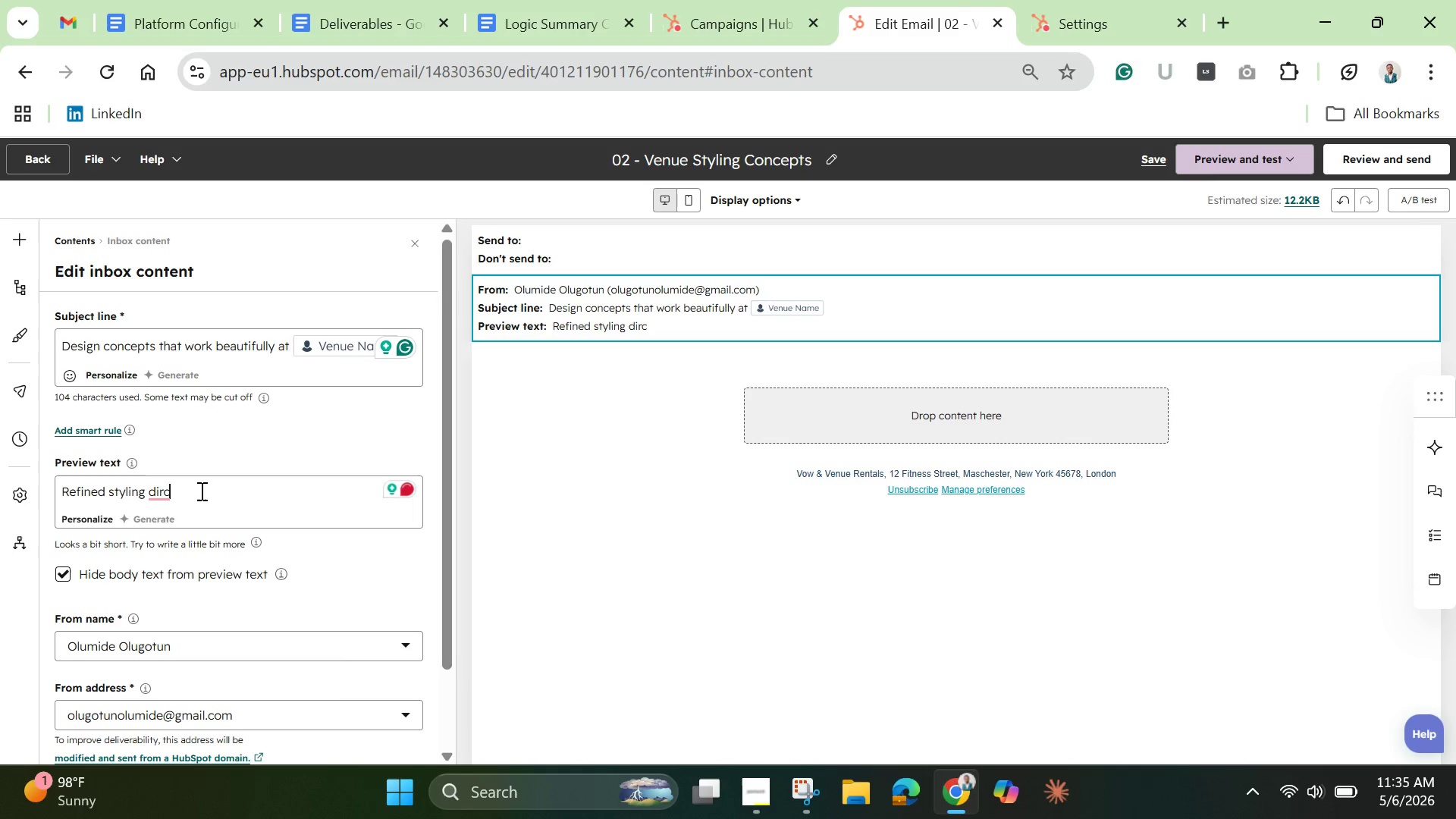 
key(Backspace)
type(ections tailoreed)
key(Backspace)
key(Backspace)
type(d )
 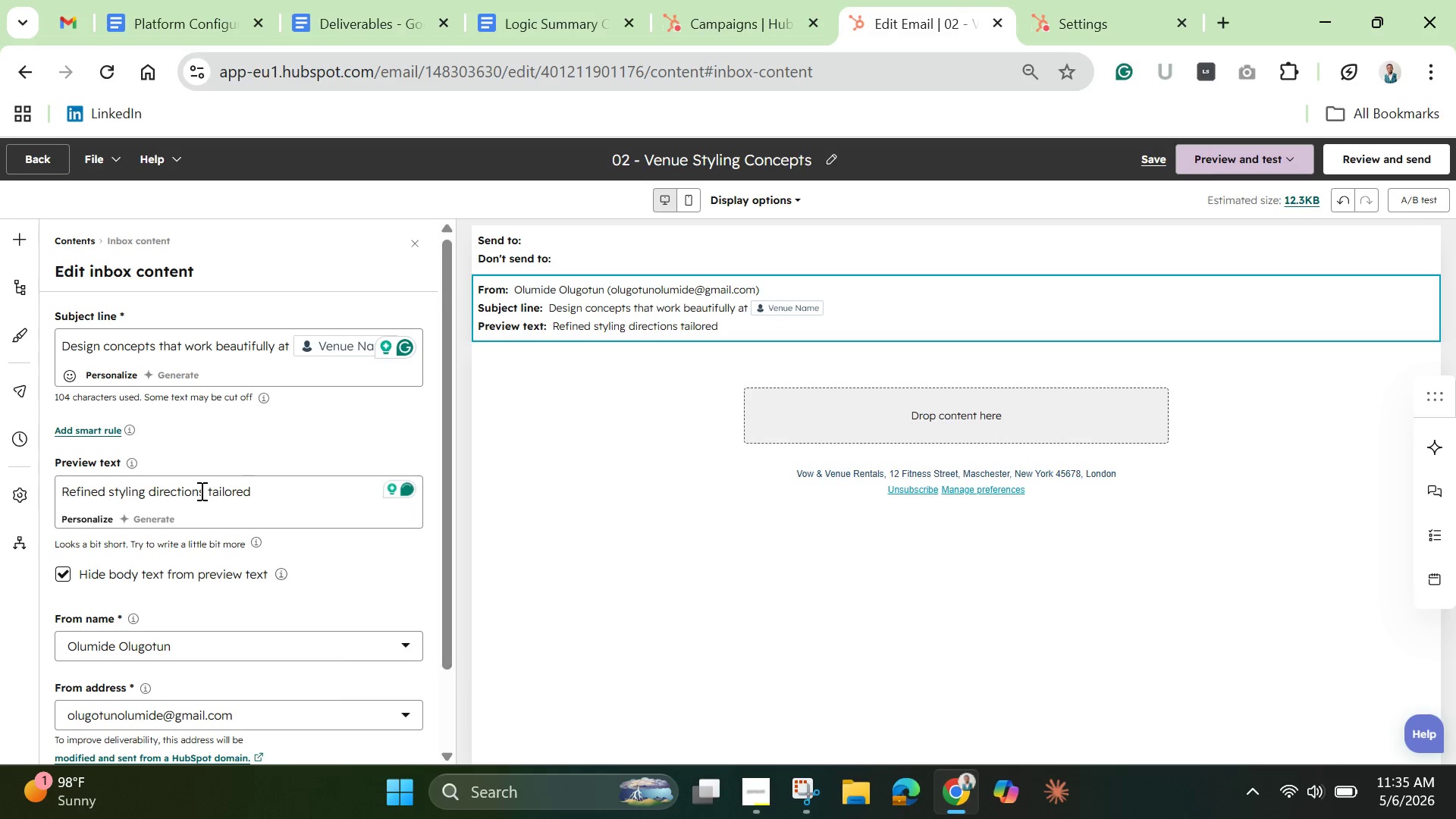 
type(to your wedding )
 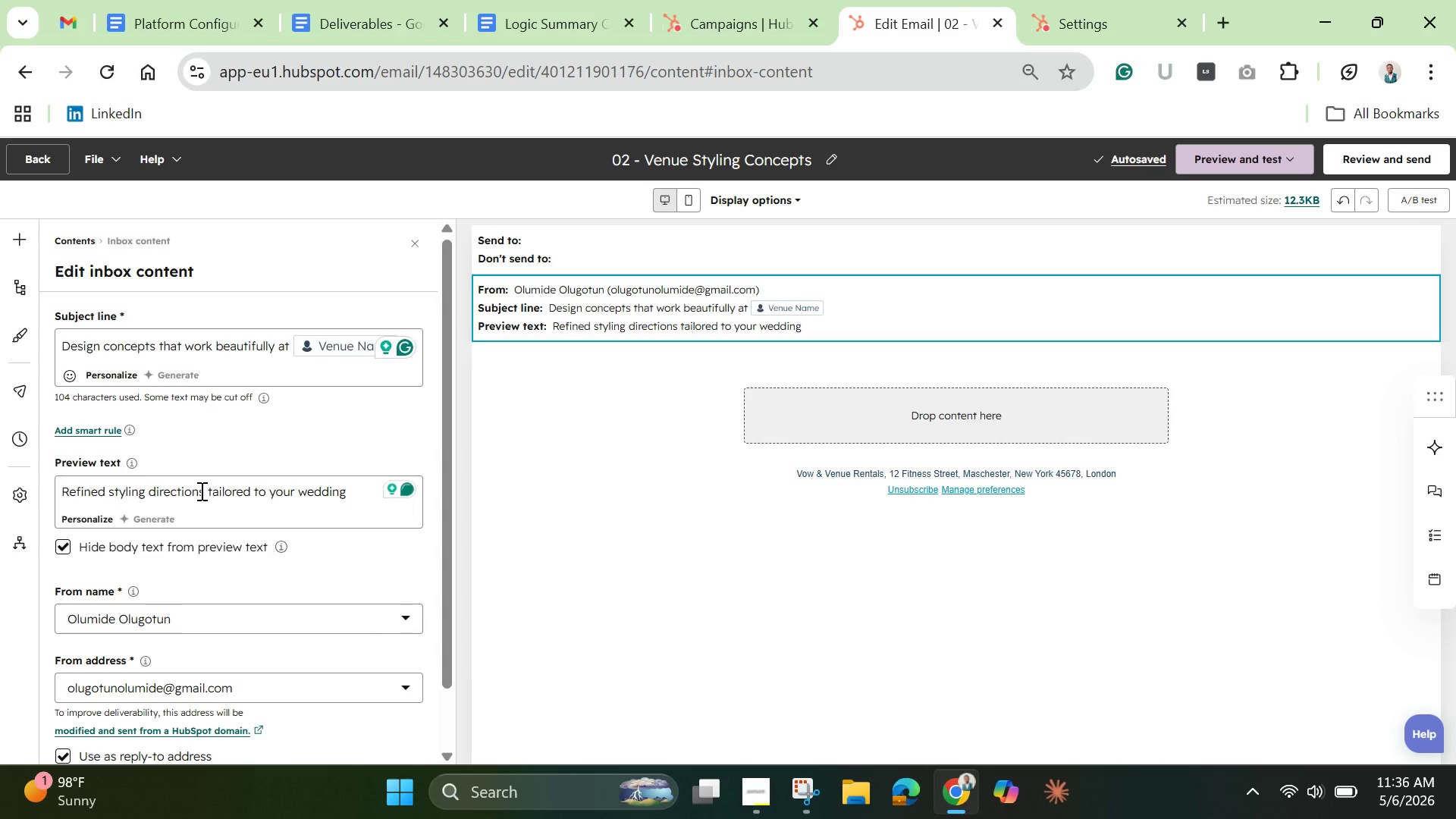 
wait(5.19)
 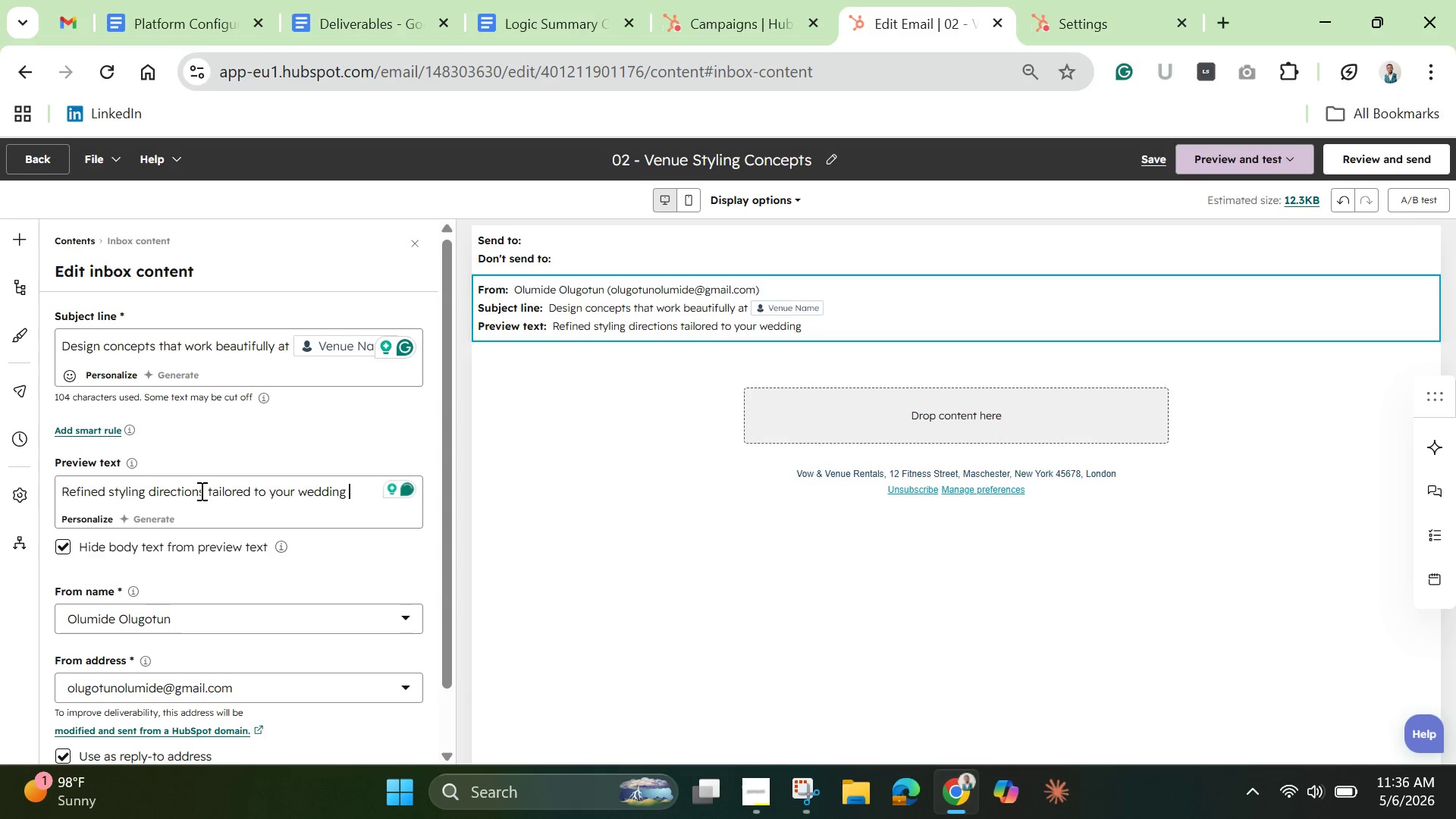 
hold_key(key=A, duration=0.34)
 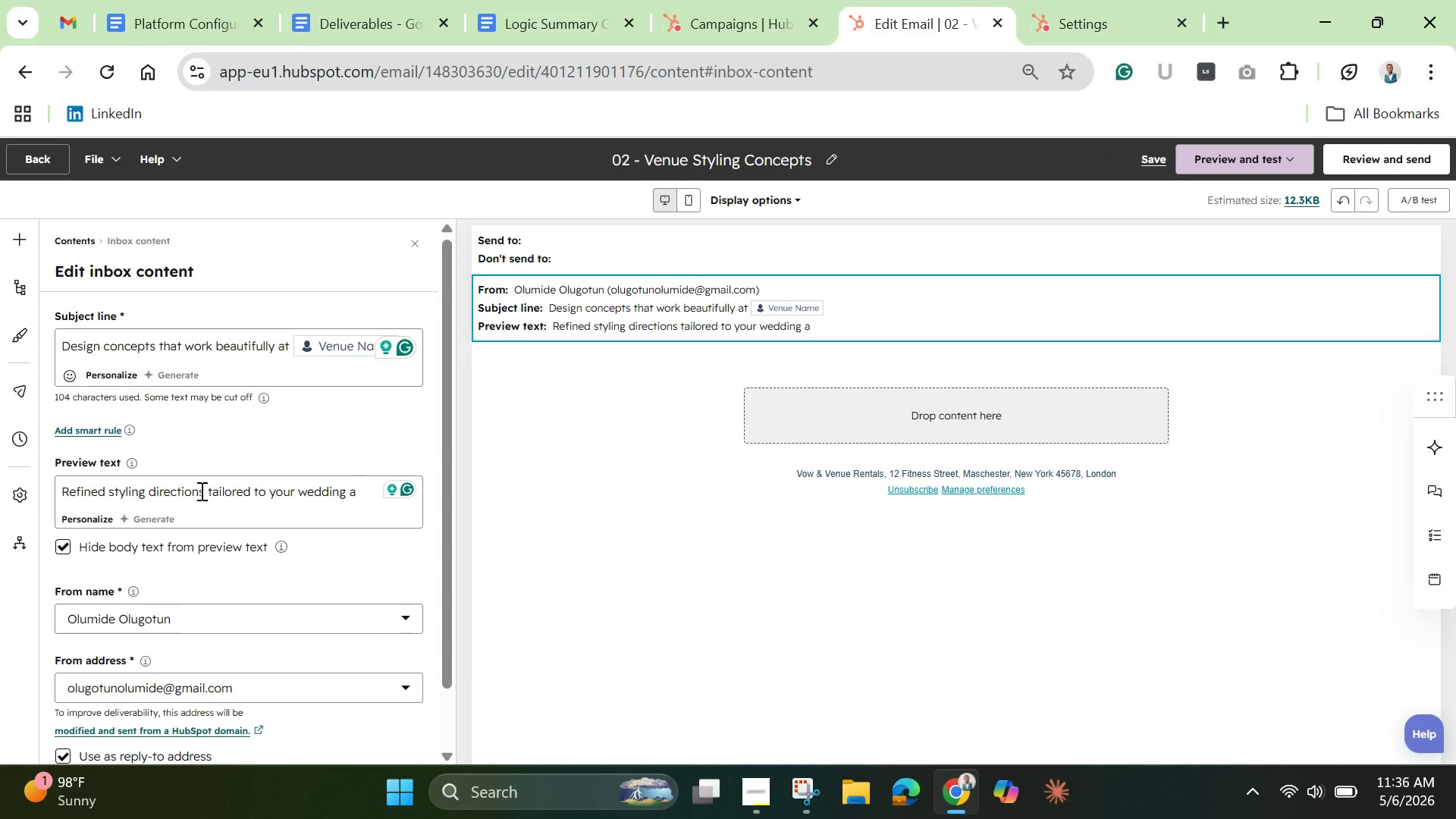 
key(T)
 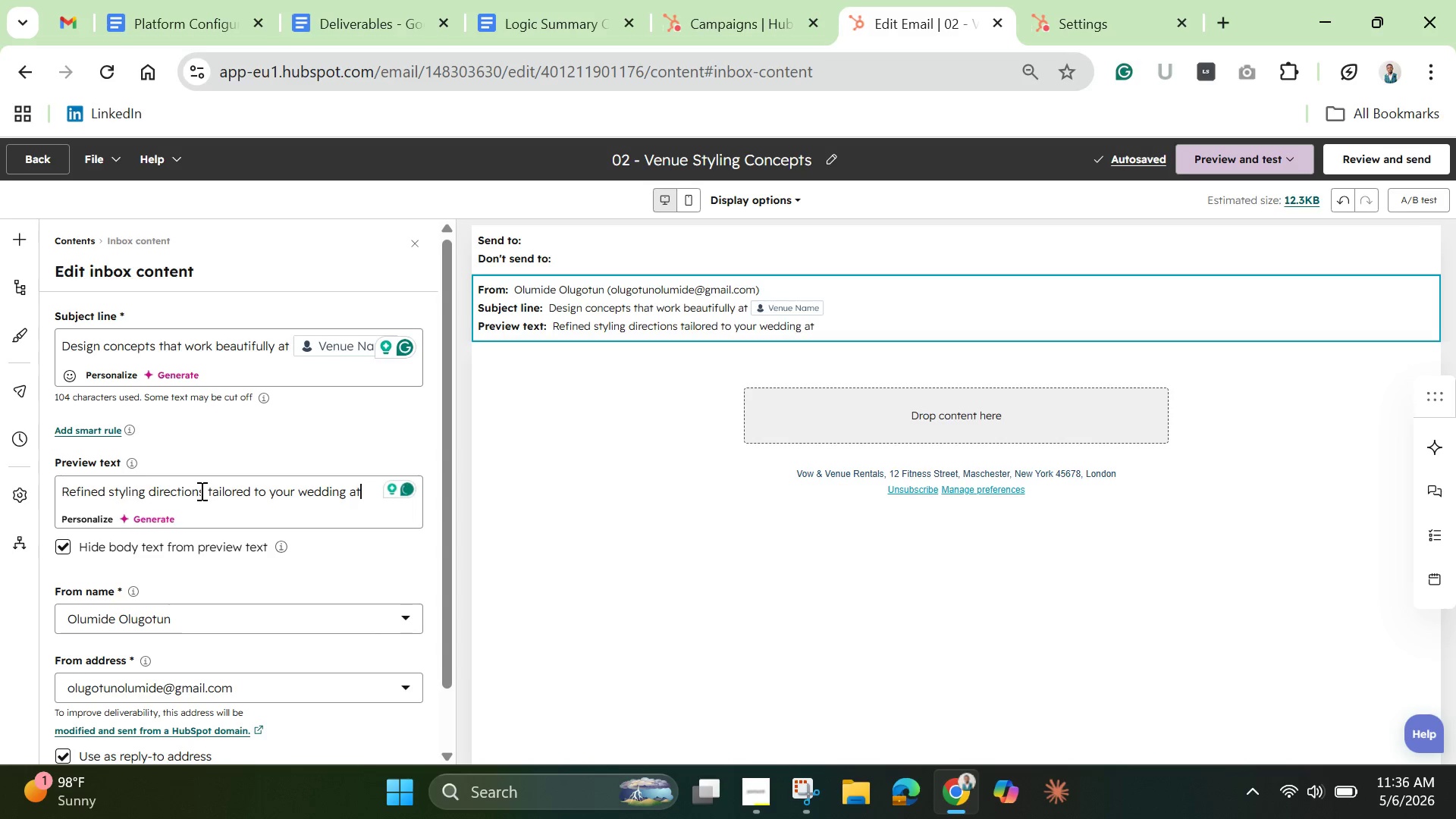 
wait(6.03)
 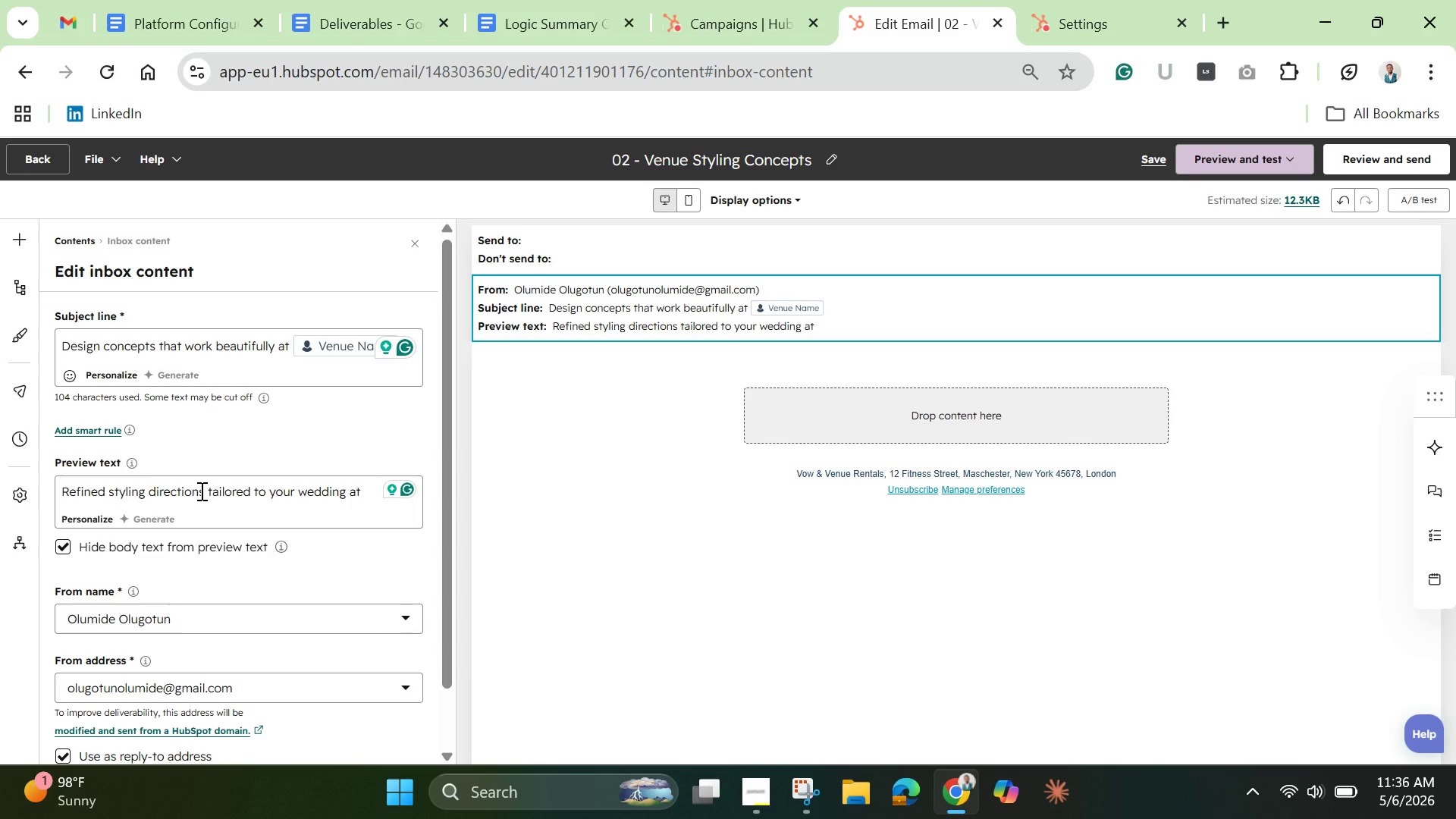 
type(mosphere)
 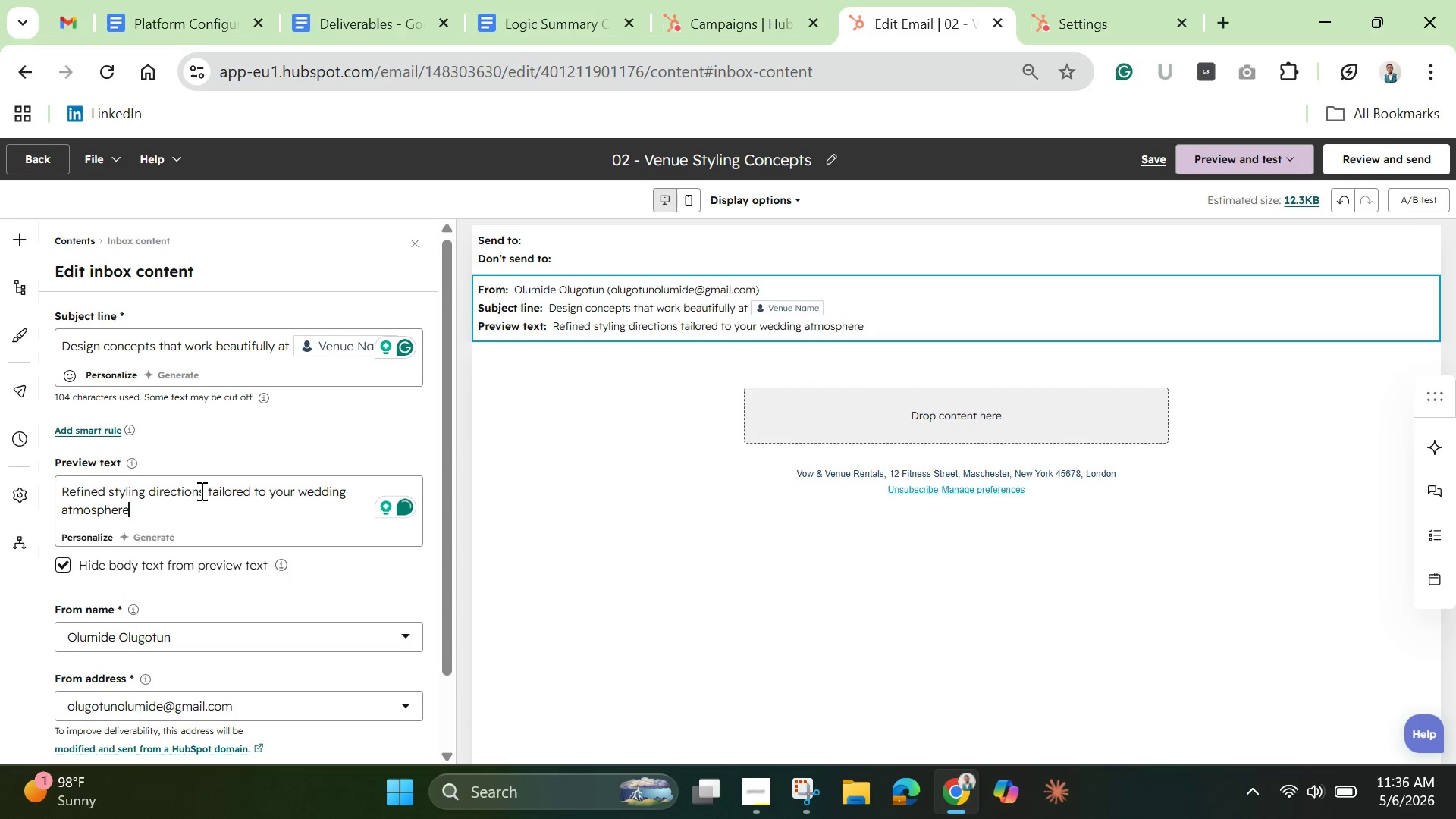 
key(Period)
 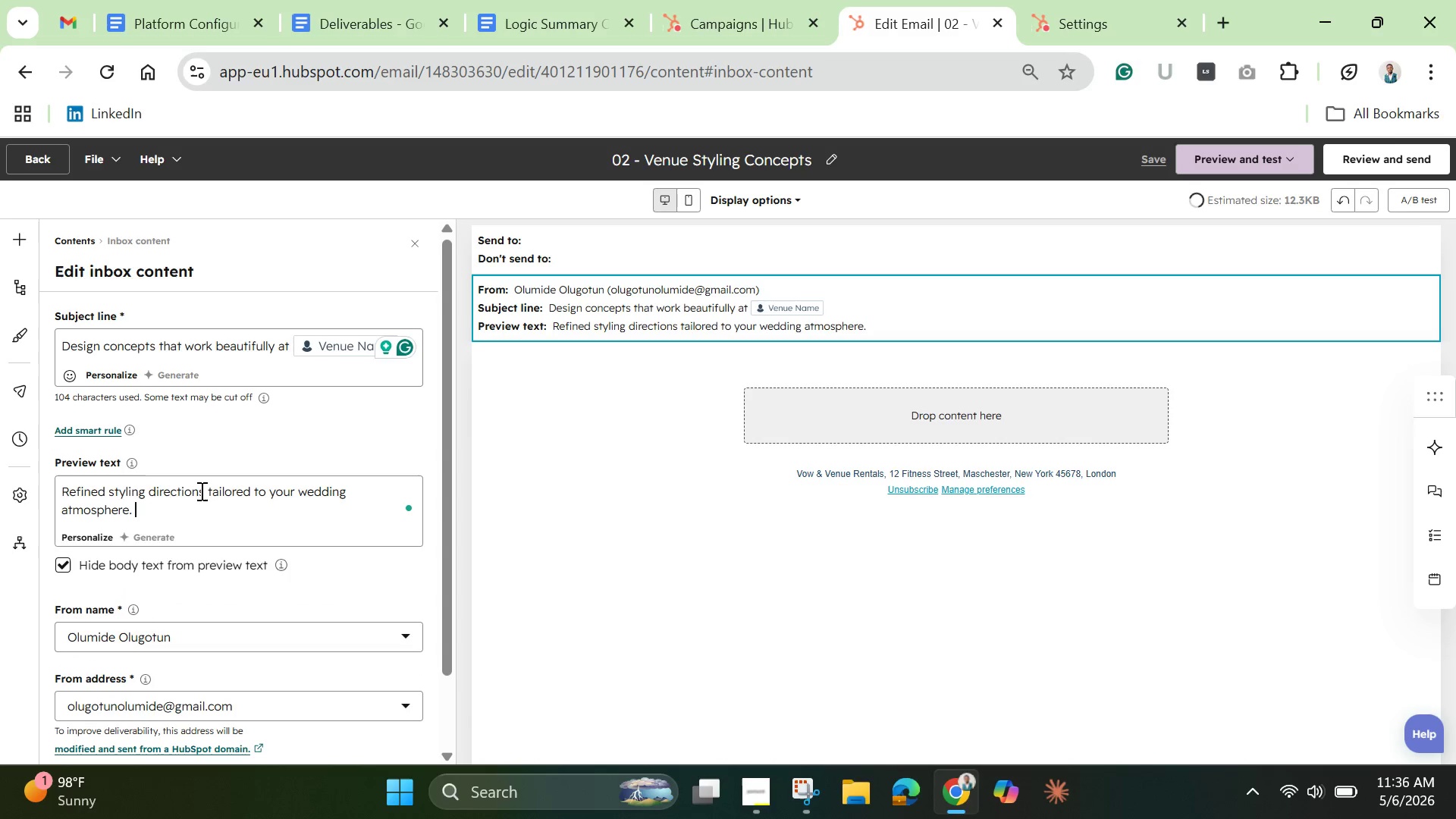 
key(Space)
 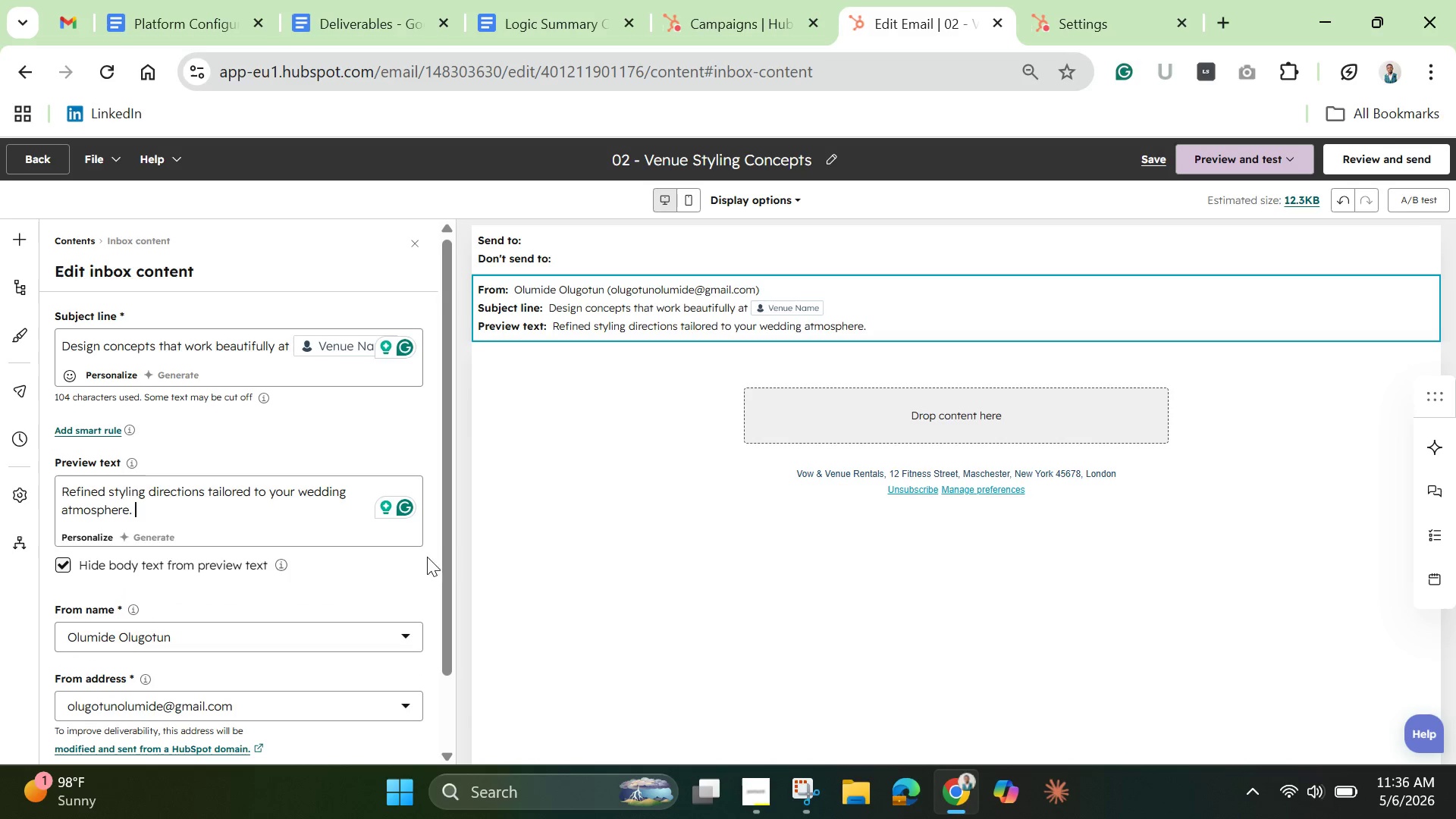 
left_click_drag(start_coordinate=[447, 566], to_coordinate=[463, 450])
 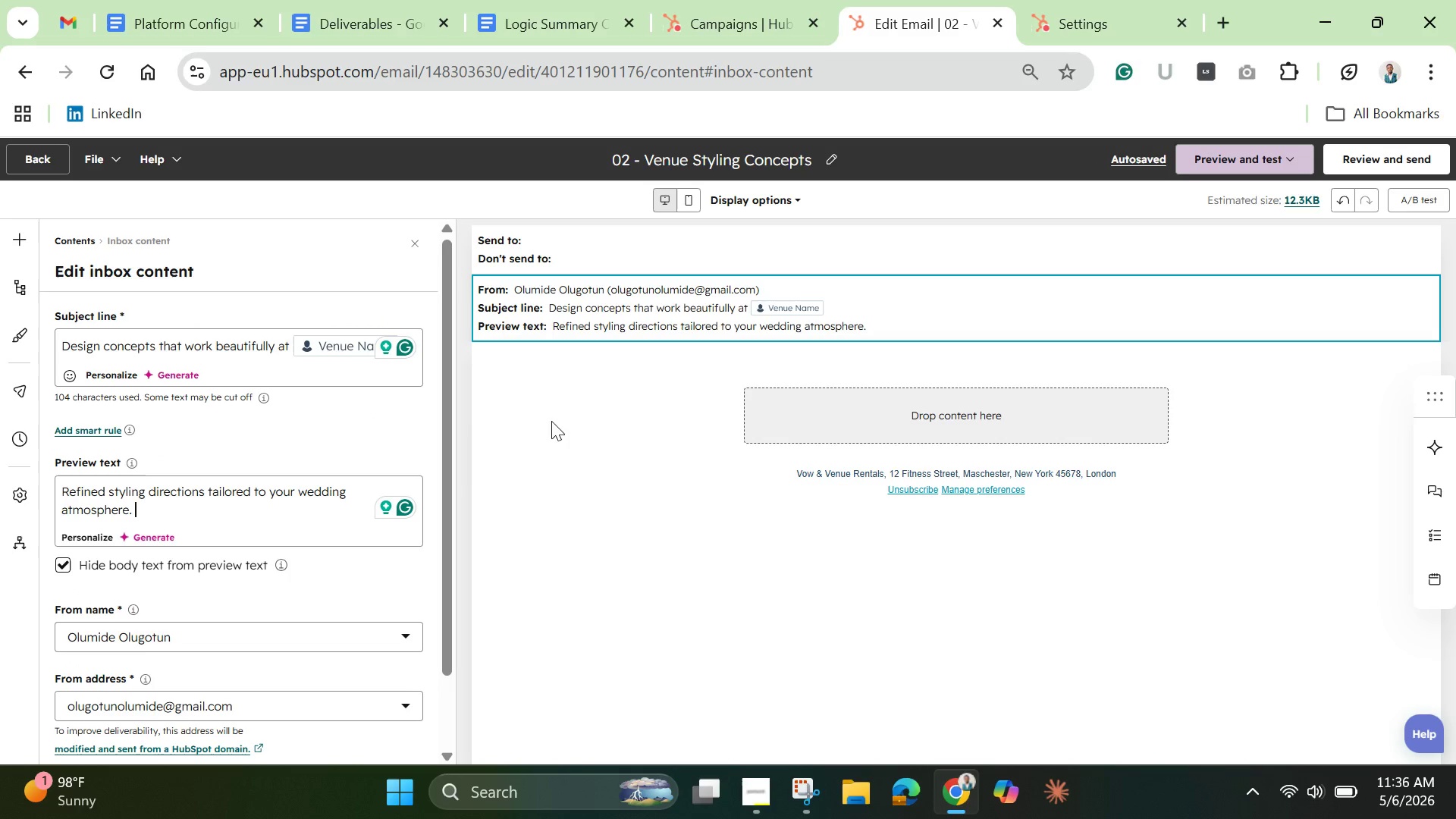 
wait(5.38)
 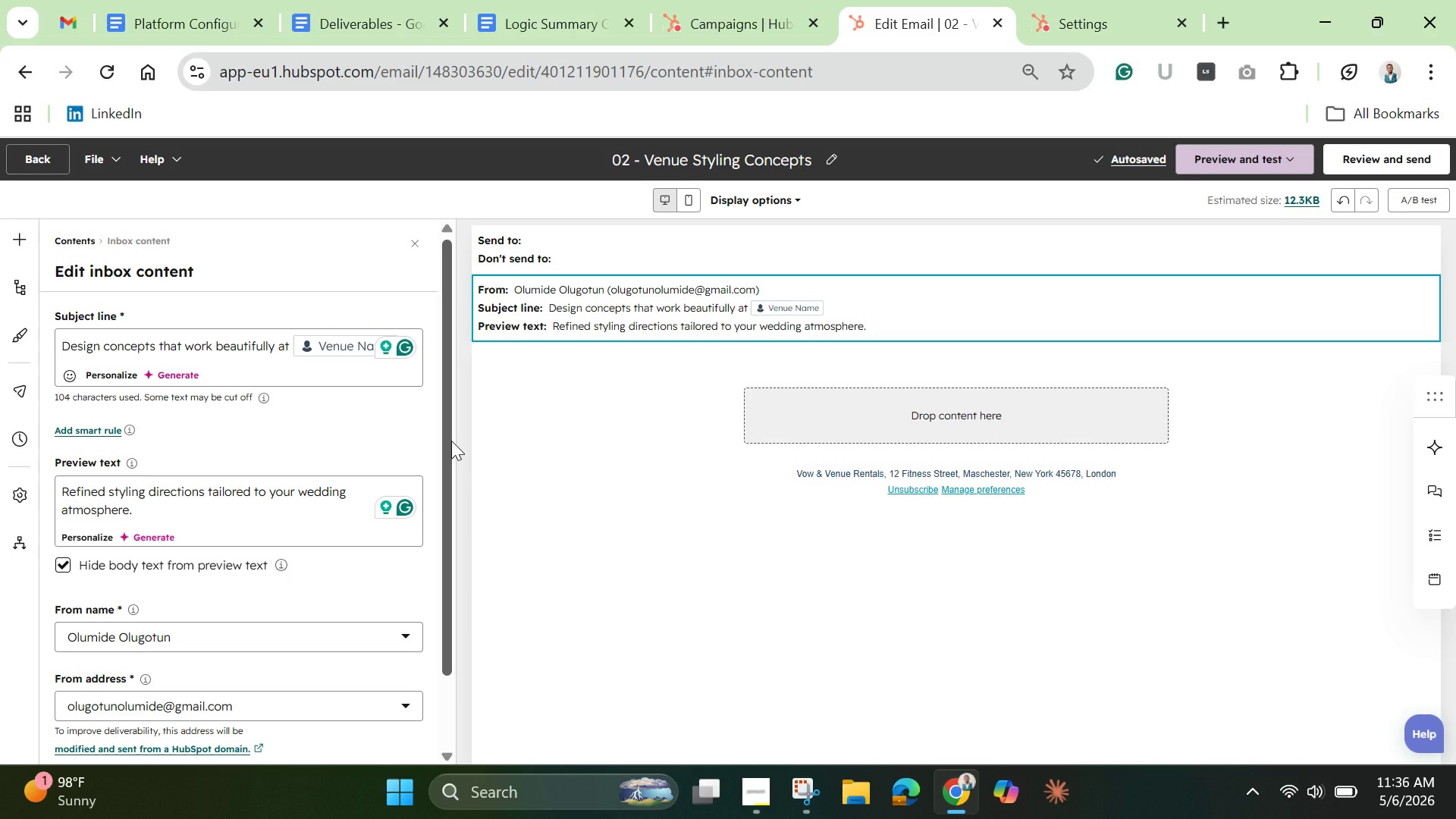 
left_click([548, 414])
 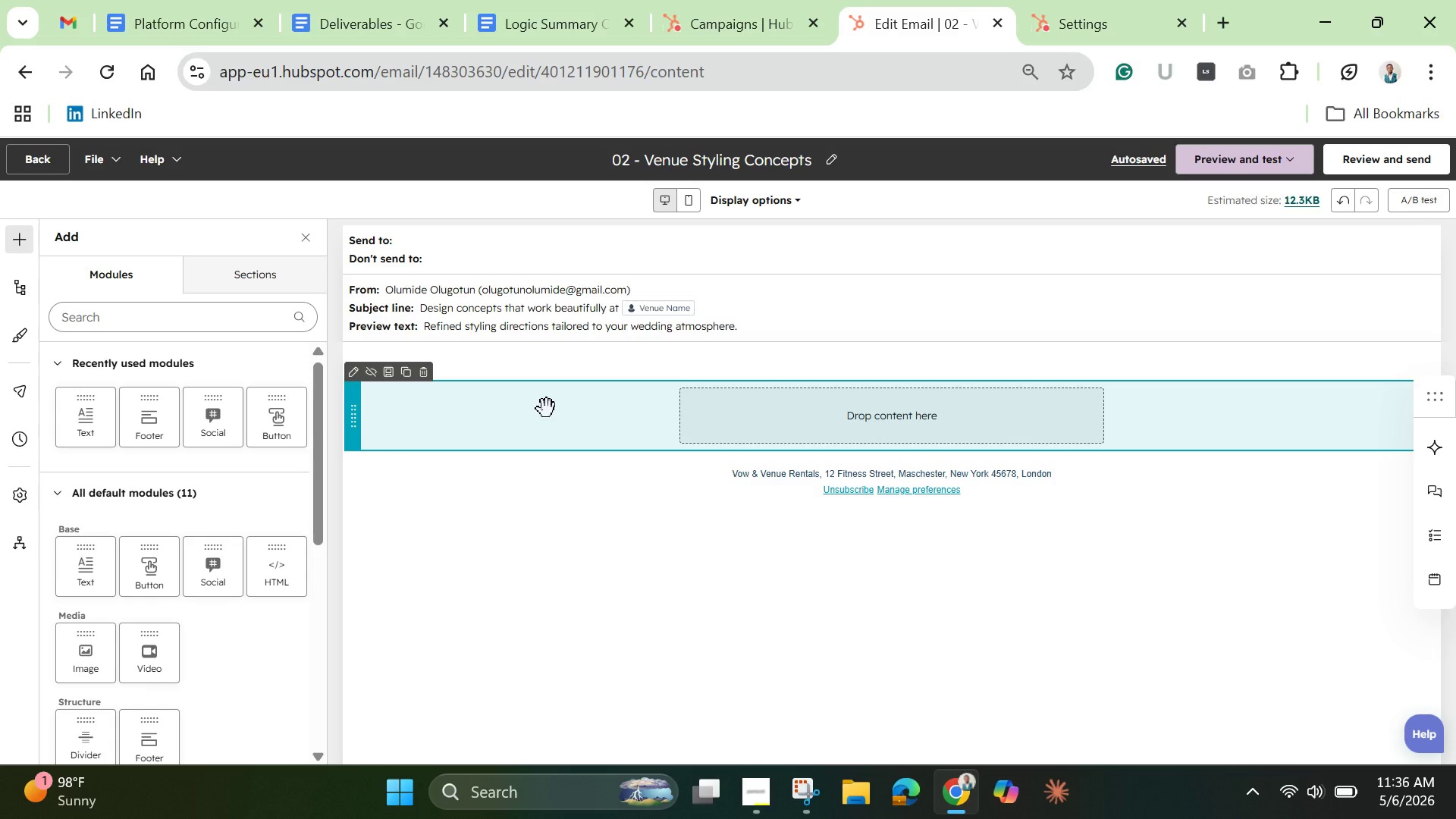 
wait(20.98)
 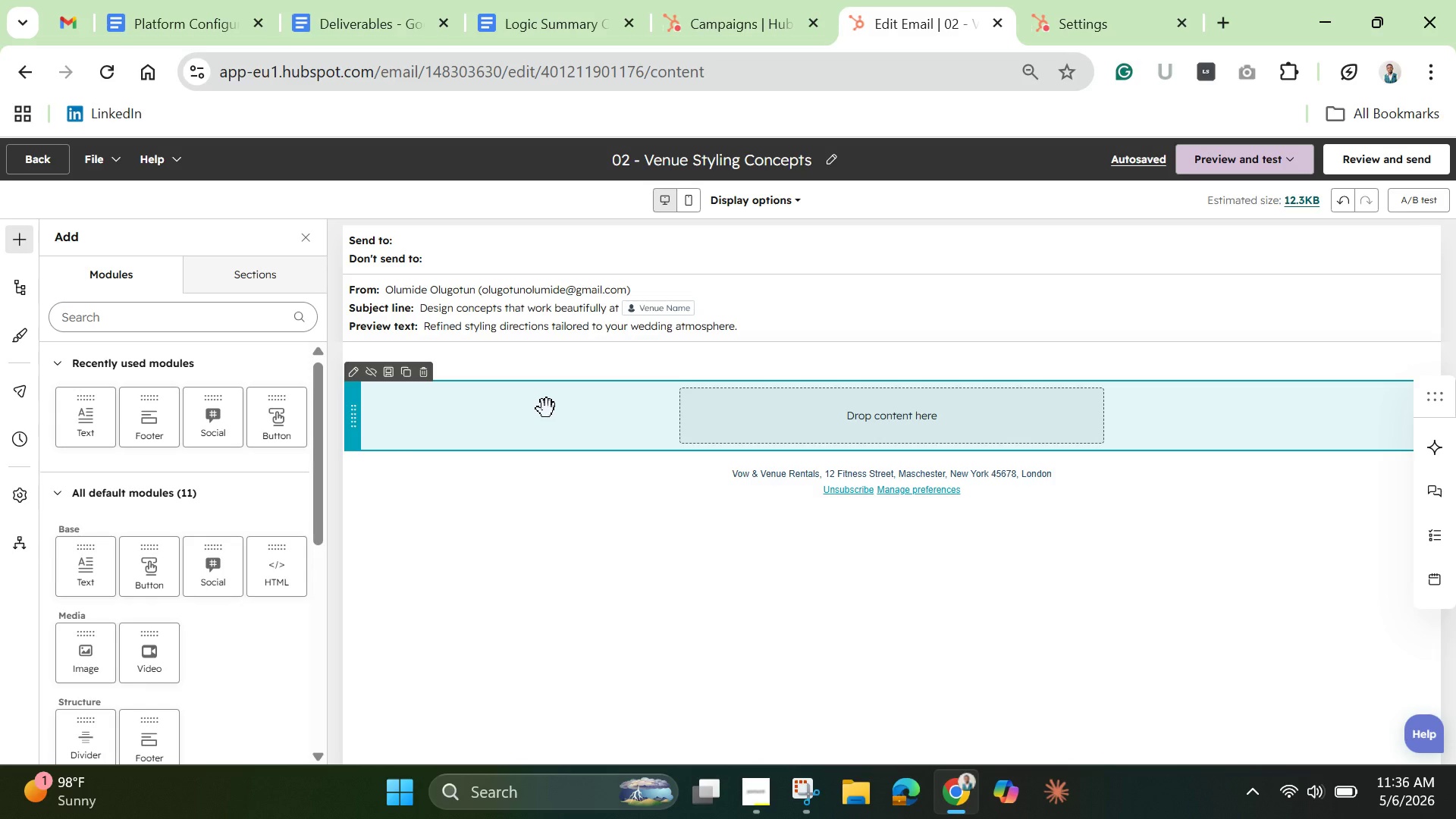 
left_click_drag(start_coordinate=[86, 417], to_coordinate=[756, 413])
 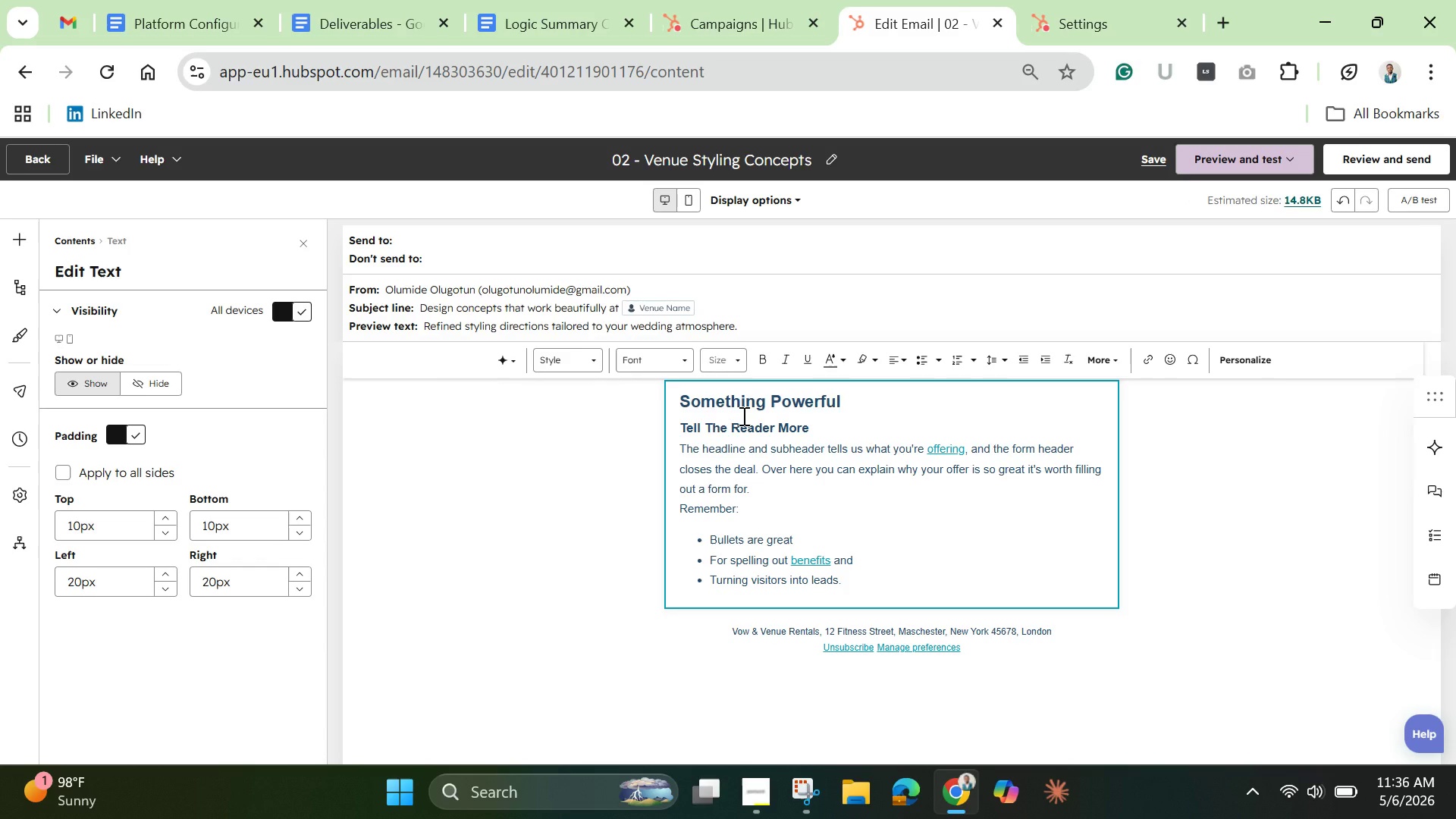 
left_click([742, 416])
 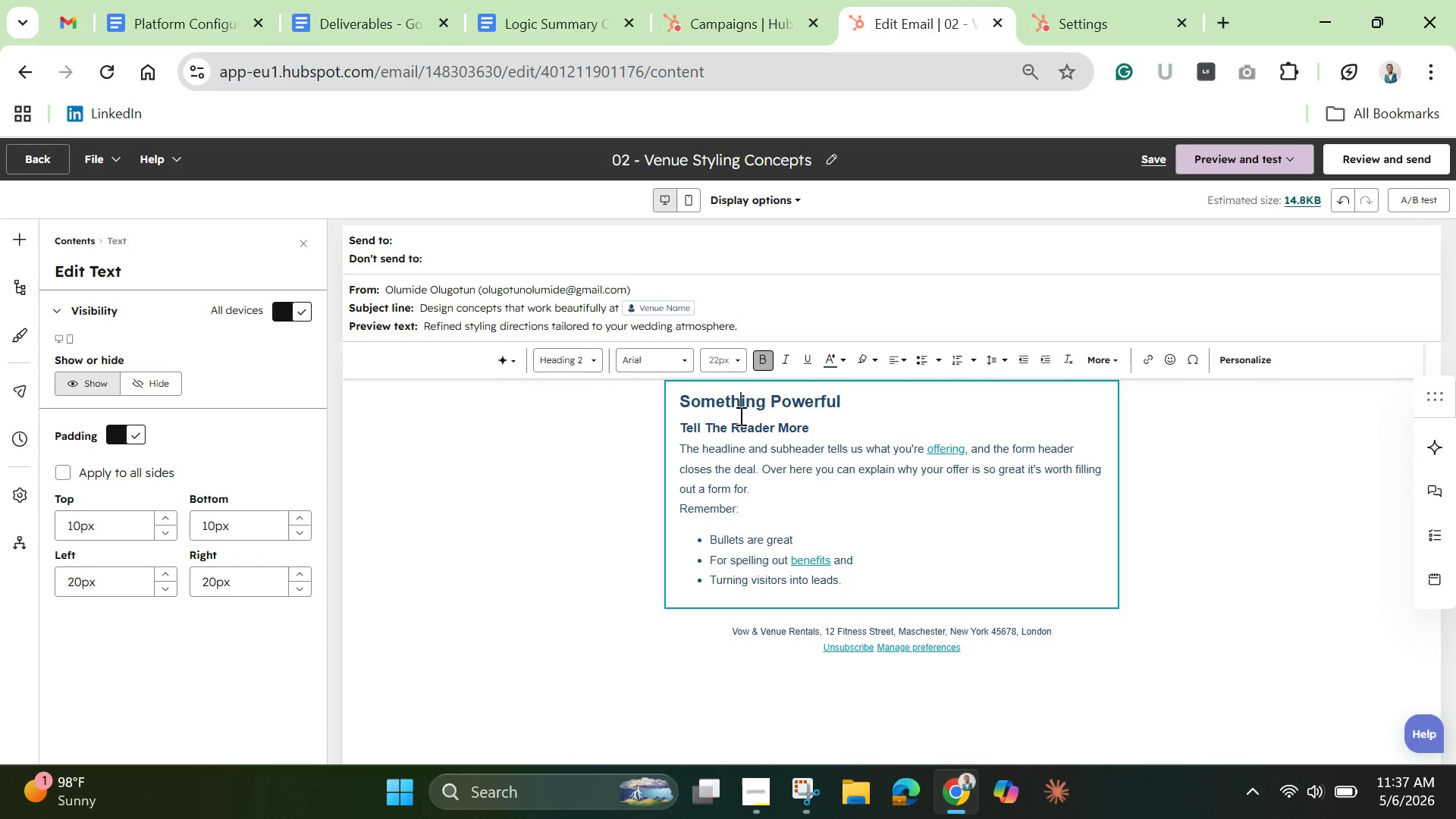 
key(Control+A)
 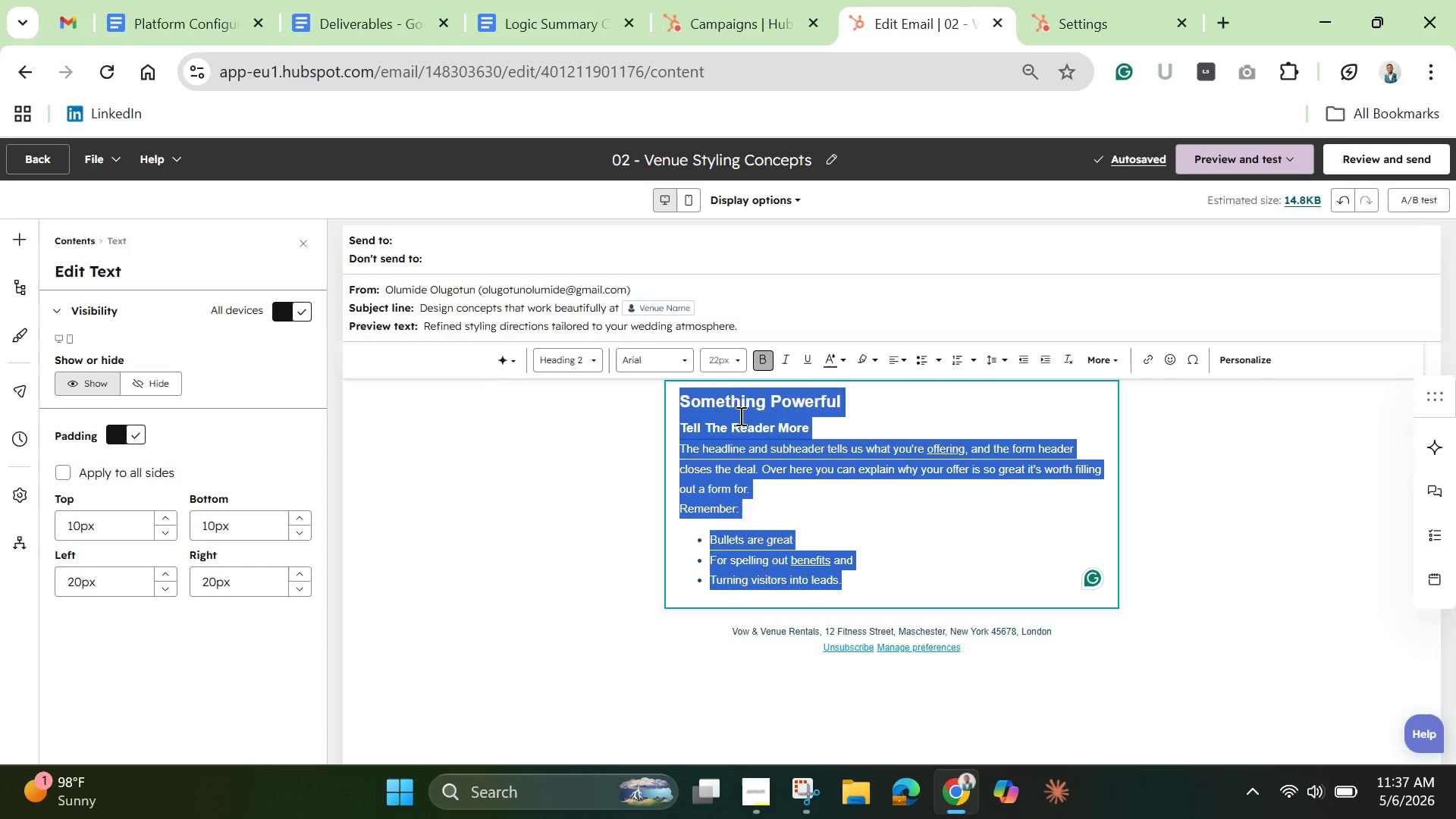 
key(Backspace)
 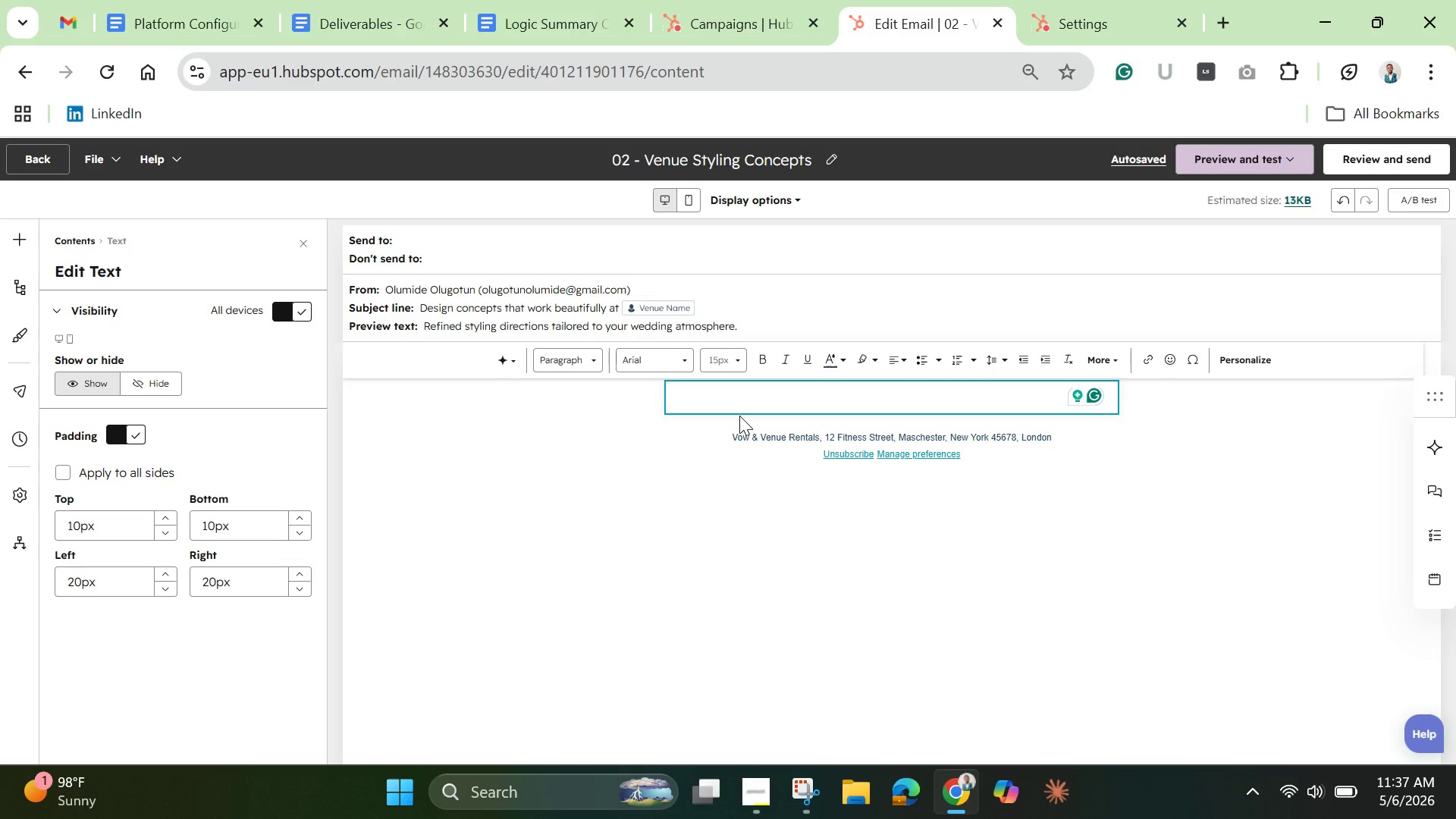 
wait(17.61)
 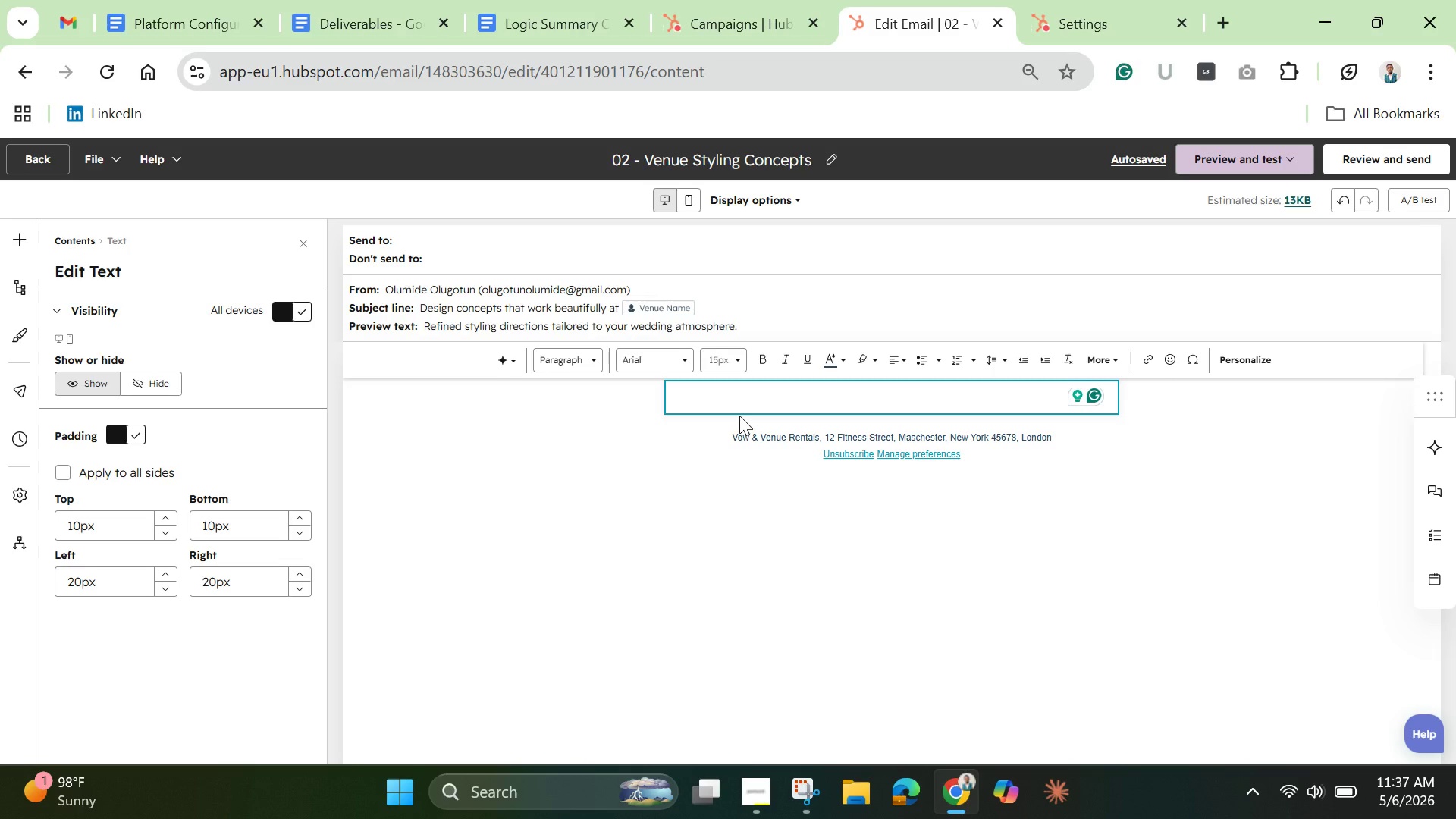 
left_click([371, 18])
 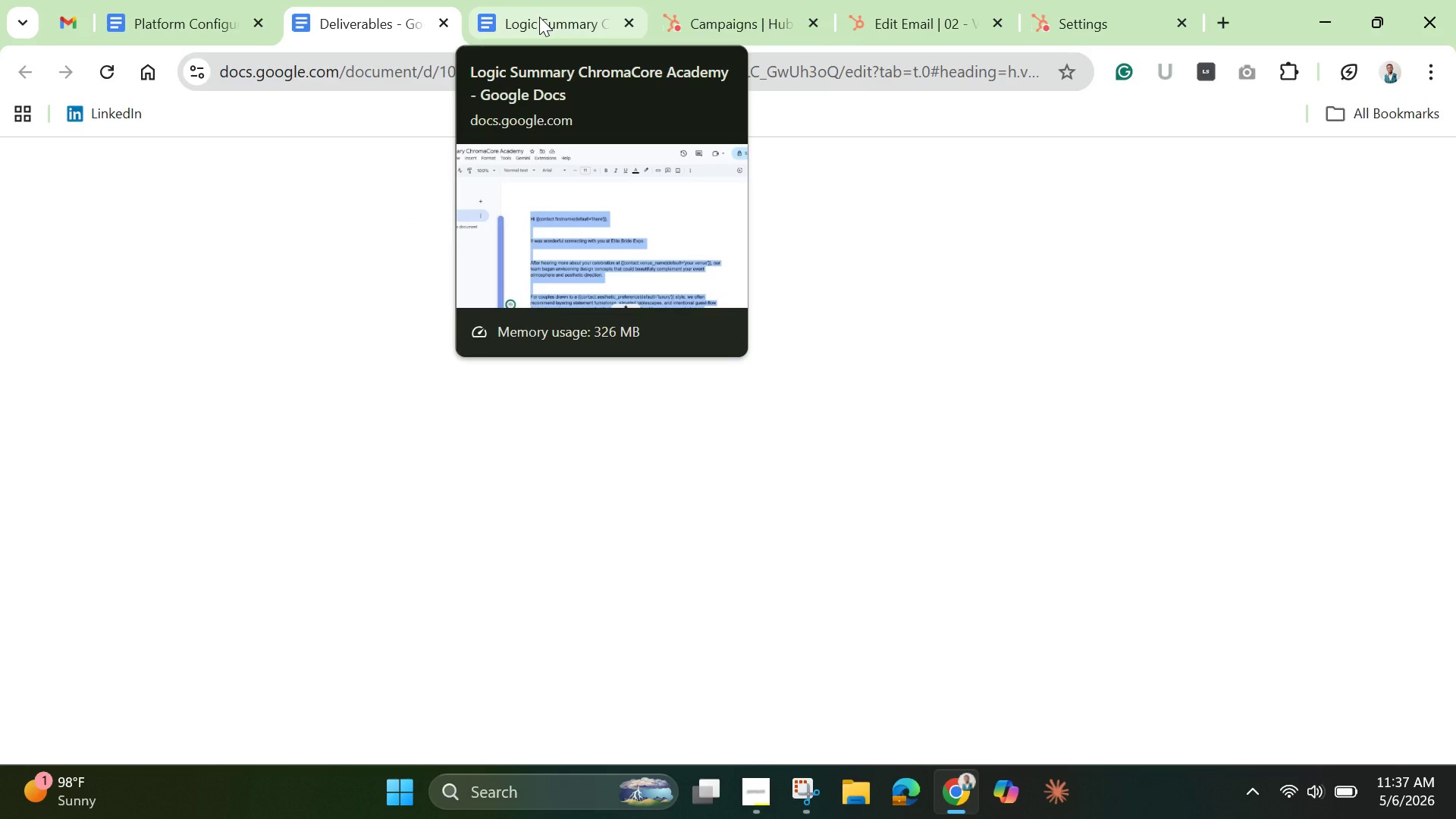 
left_click([539, 17])
 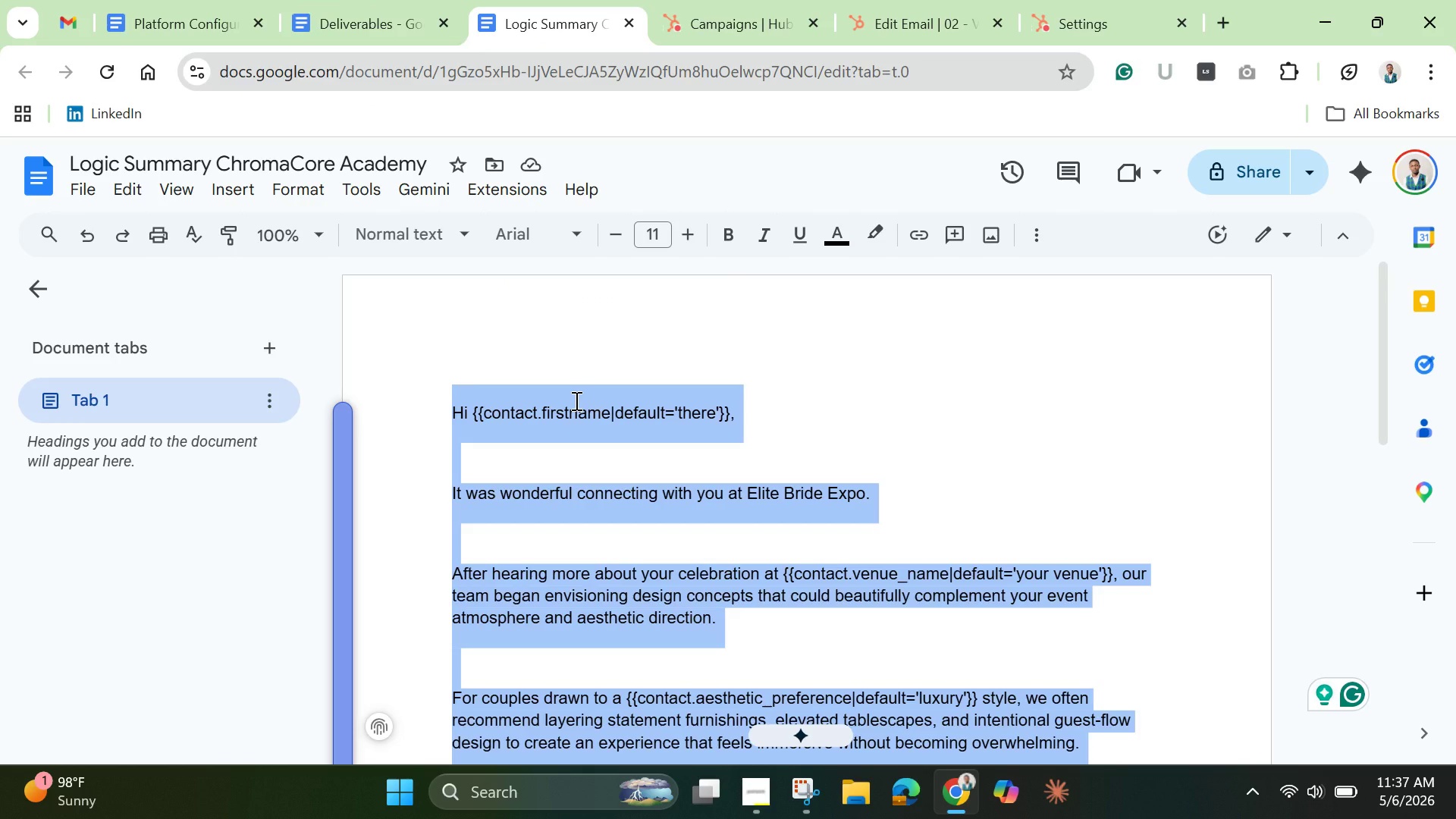 
key(Backspace)
 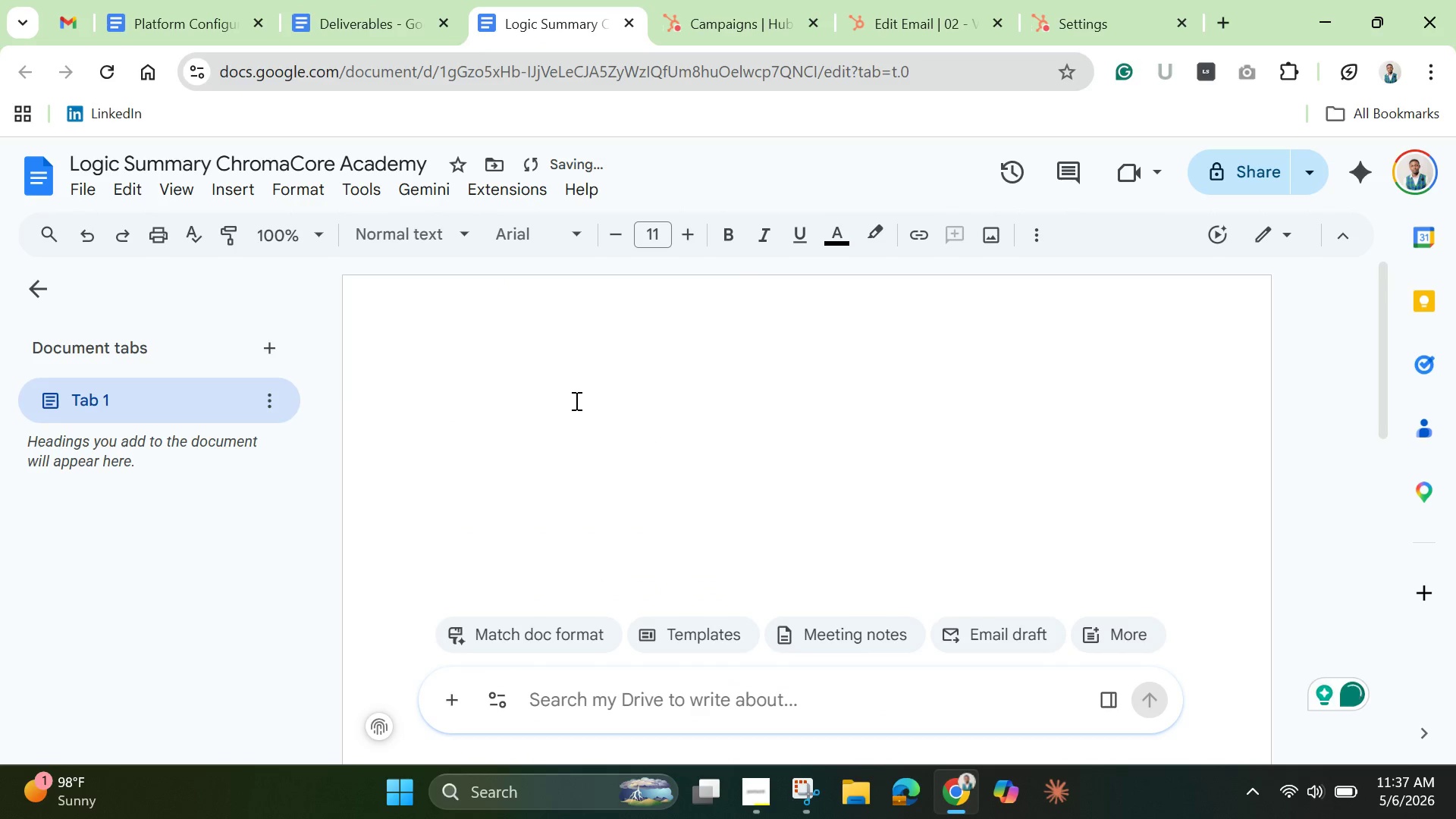 
left_click([575, 400])
 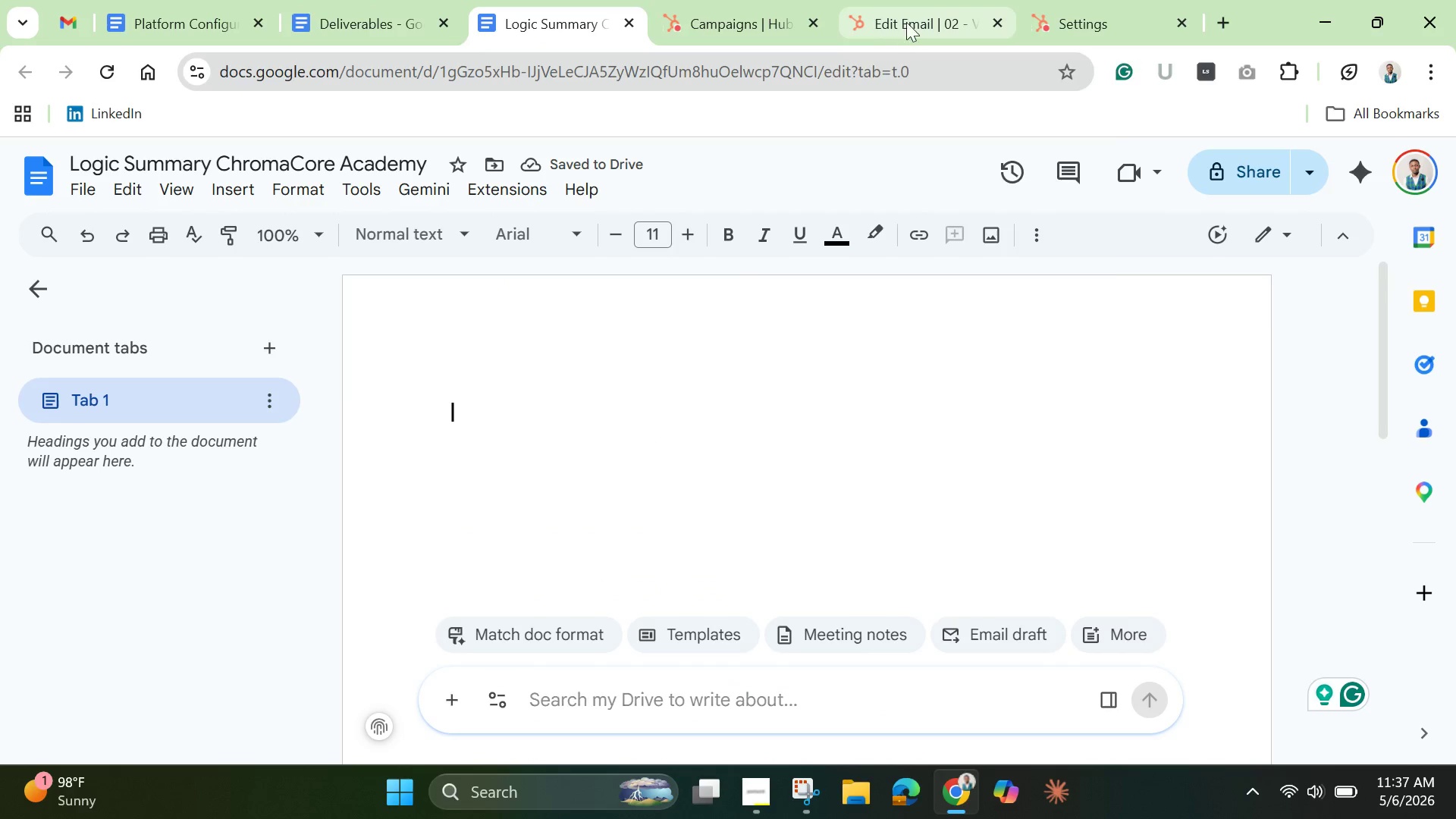 
left_click([908, 18])
 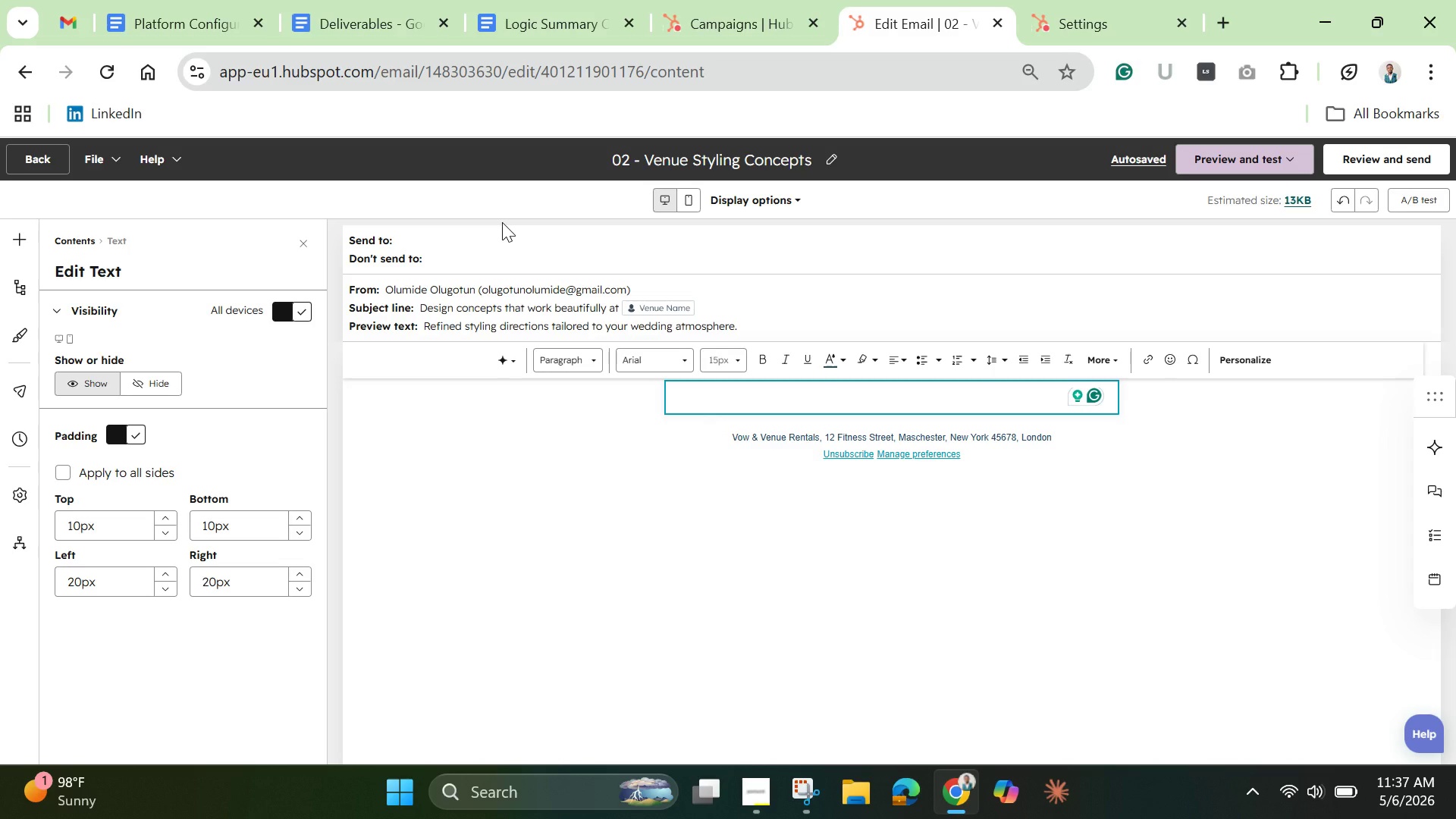 
wait(13.06)
 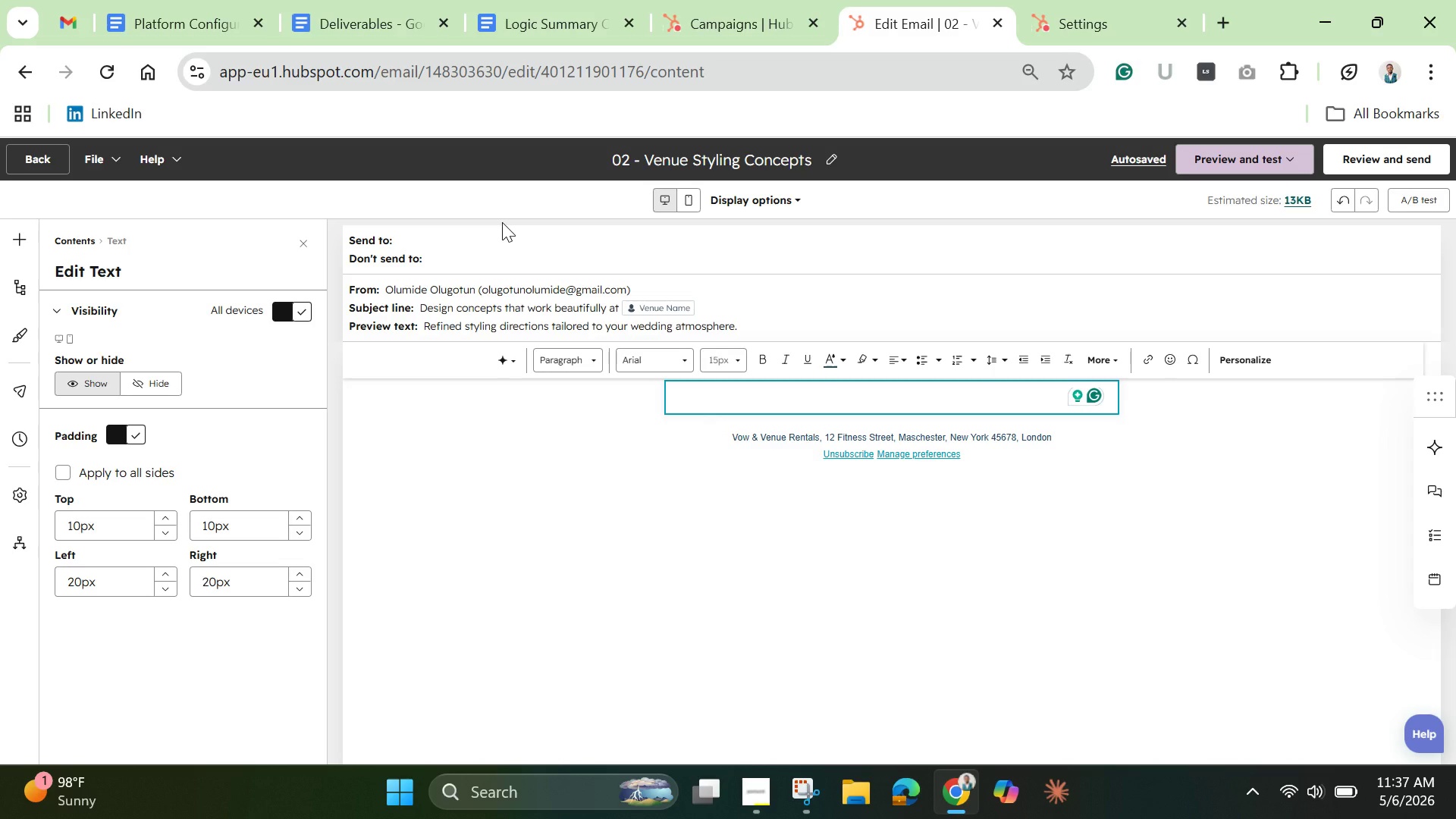 
left_click([531, 17])
 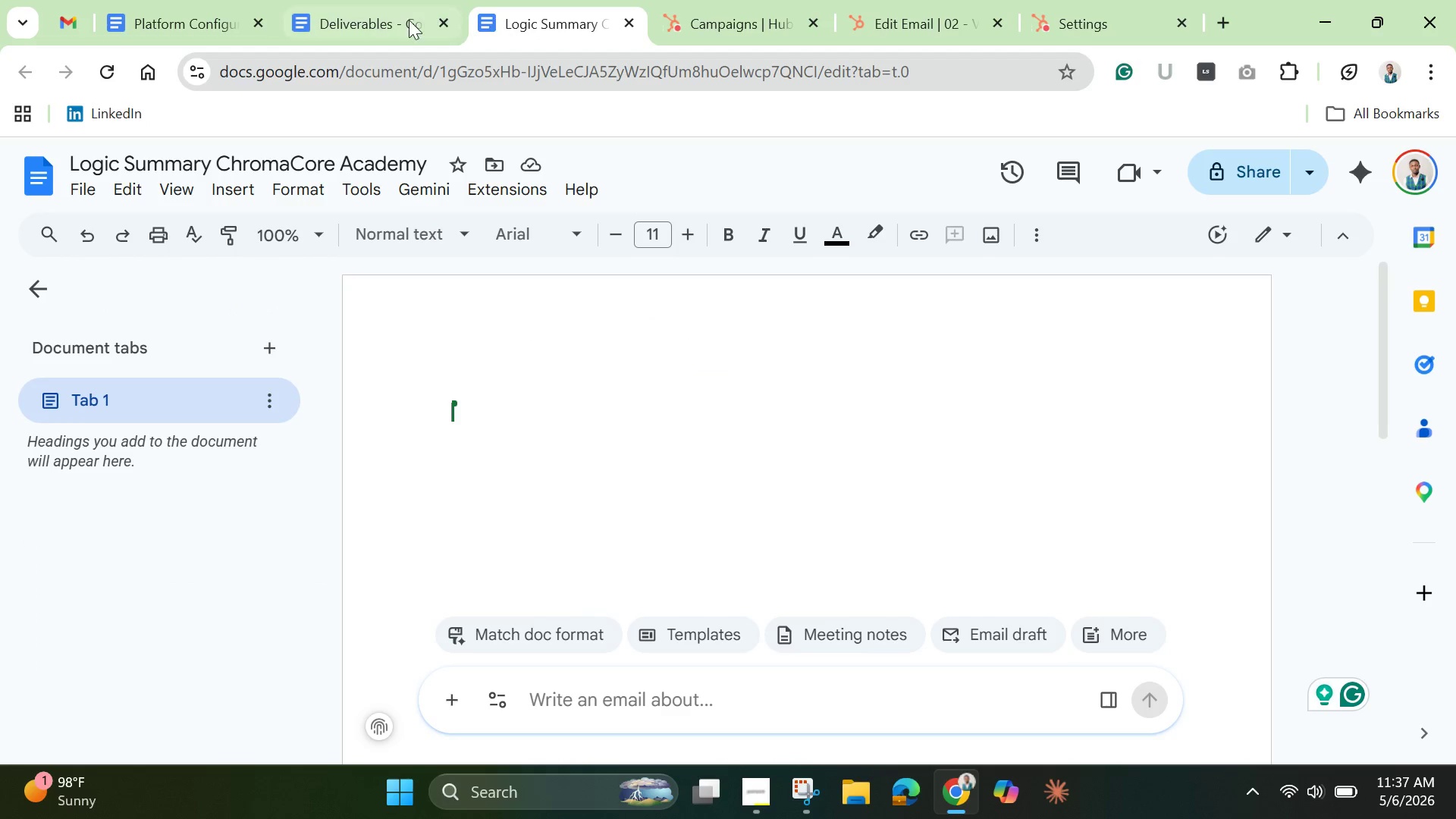 
mouse_move([414, 15])
 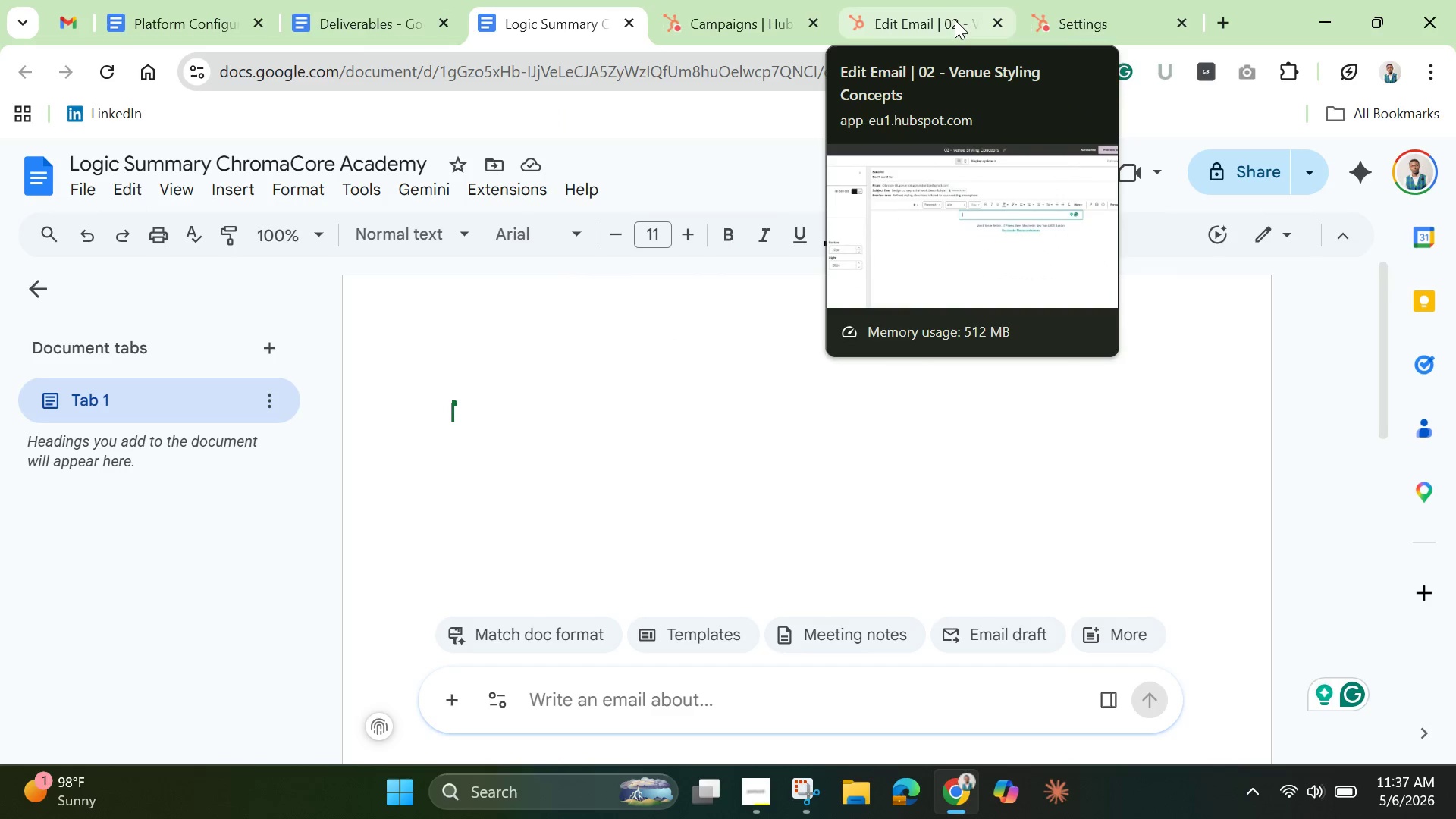 
left_click([922, 21])
 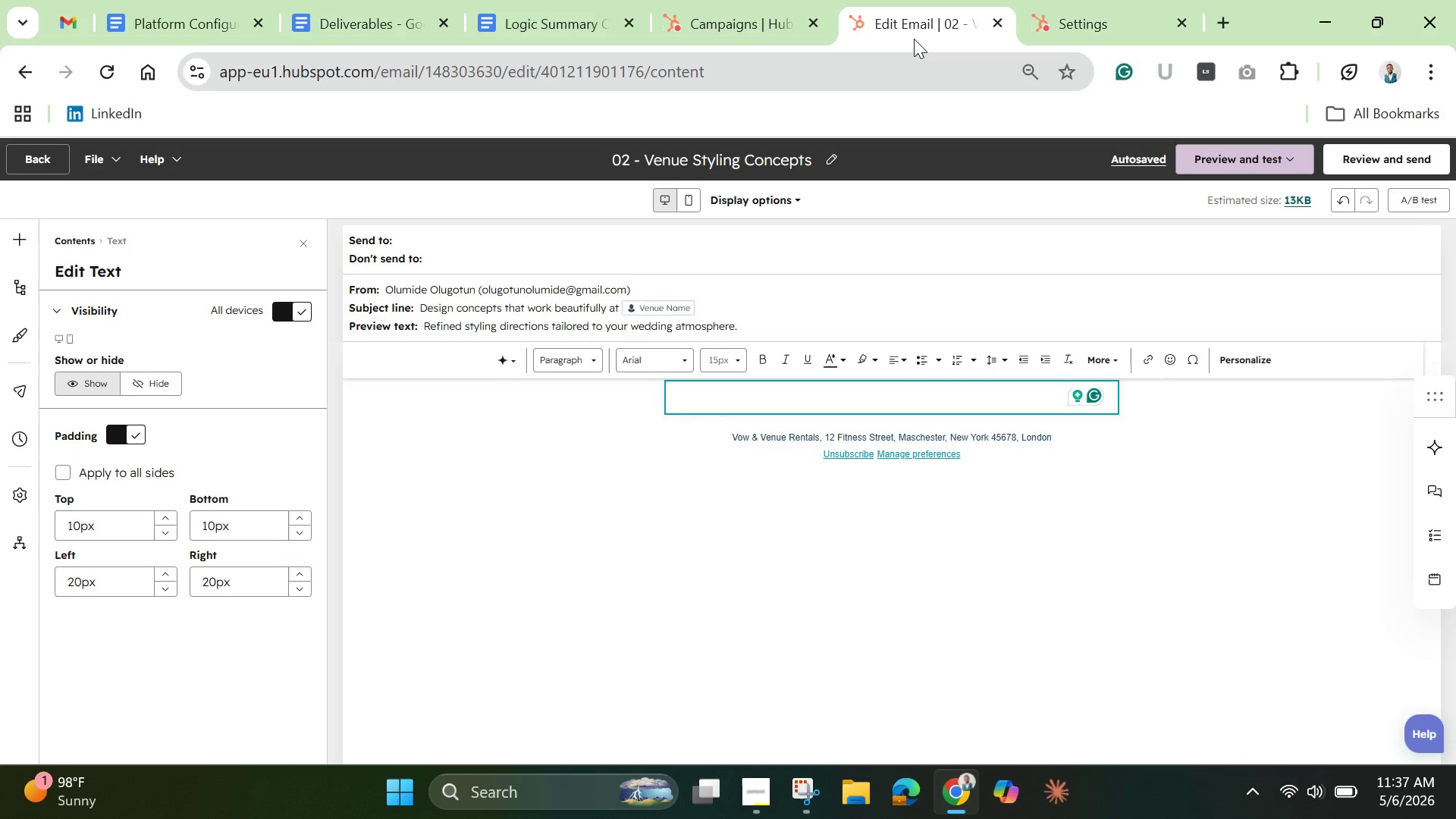 
wait(15.17)
 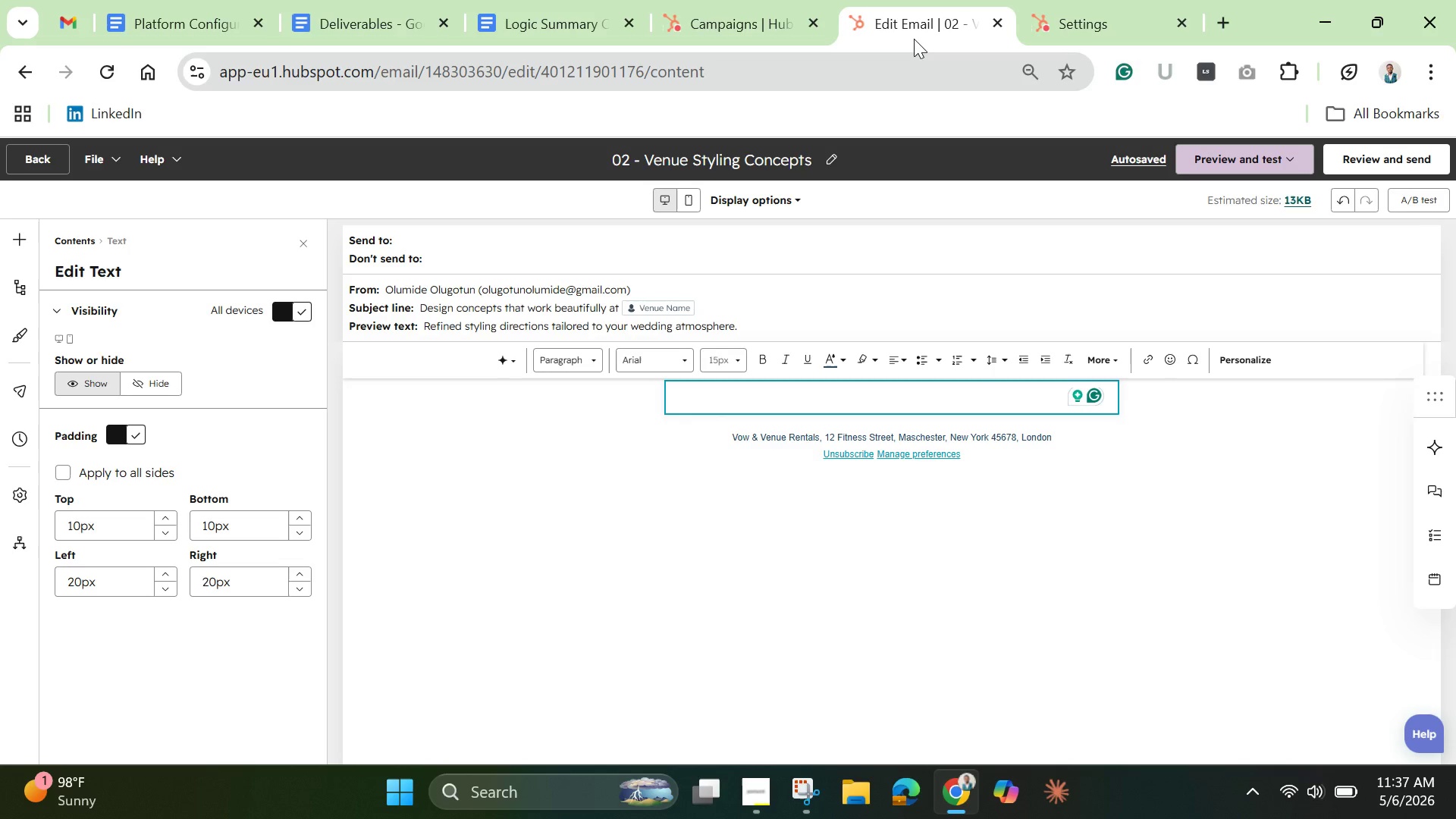 
left_click([367, 4])
 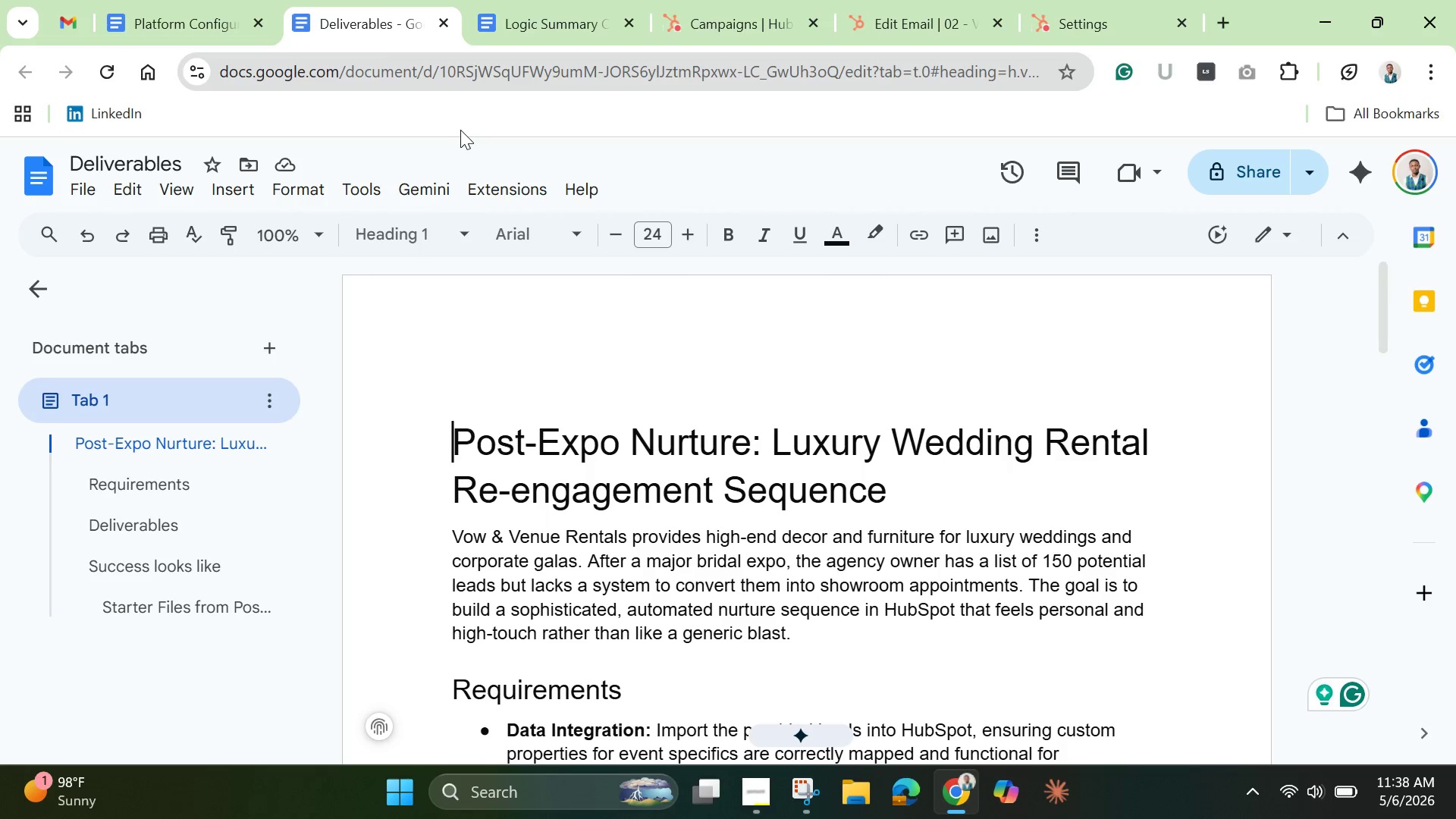 
wait(16.16)
 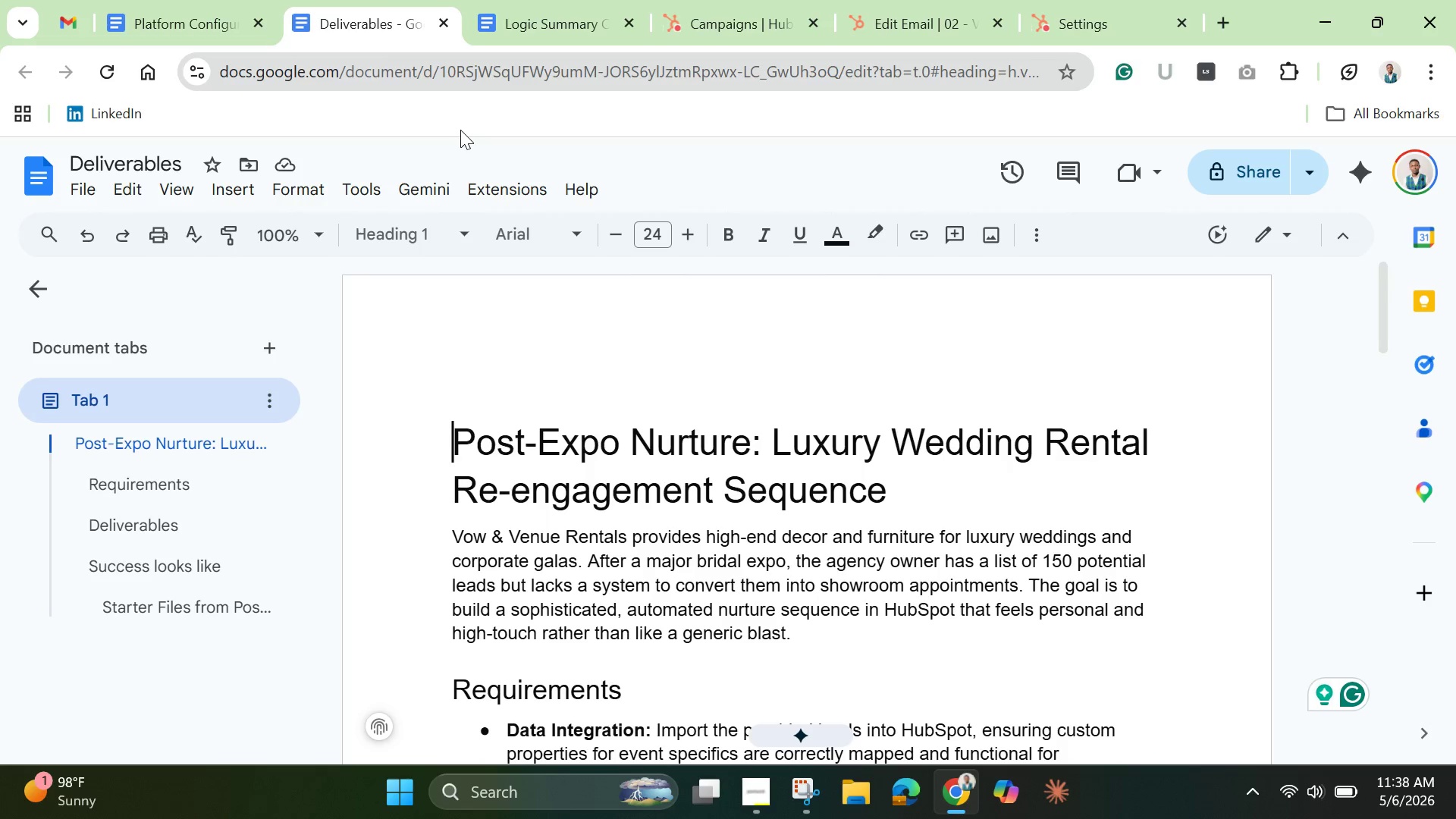 
left_click([530, 15])
 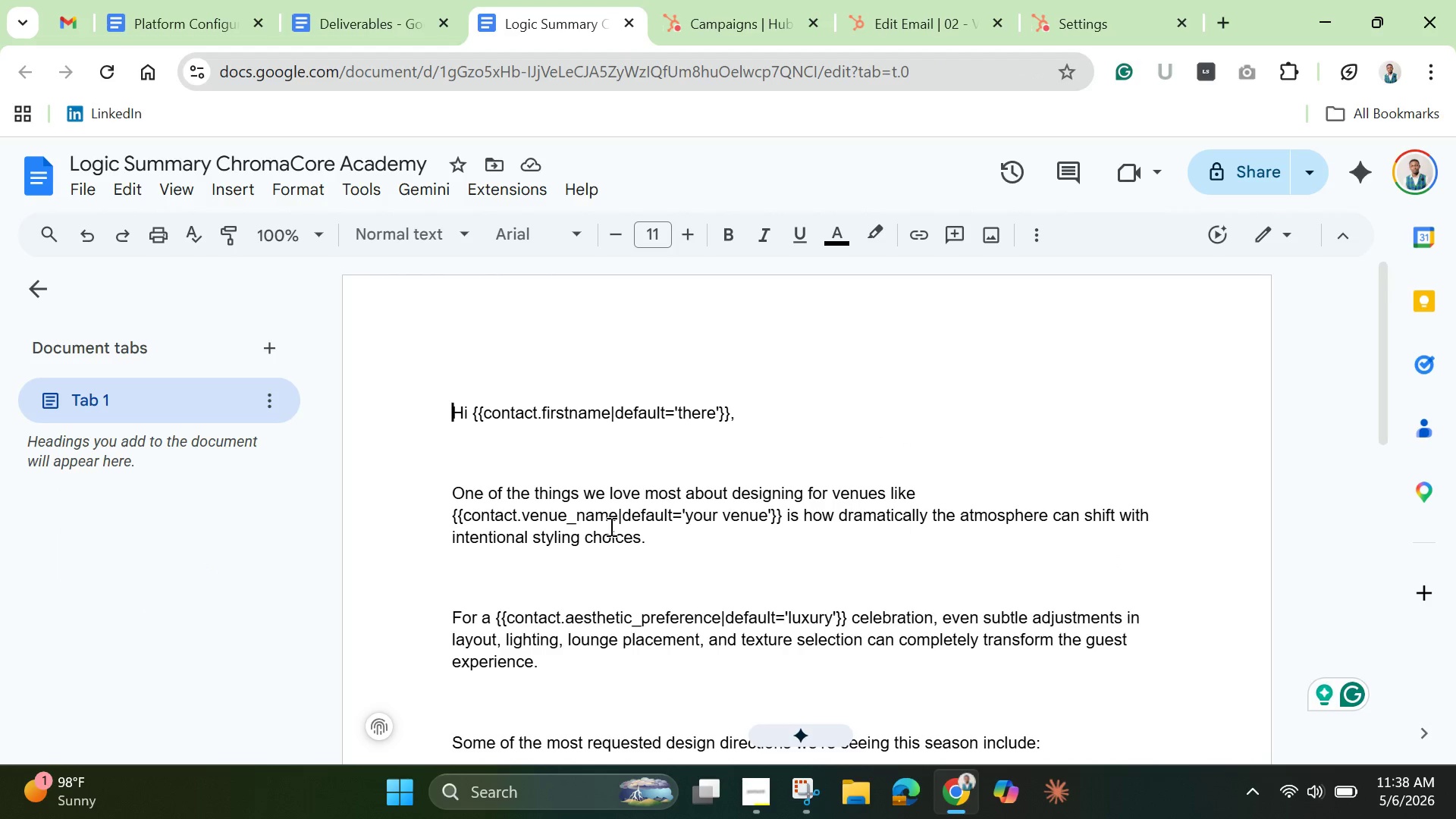 
wait(6.73)
 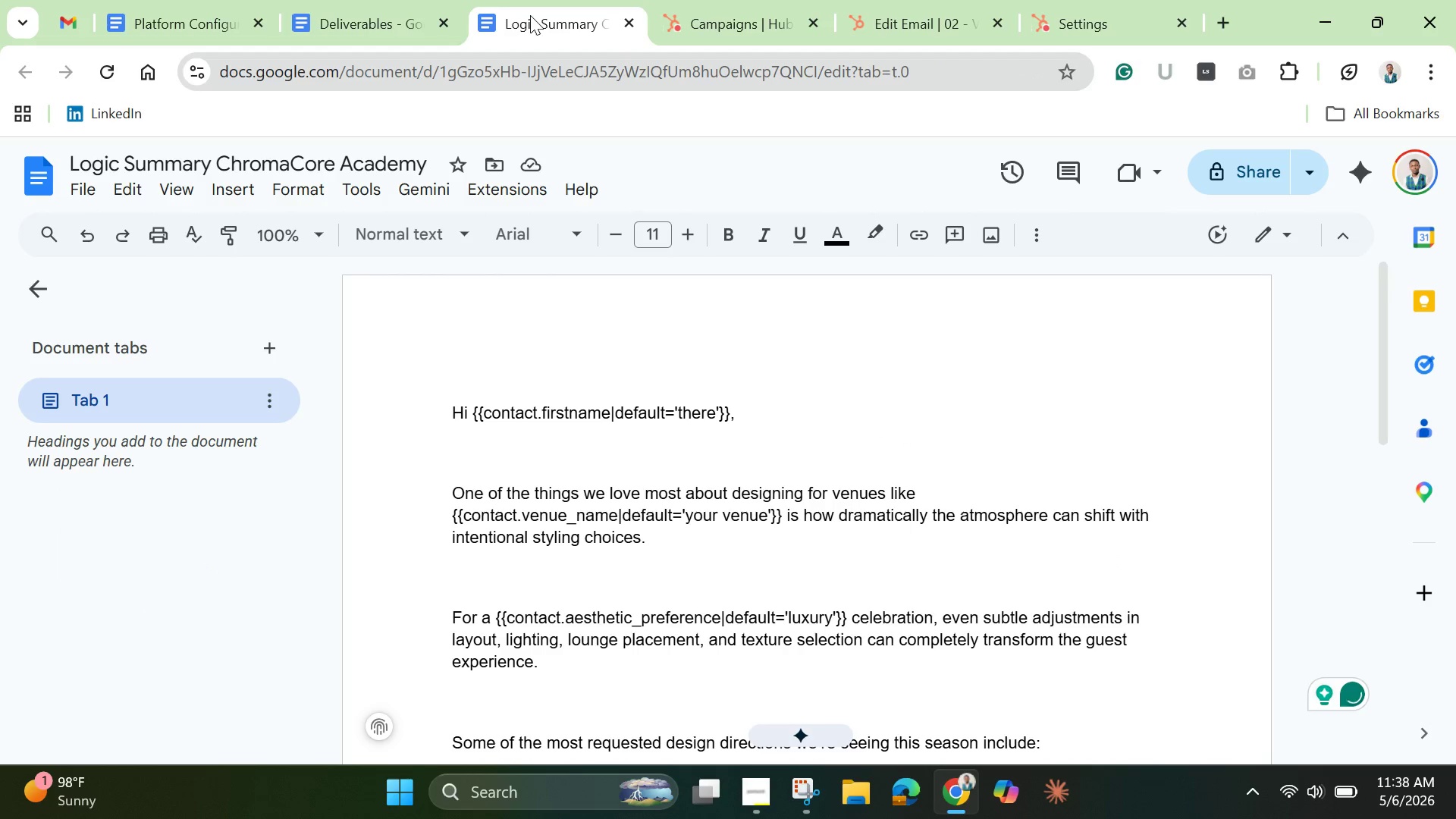 
key(Control+A)
 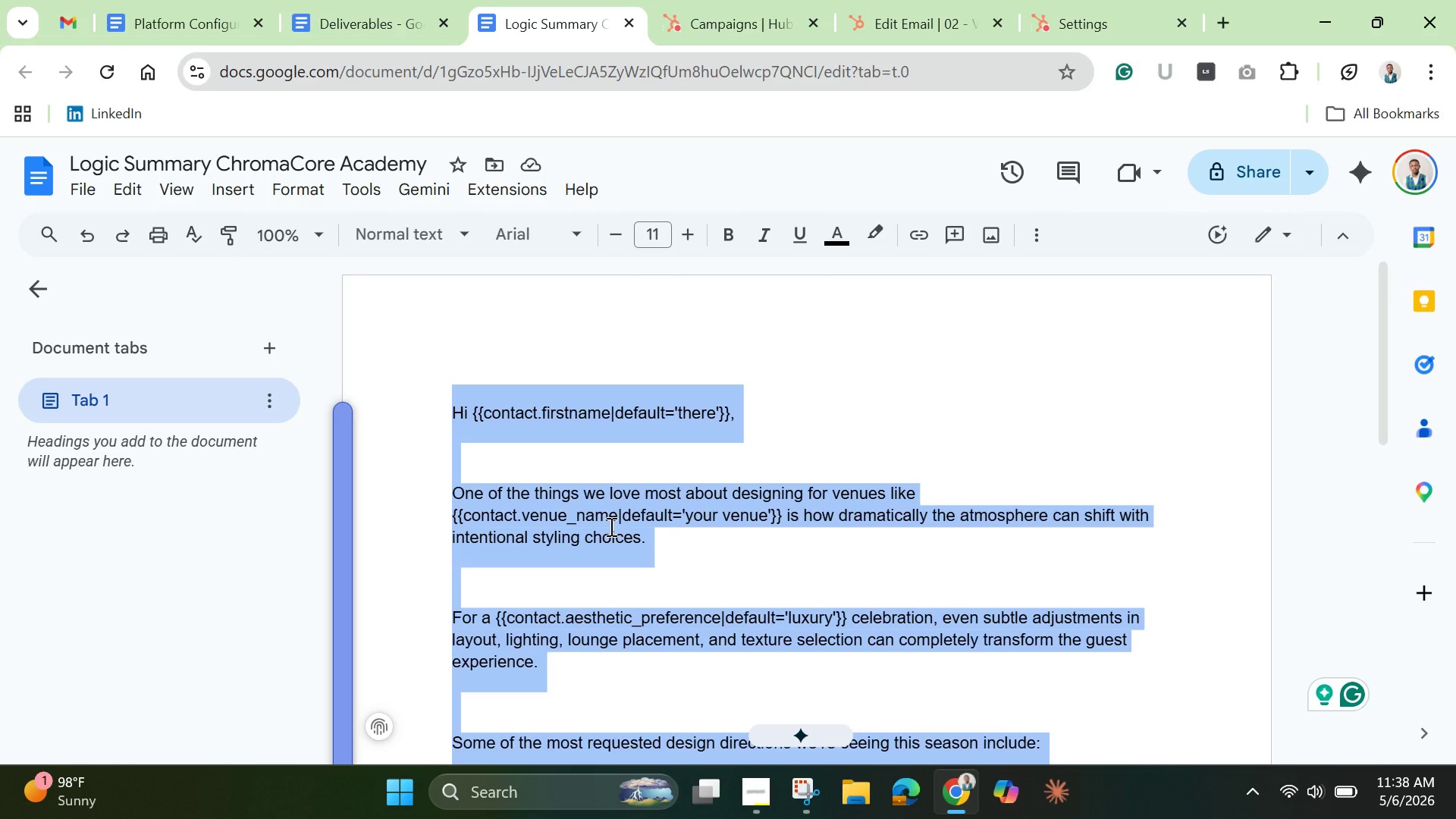 
key(Control+C)
 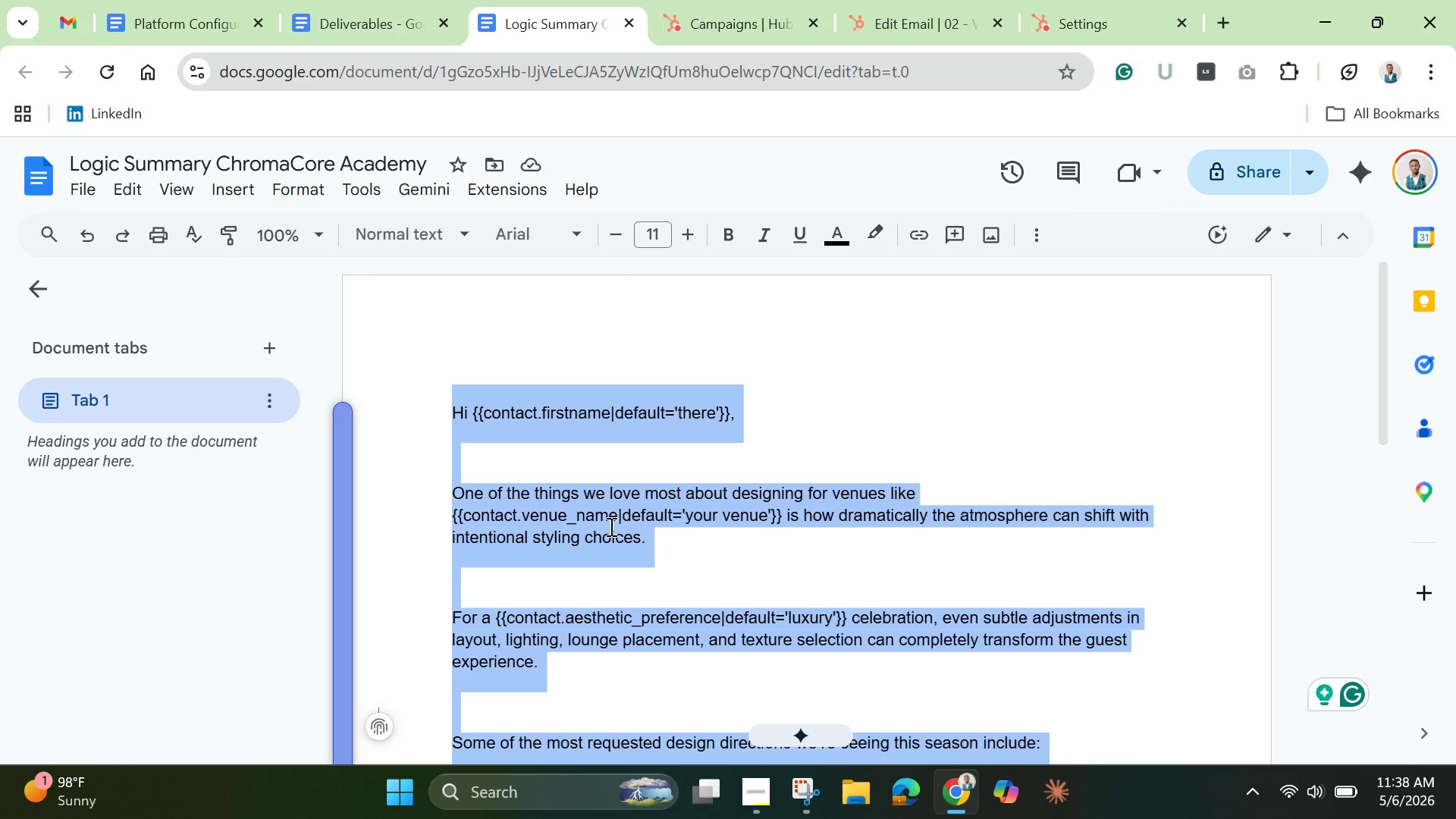 
wait(8.2)
 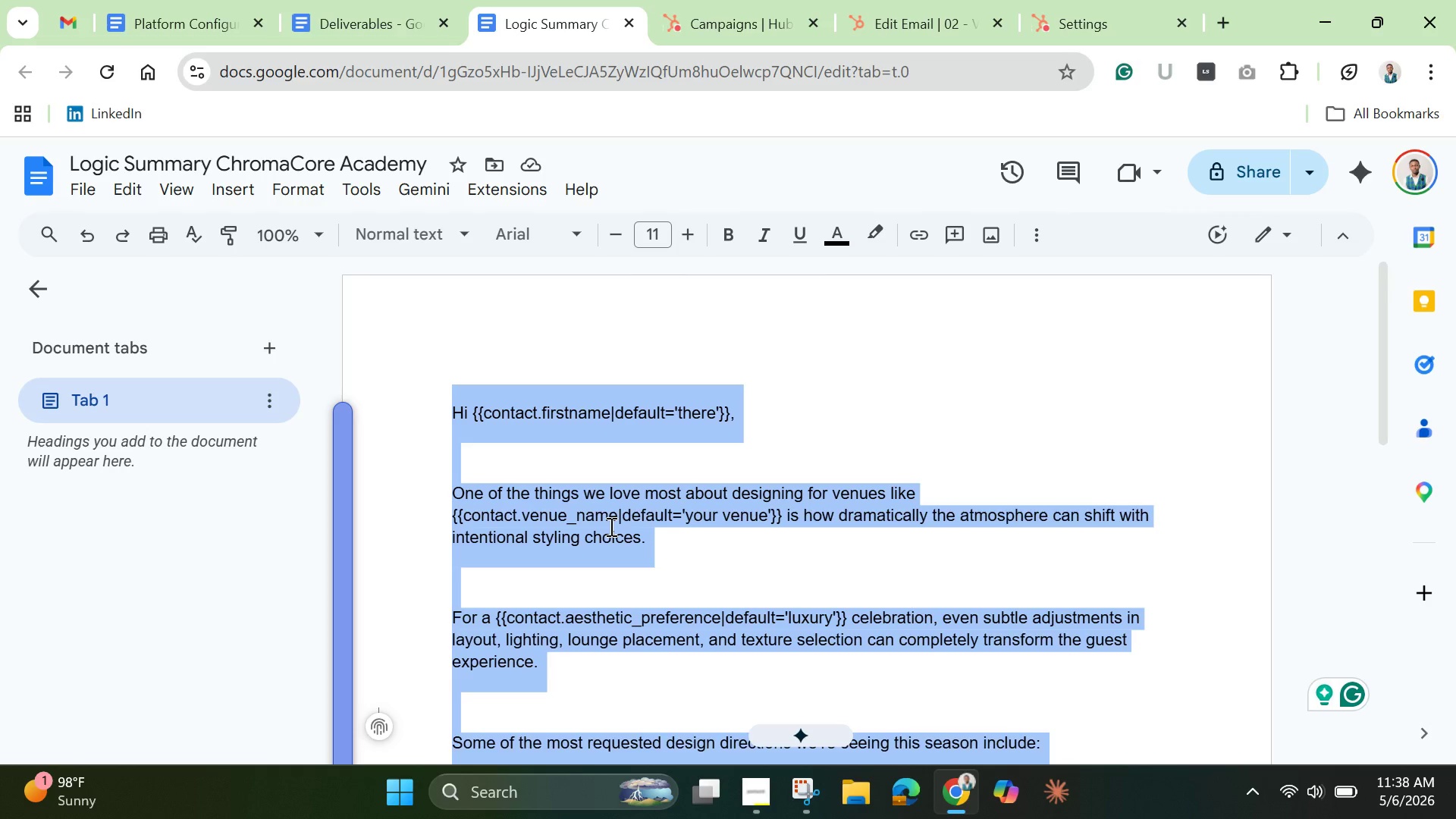 
left_click([908, 24])
 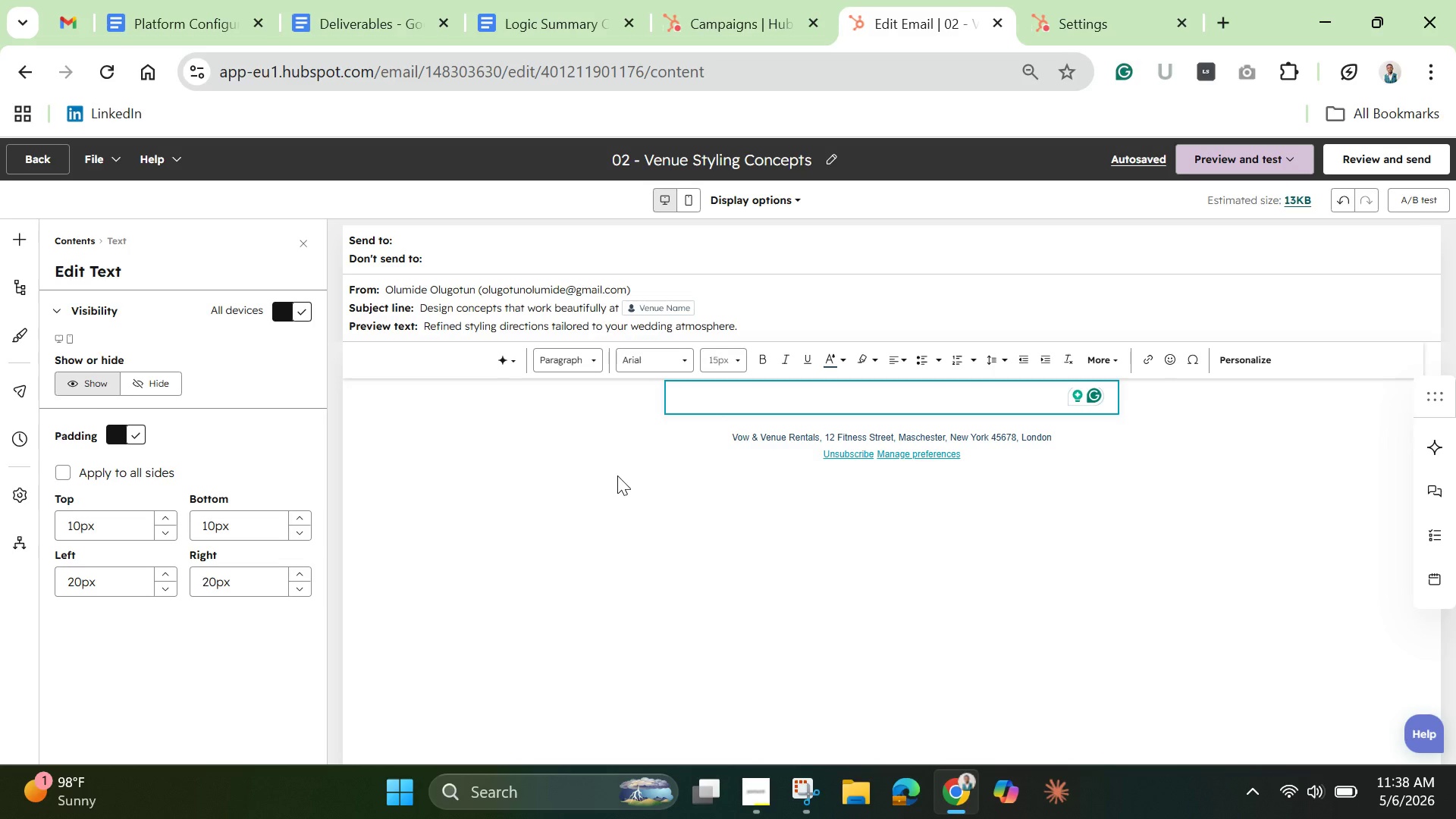 
wait(17.76)
 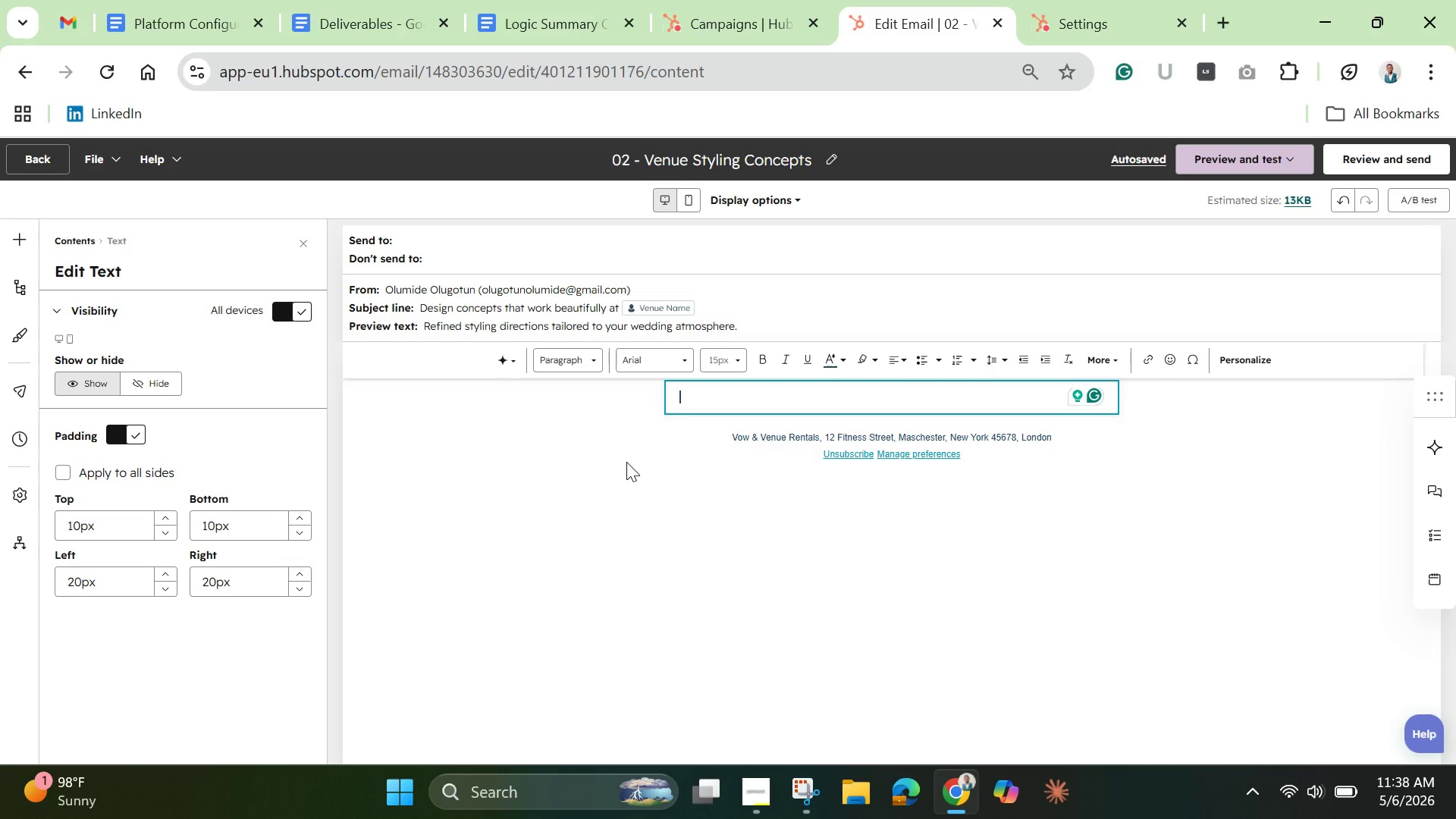 
key(Control+V)
 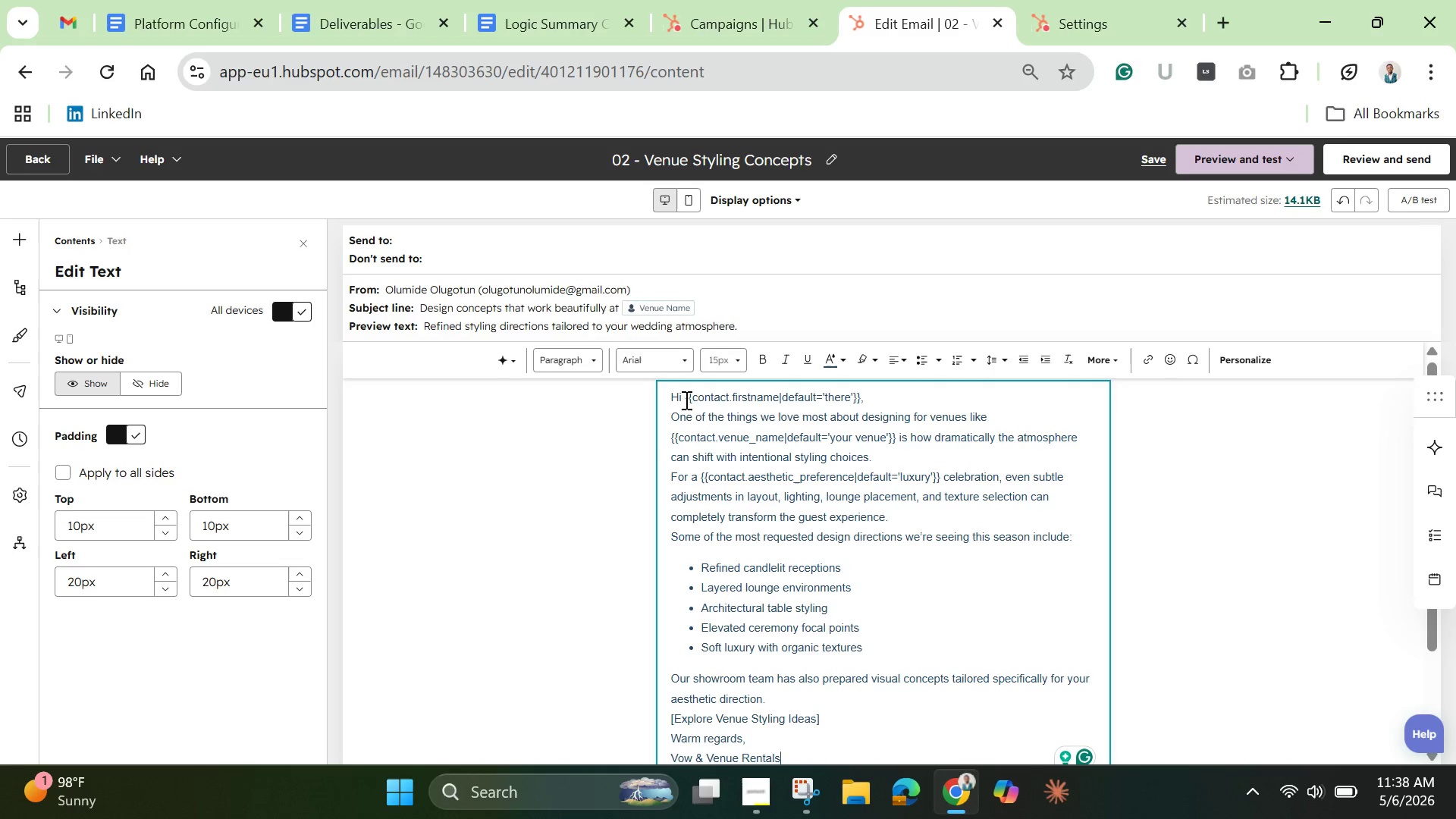 
left_click([685, 400])
 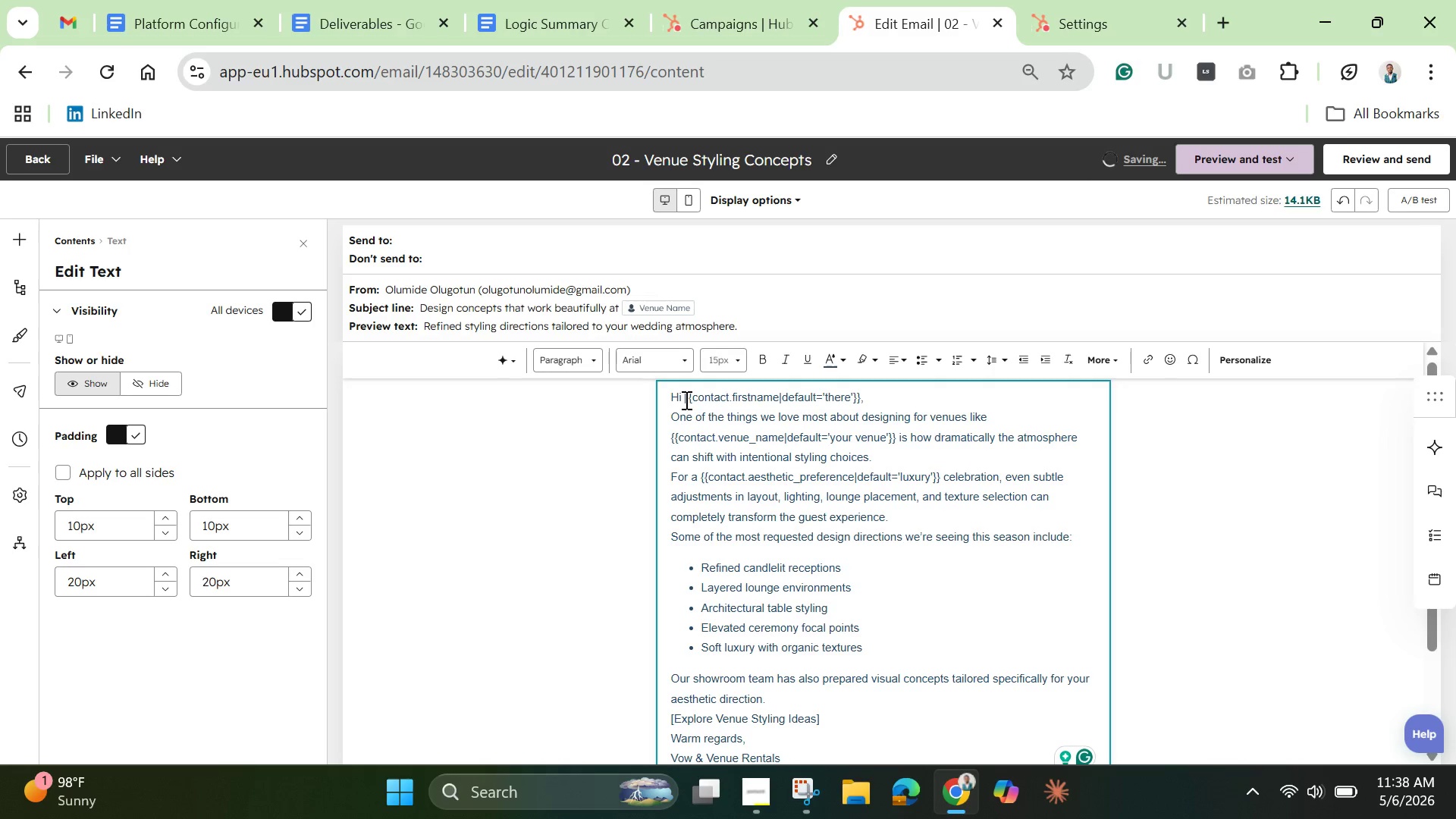 
key(Control+A)
 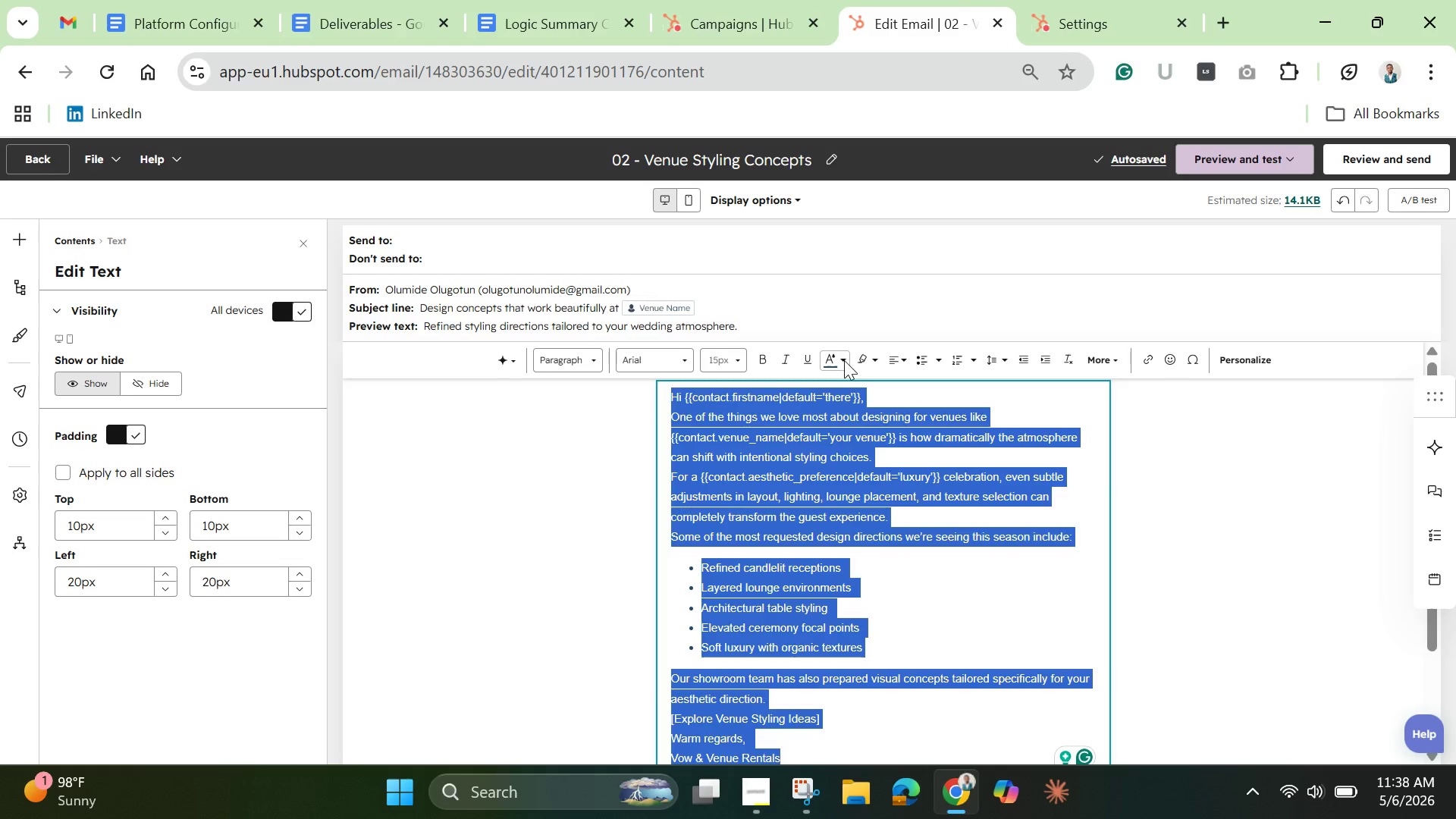 
left_click([843, 366])
 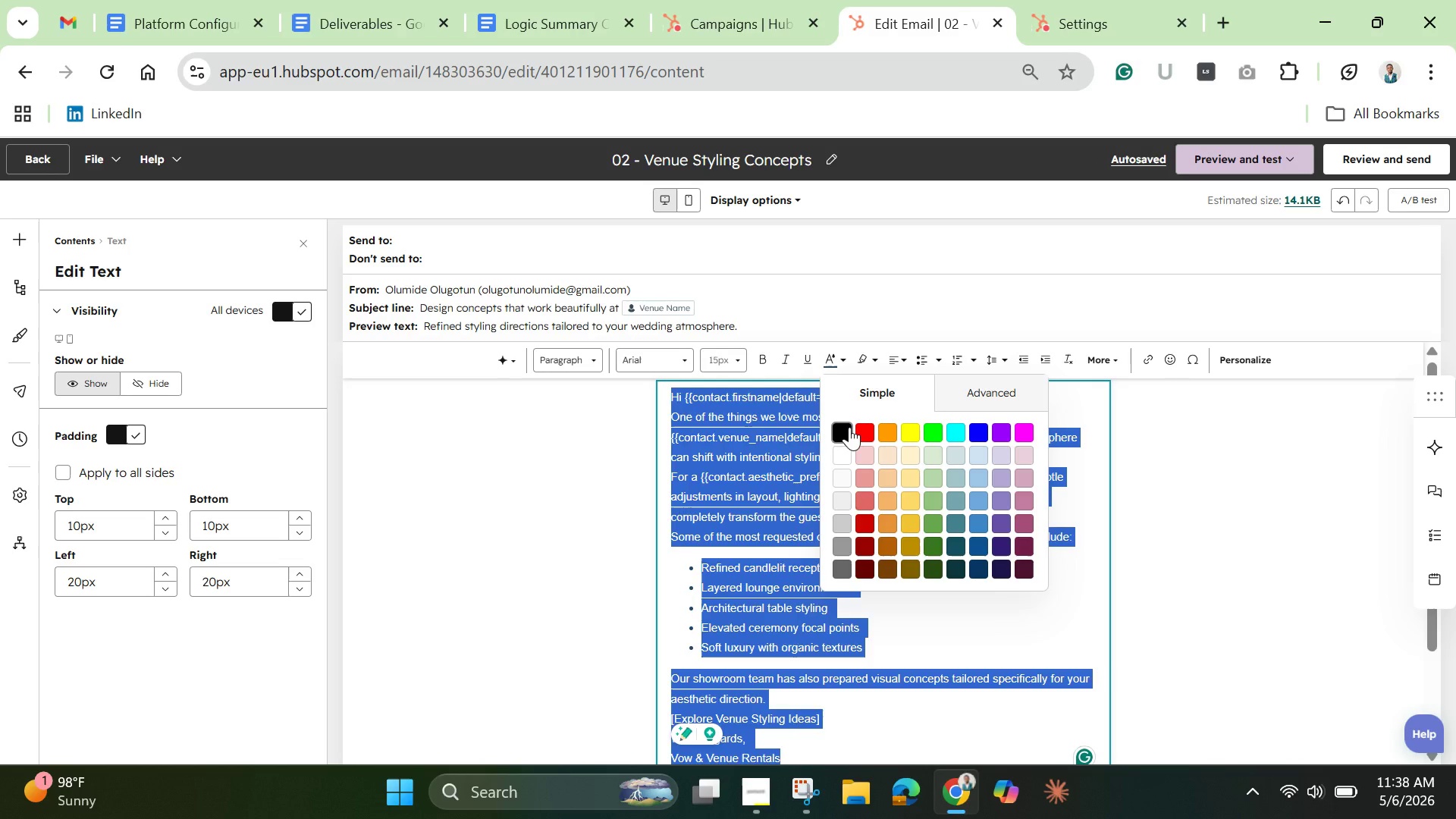 
left_click([849, 427])
 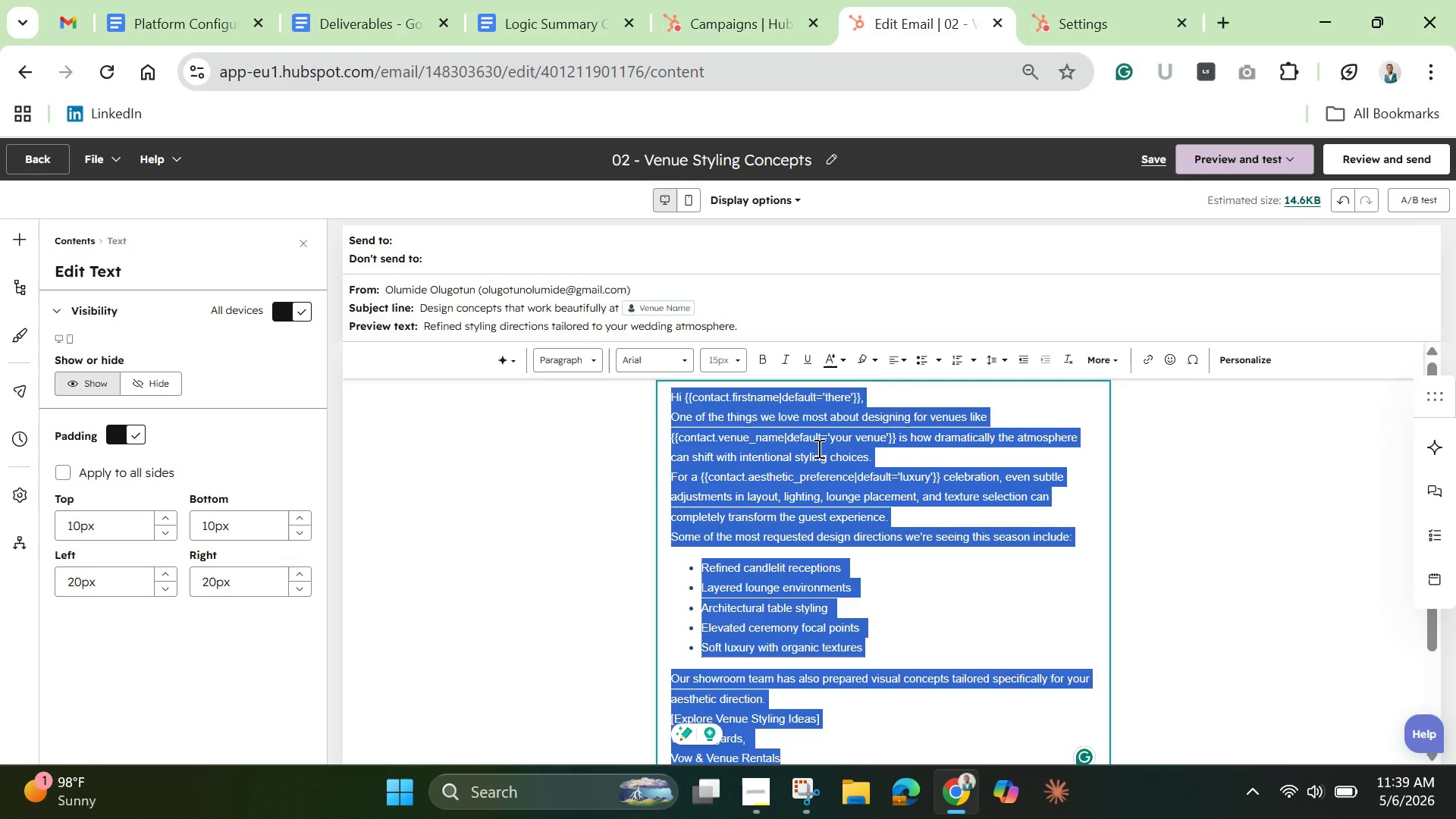 
left_click([817, 448])
 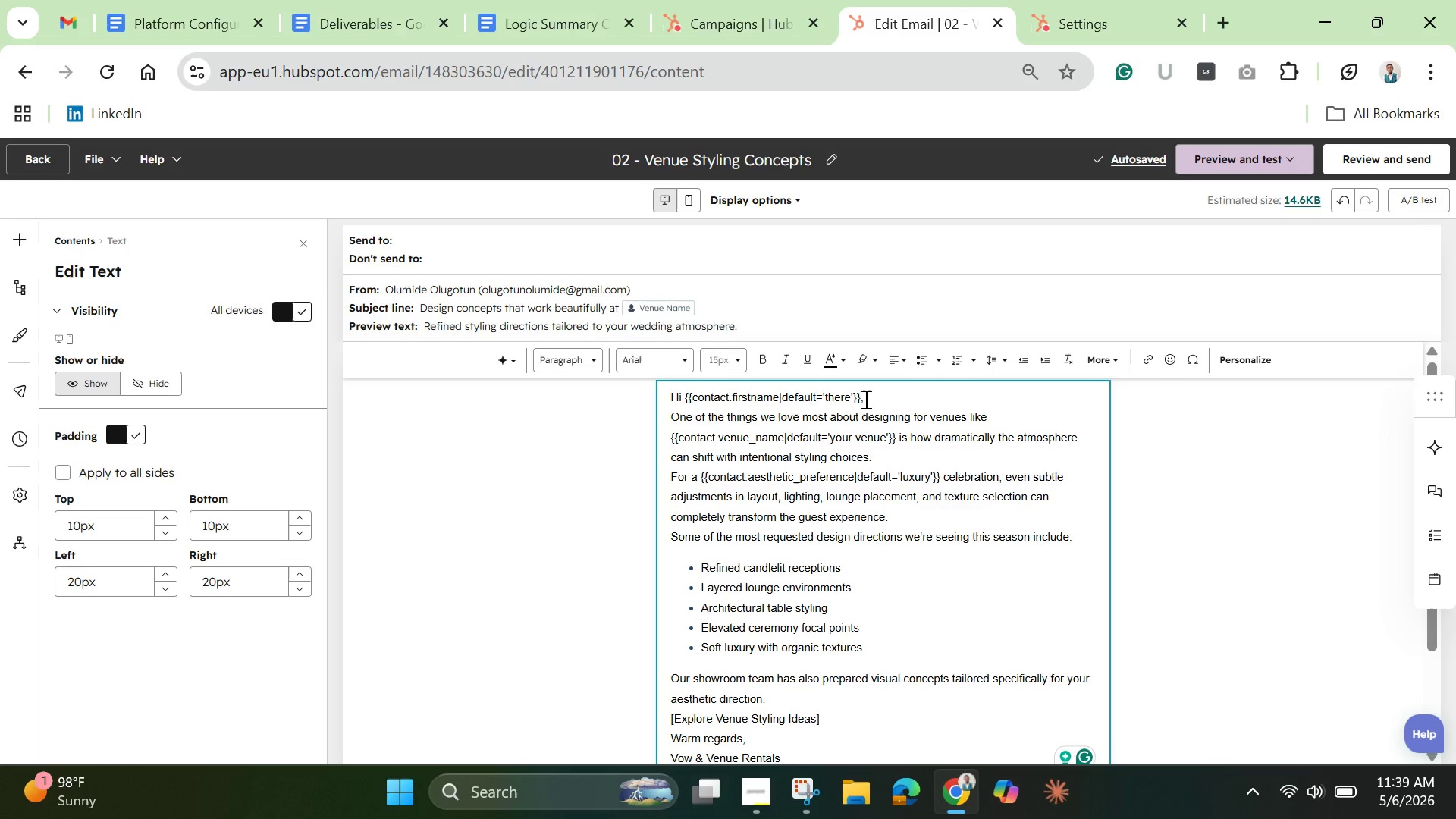 
wait(8.25)
 